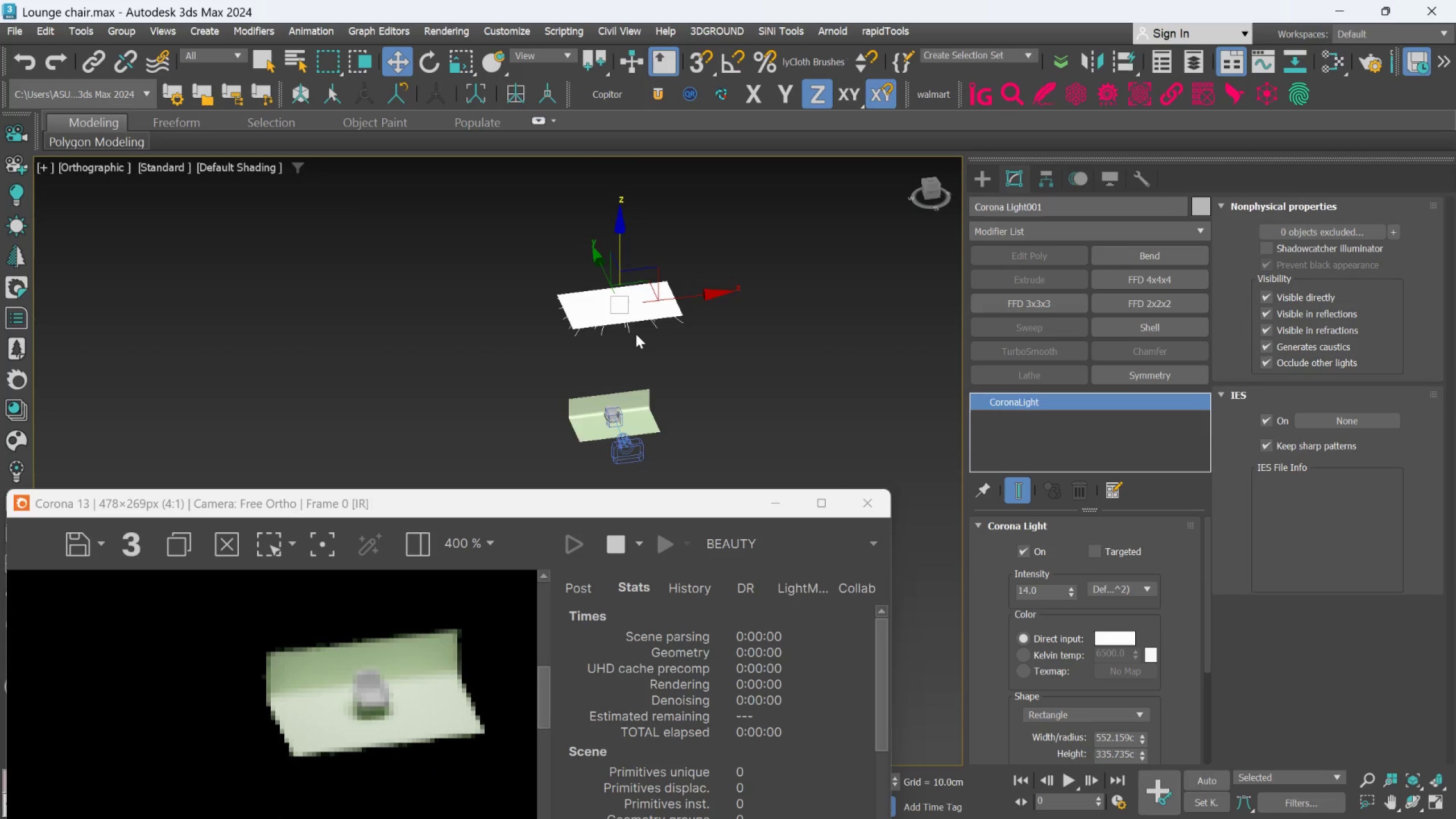 
key(E)
 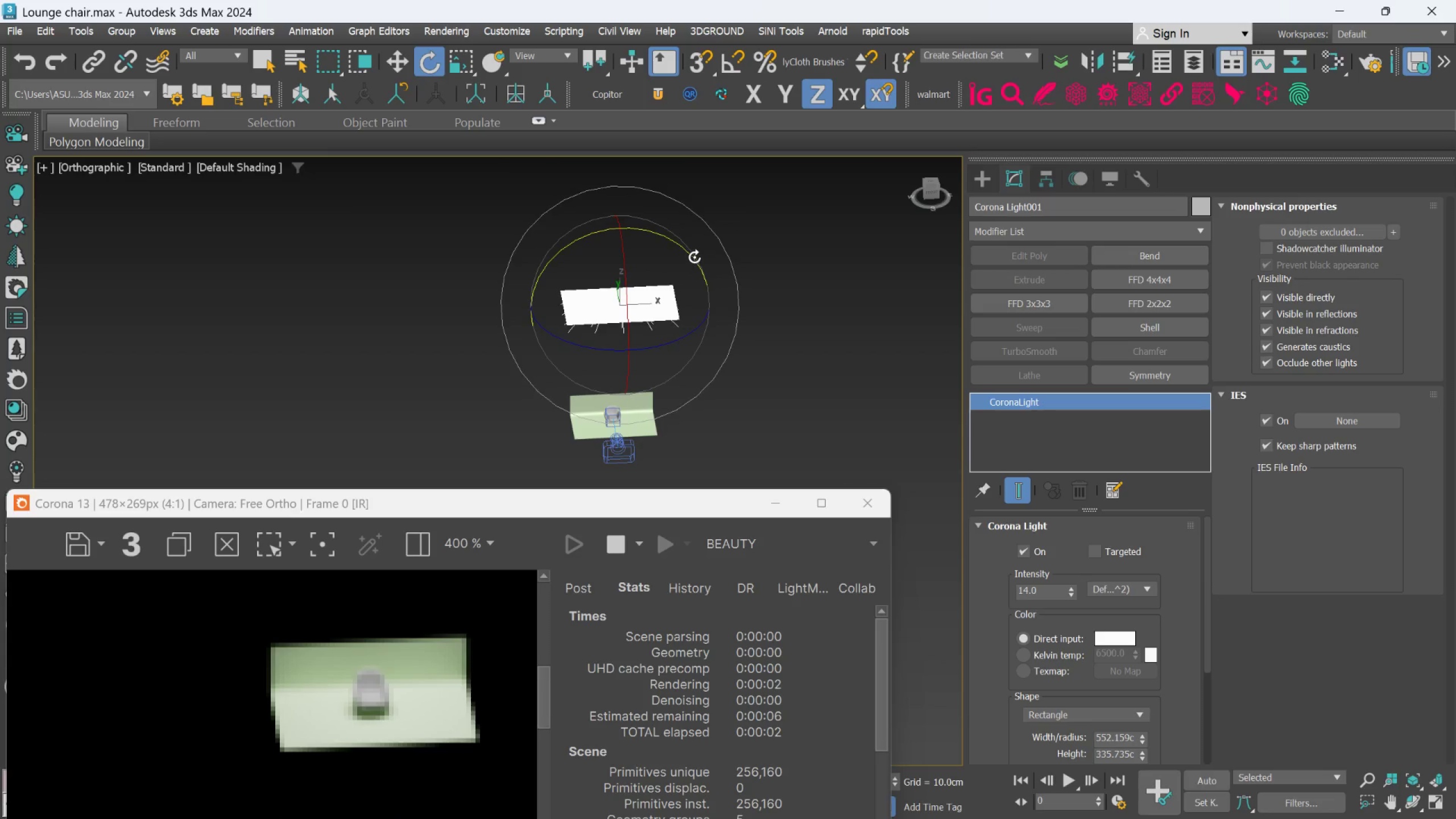 
left_click_drag(start_coordinate=[693, 257], to_coordinate=[653, 246])
 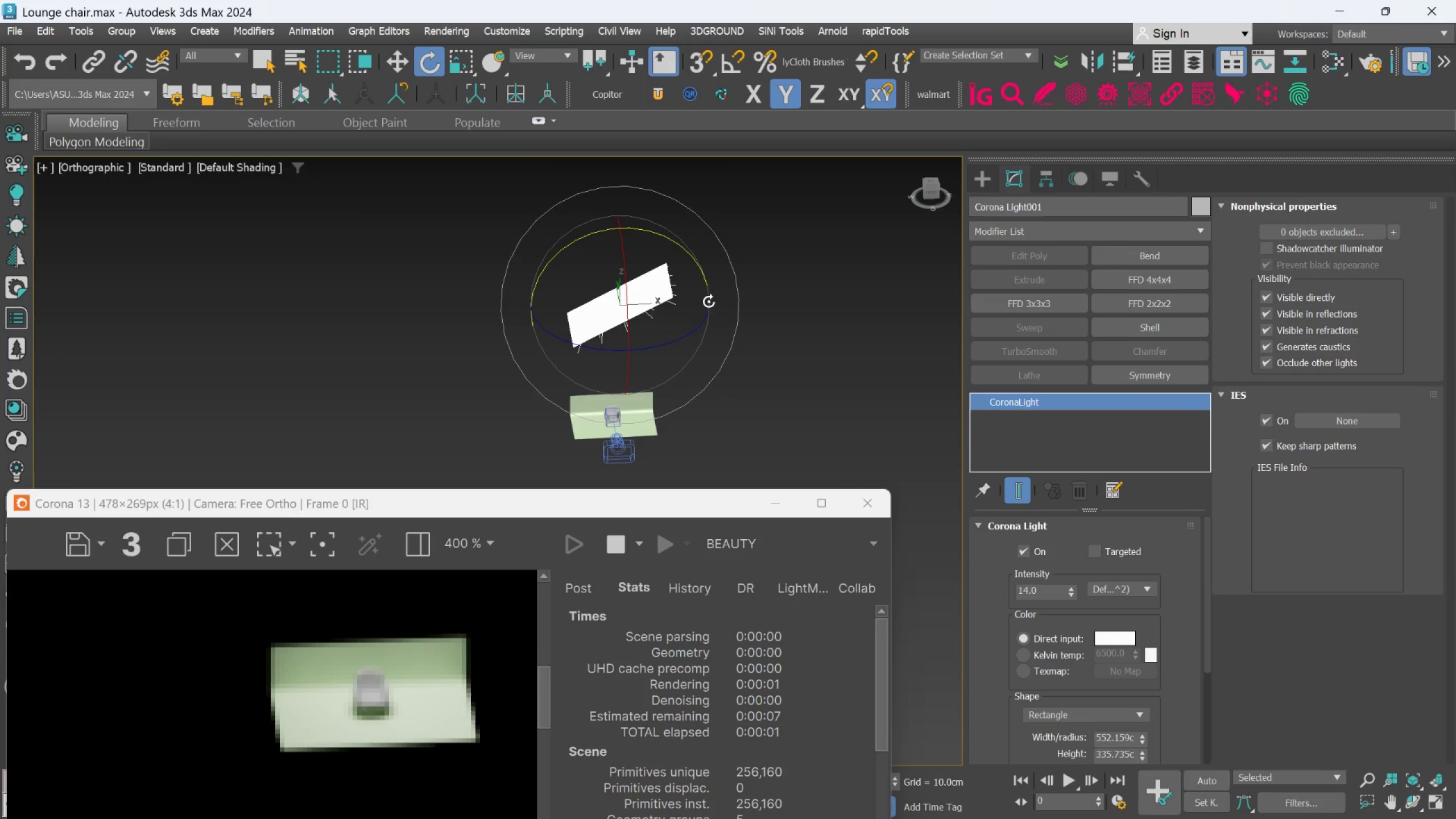 
key(W)
 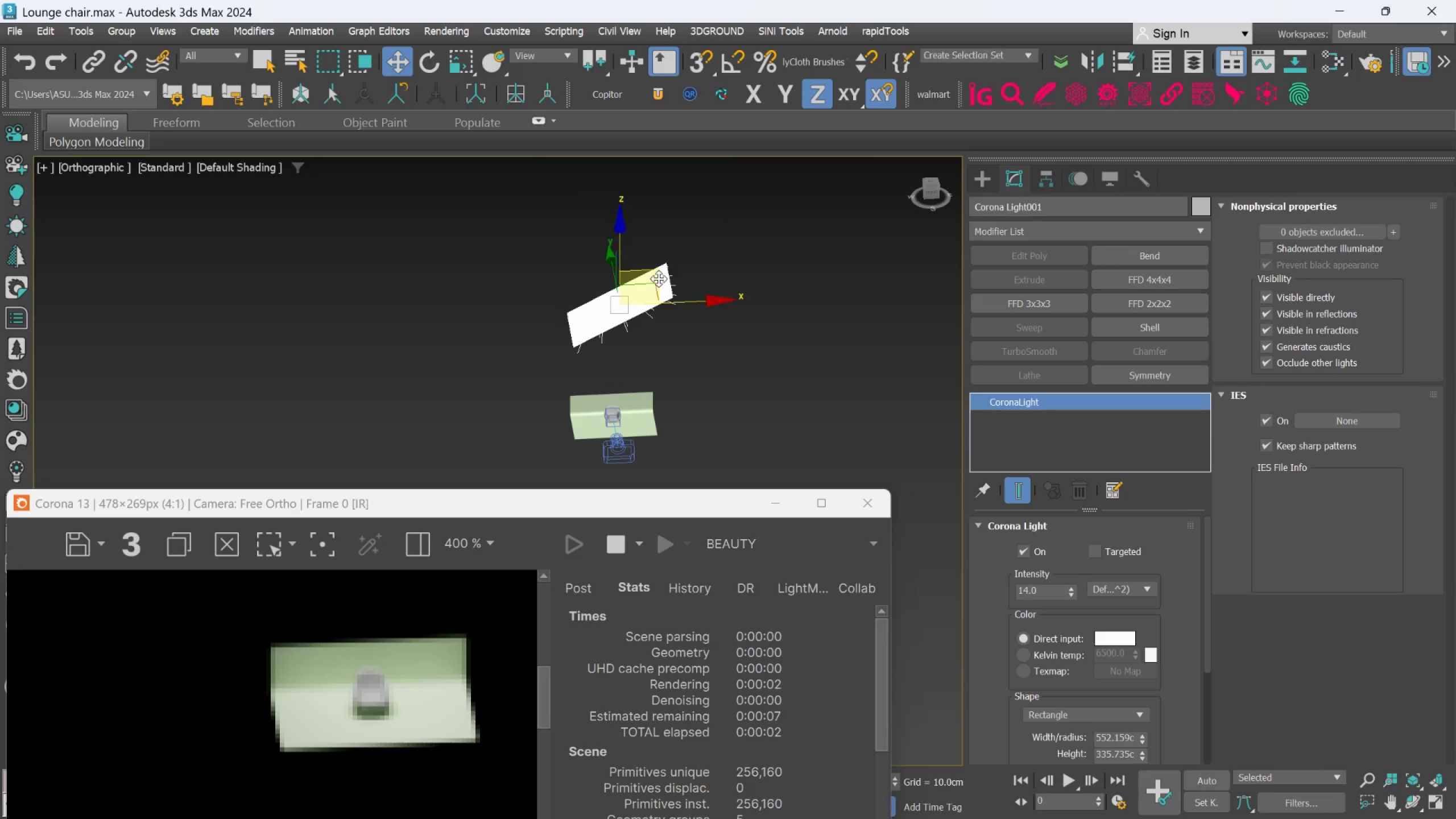 
left_click_drag(start_coordinate=[659, 279], to_coordinate=[601, 371])
 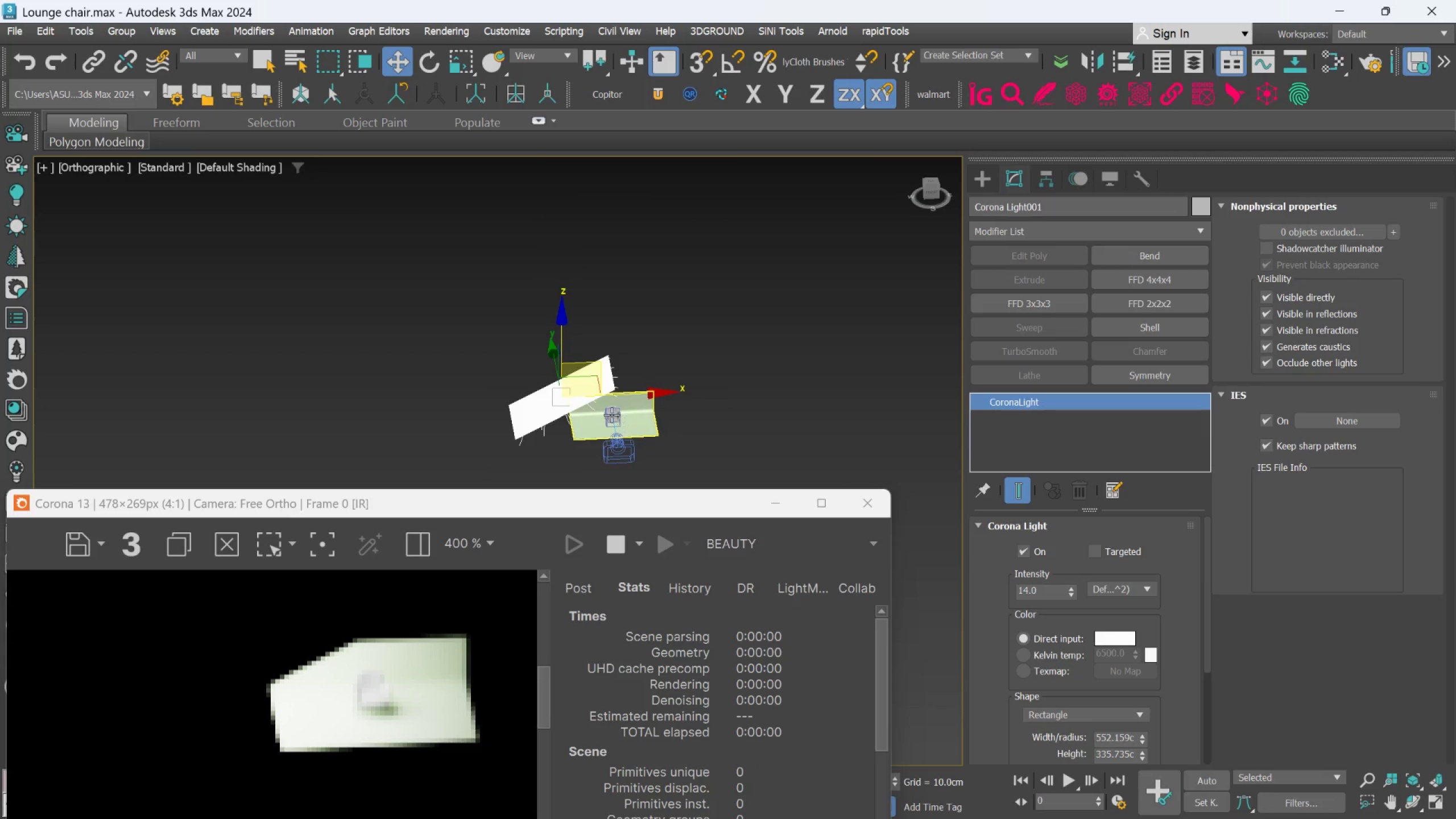 
scroll: coordinate [610, 408], scroll_direction: none, amount: 0.0
 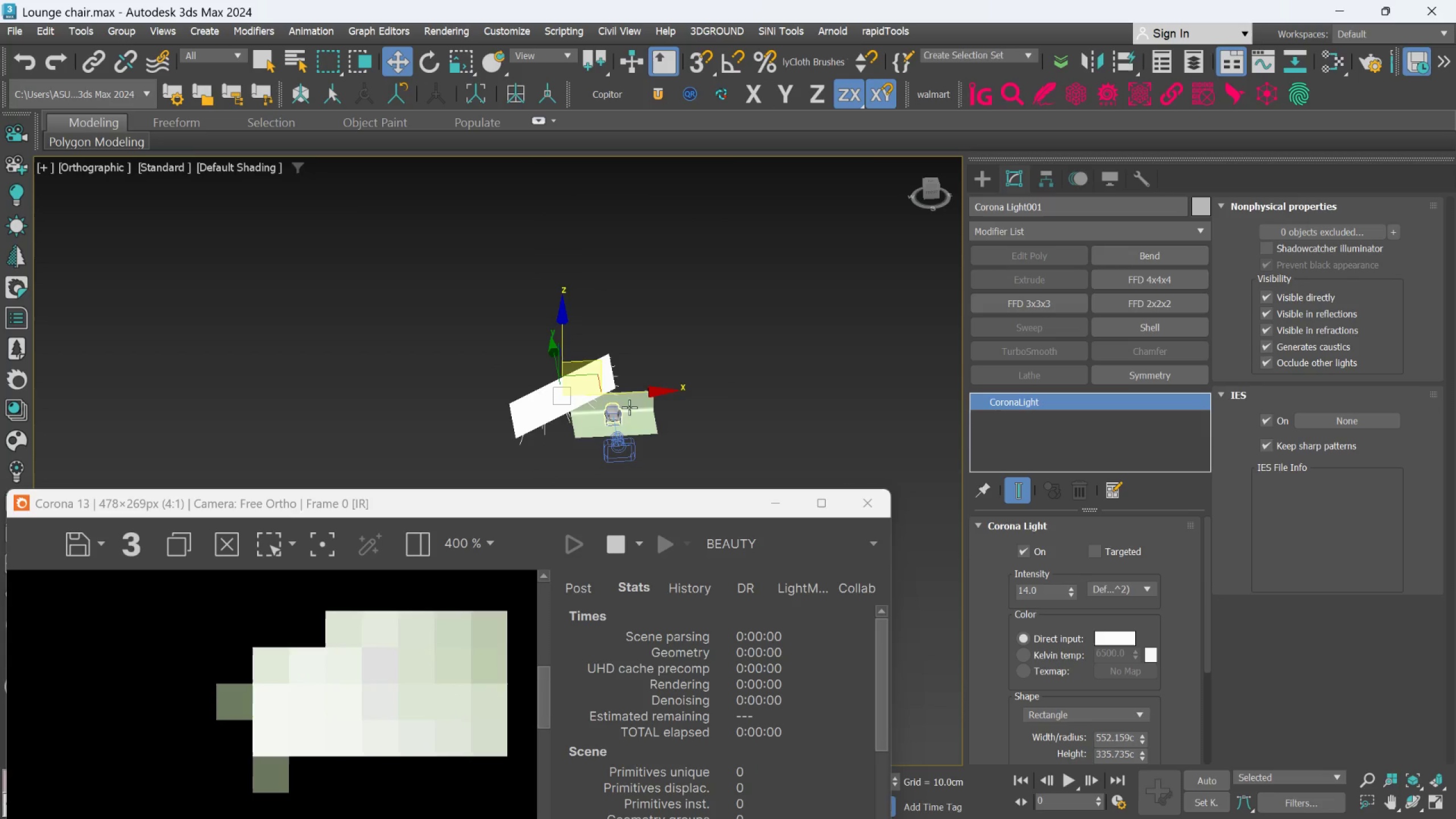 
hold_key(key=AltLeft, duration=0.83)
 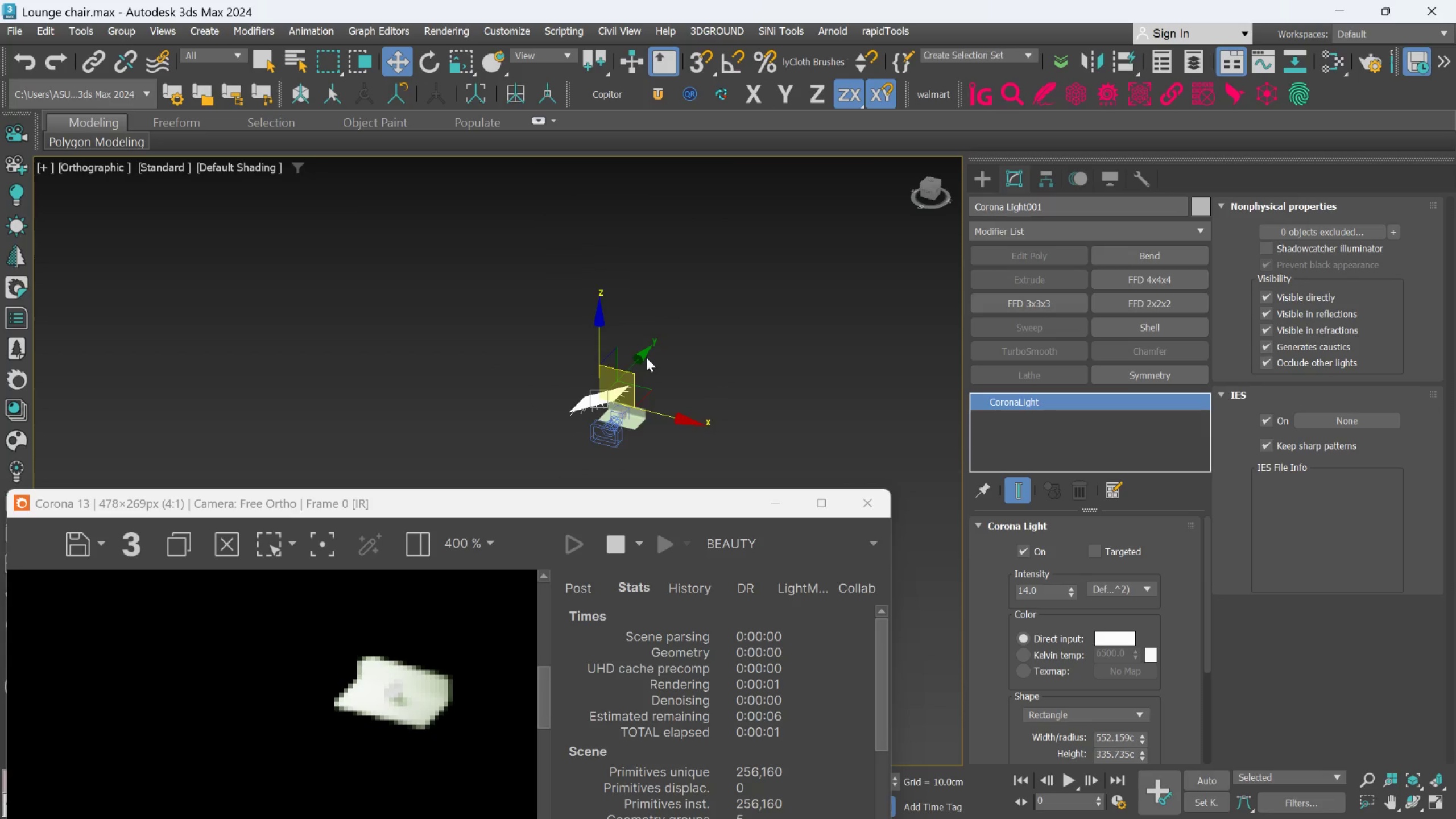 
scroll: coordinate [636, 402], scroll_direction: down, amount: 2.0
 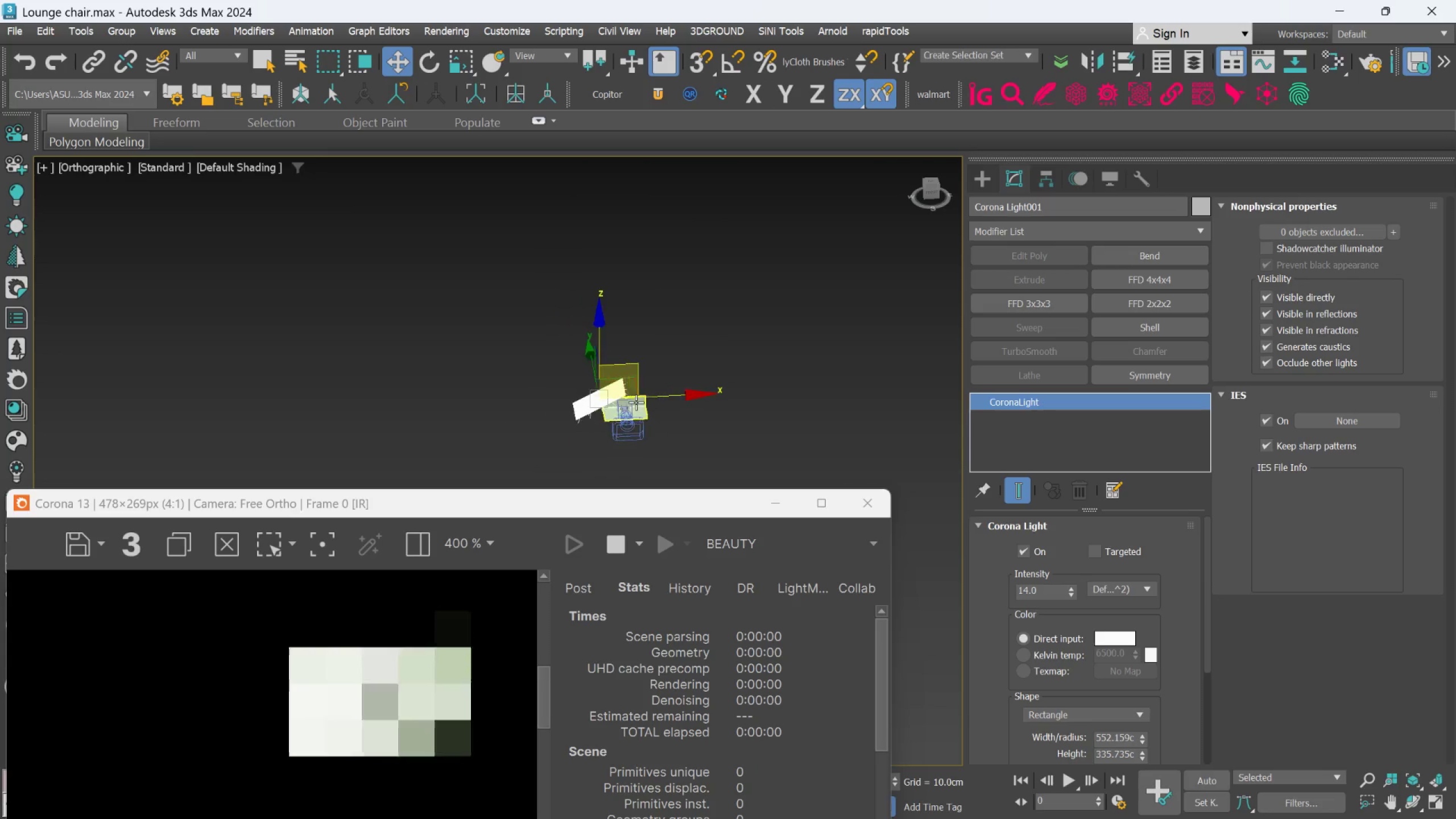 
left_click_drag(start_coordinate=[644, 357], to_coordinate=[639, 358])
 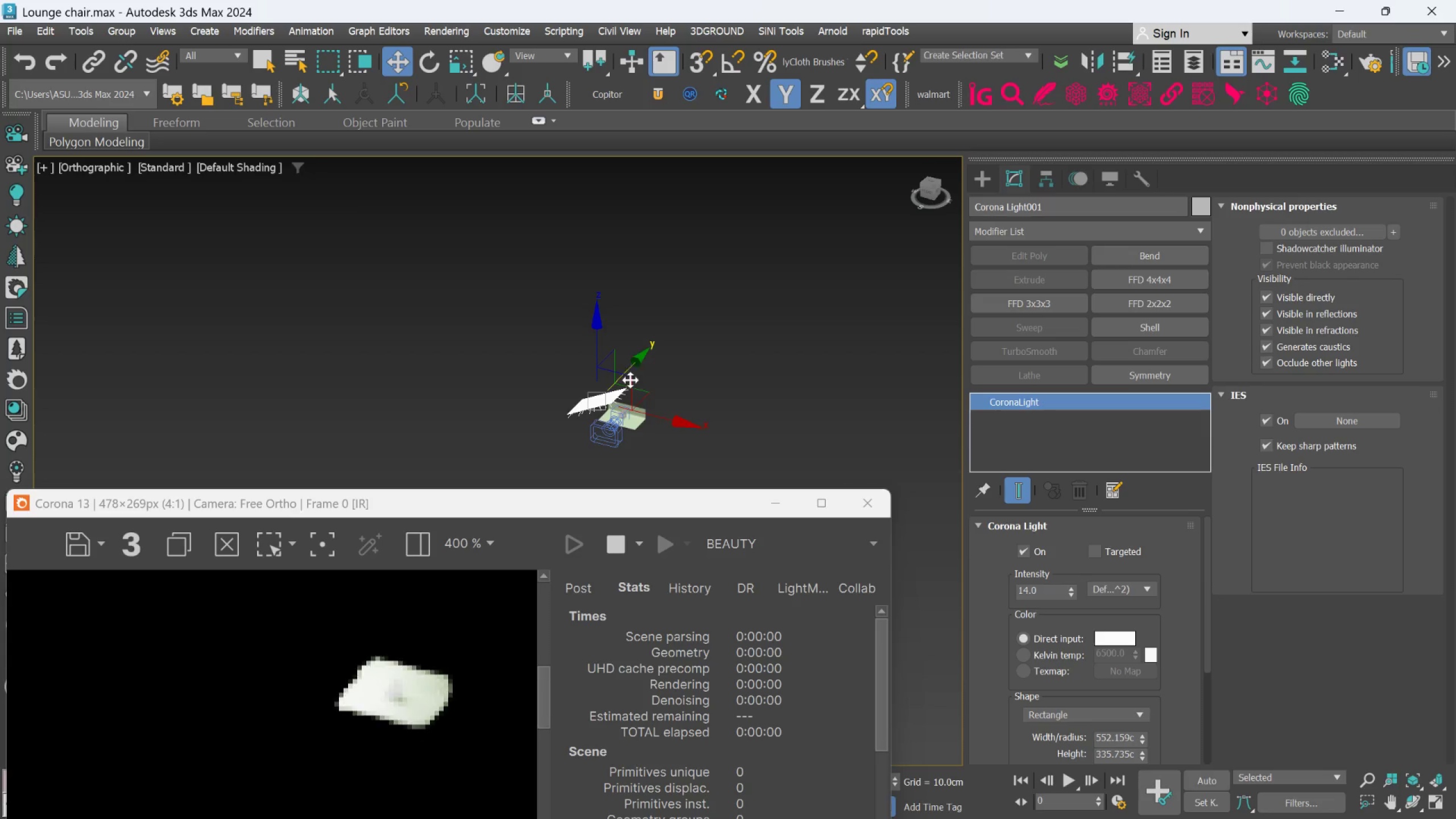 
middle_click([628, 400])
 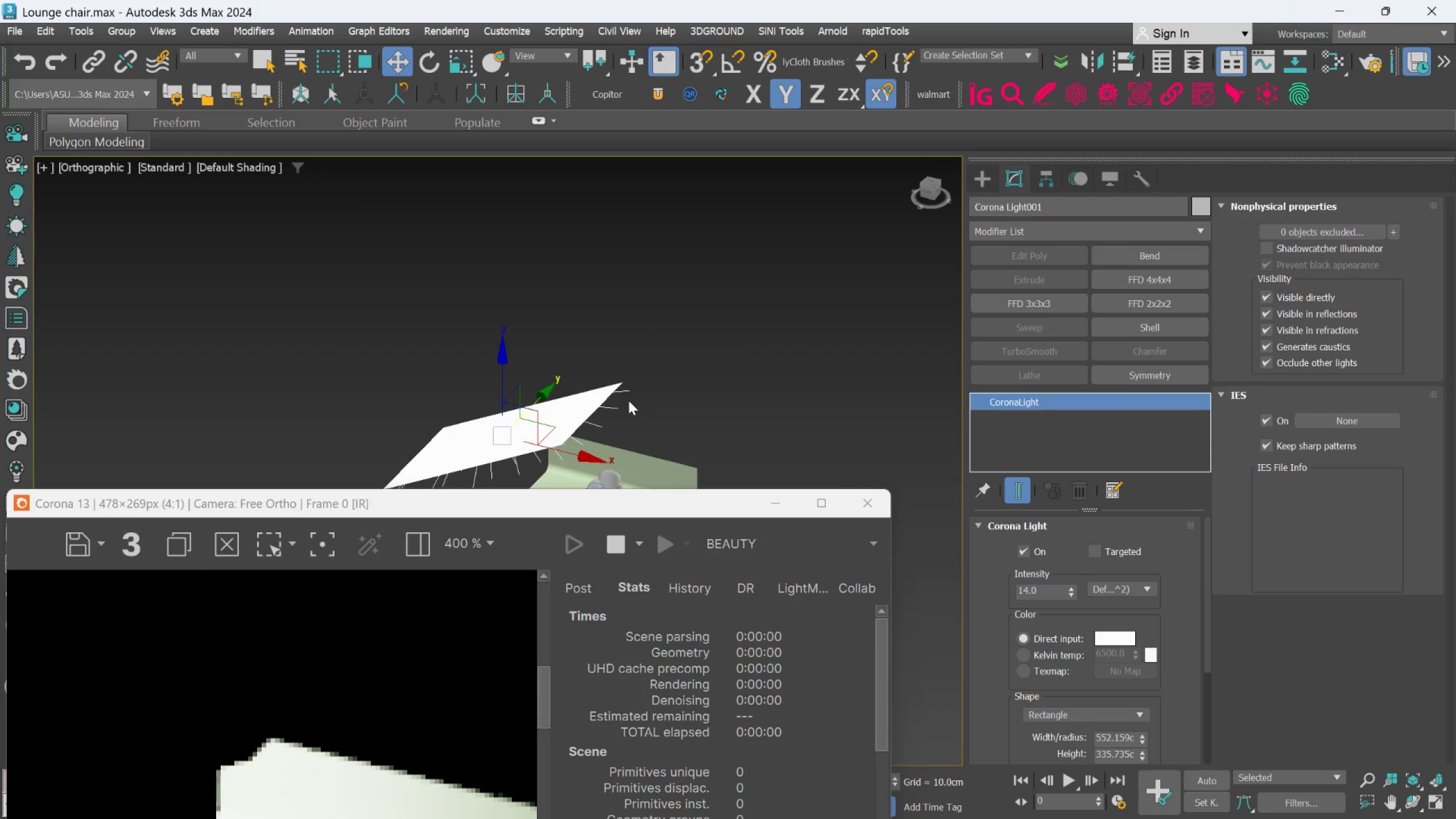 
scroll: coordinate [628, 400], scroll_direction: up, amount: 4.0
 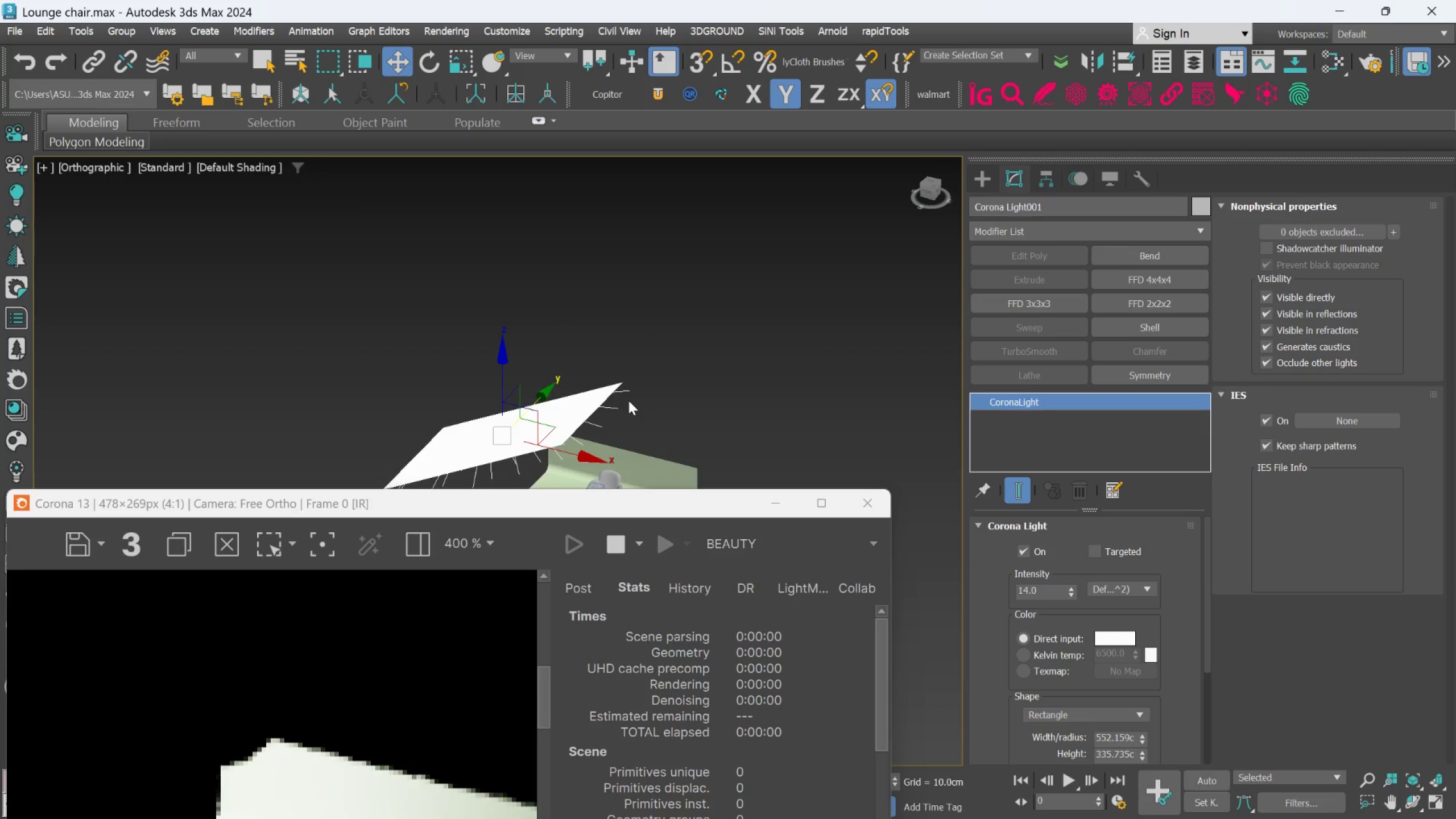 
scroll: coordinate [628, 400], scroll_direction: down, amount: 1.0
 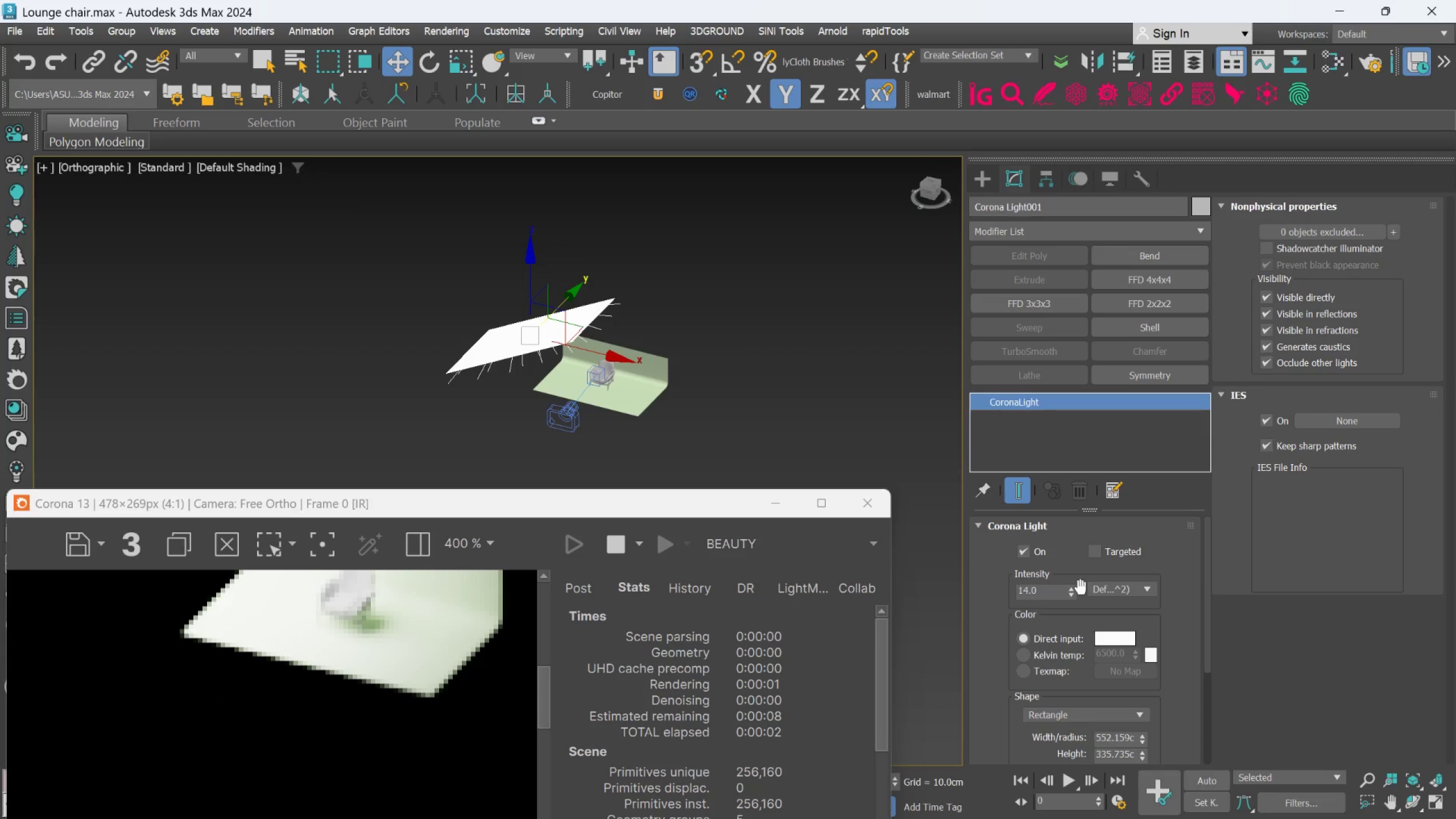 
left_click_drag(start_coordinate=[1069, 597], to_coordinate=[1078, 623])
 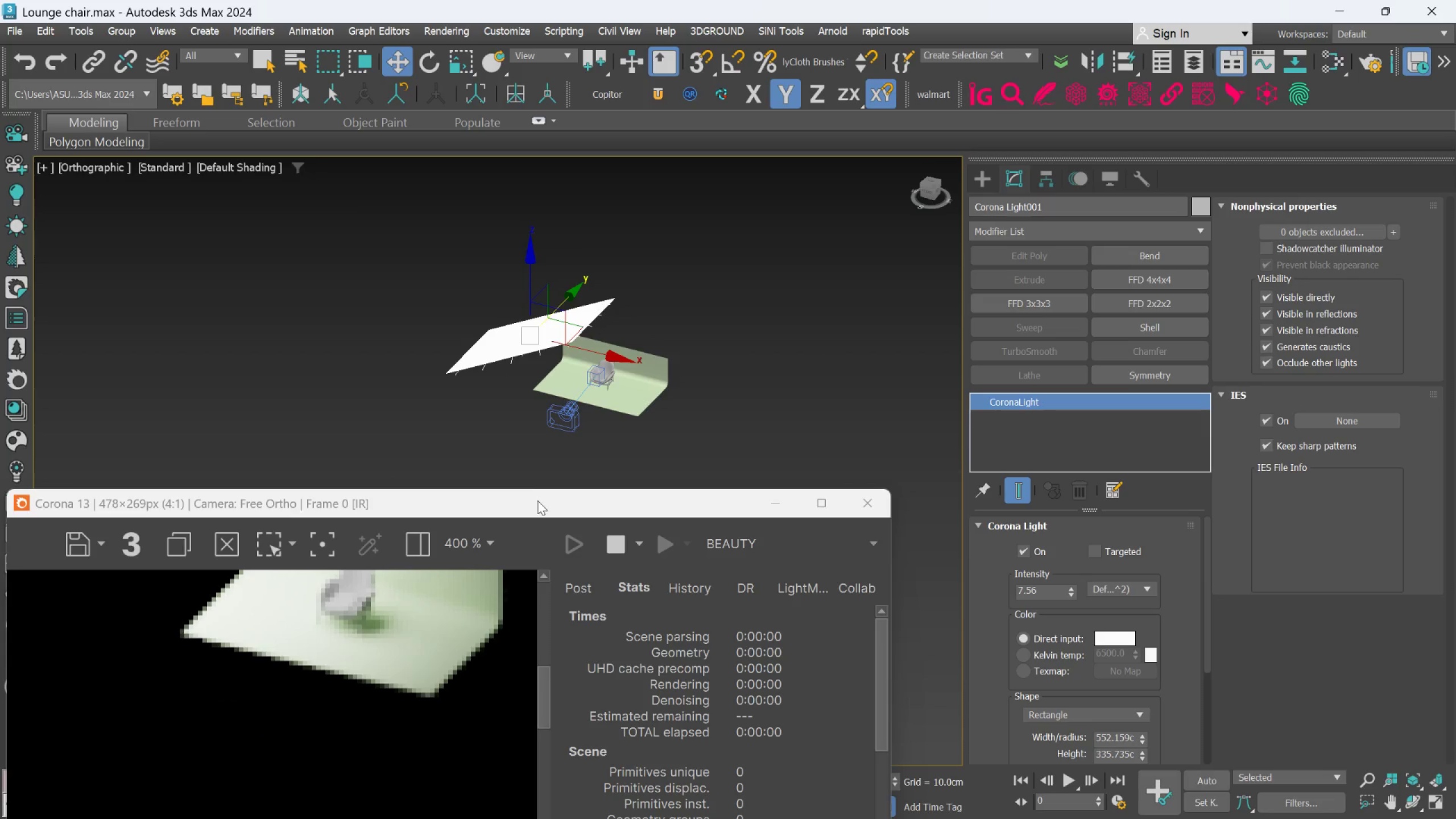 
left_click_drag(start_coordinate=[538, 500], to_coordinate=[558, 428])
 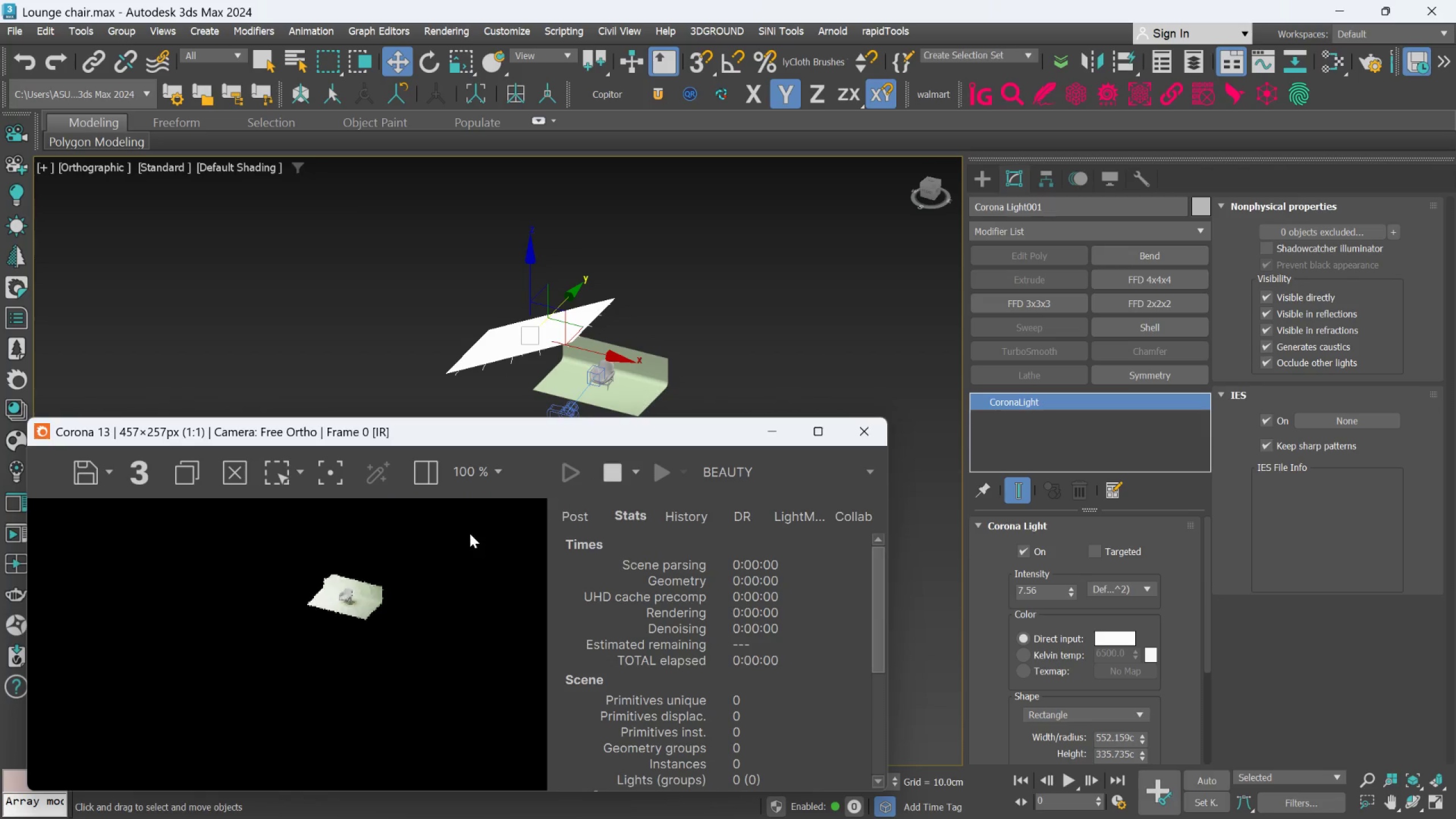 
scroll: coordinate [311, 648], scroll_direction: up, amount: 1.0
 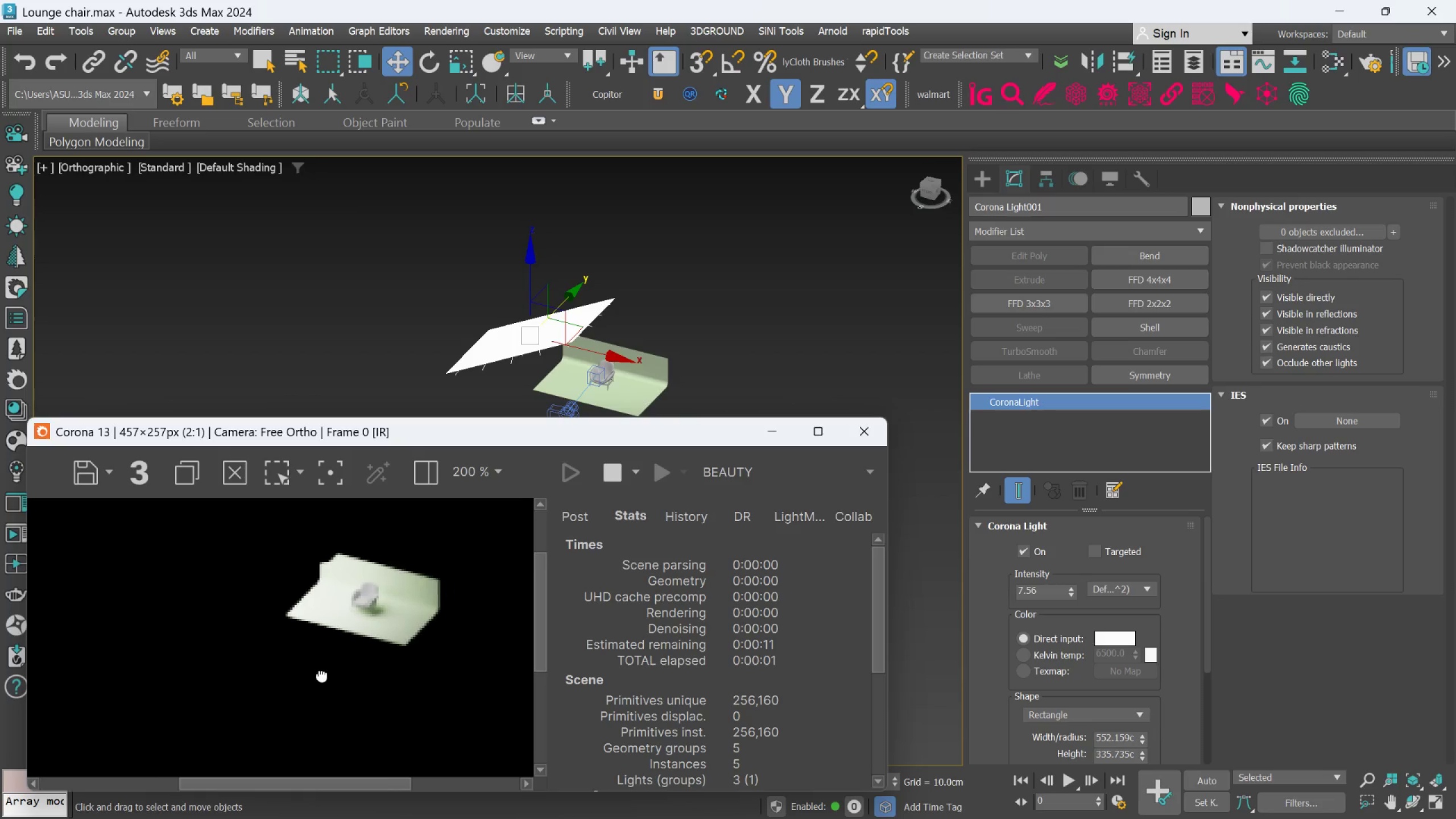 
scroll: coordinate [389, 633], scroll_direction: none, amount: 0.0
 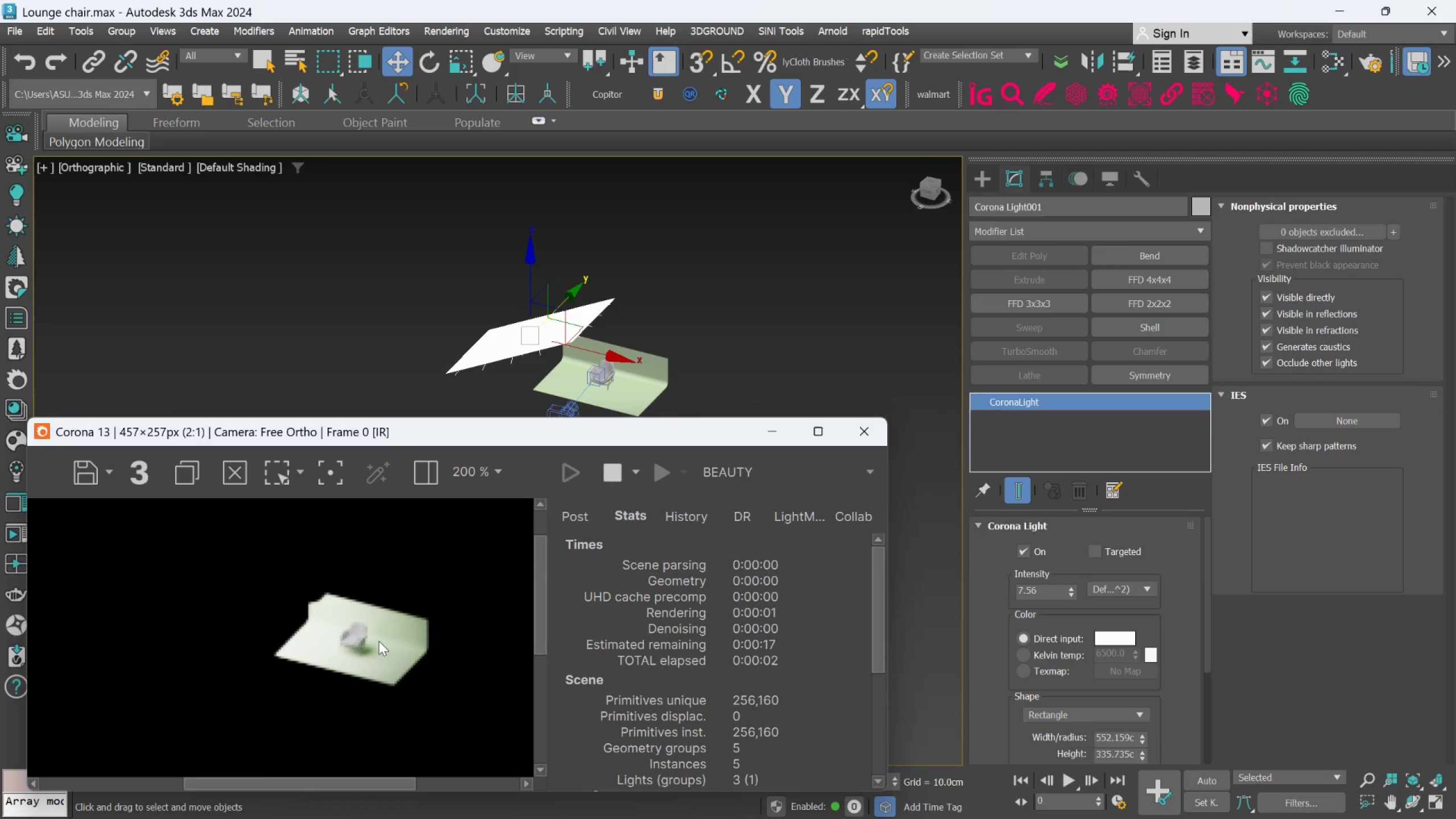 
scroll: coordinate [379, 641], scroll_direction: up, amount: 1.0
 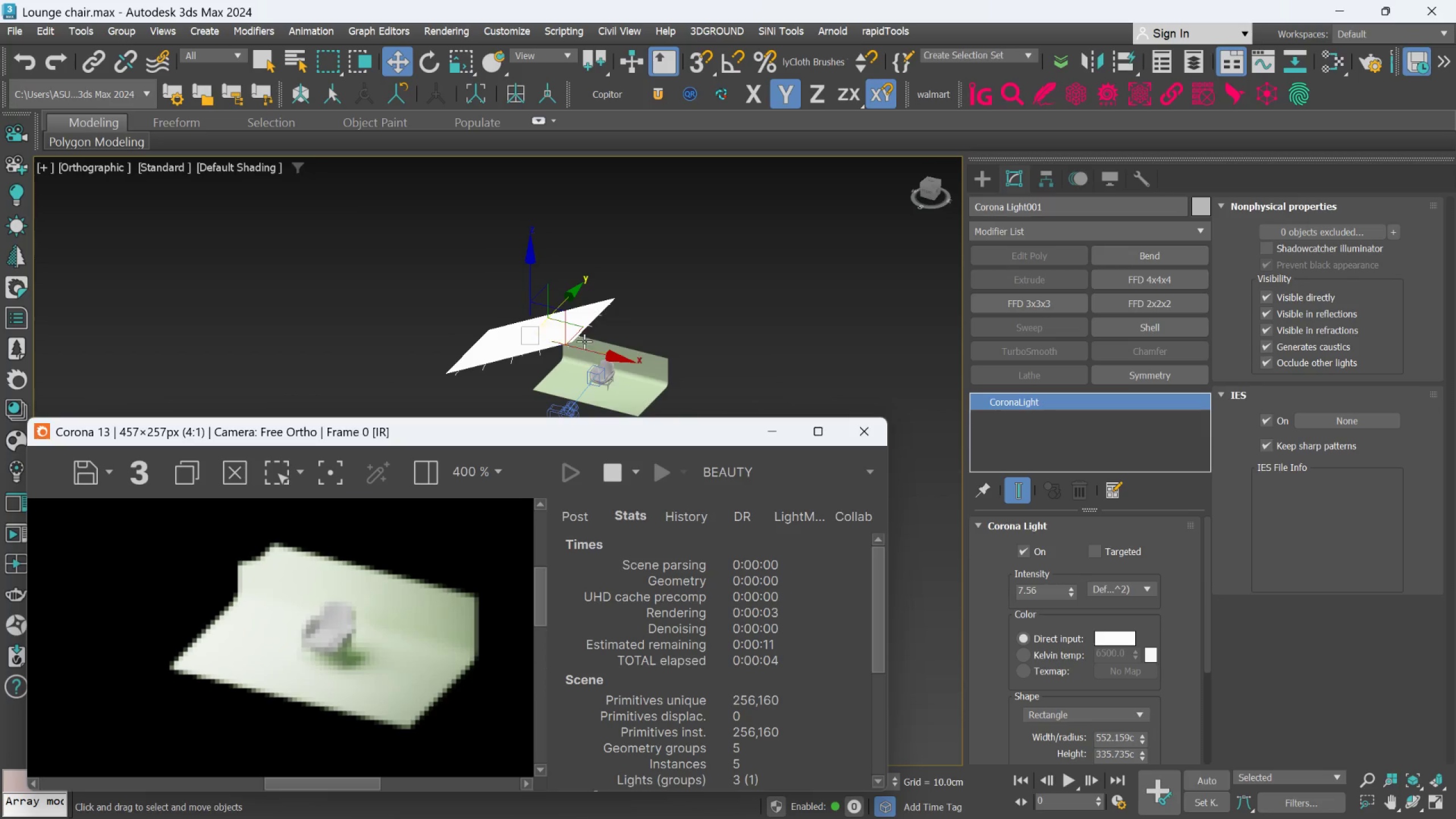 
left_click_drag(start_coordinate=[583, 350], to_coordinate=[503, 311])
 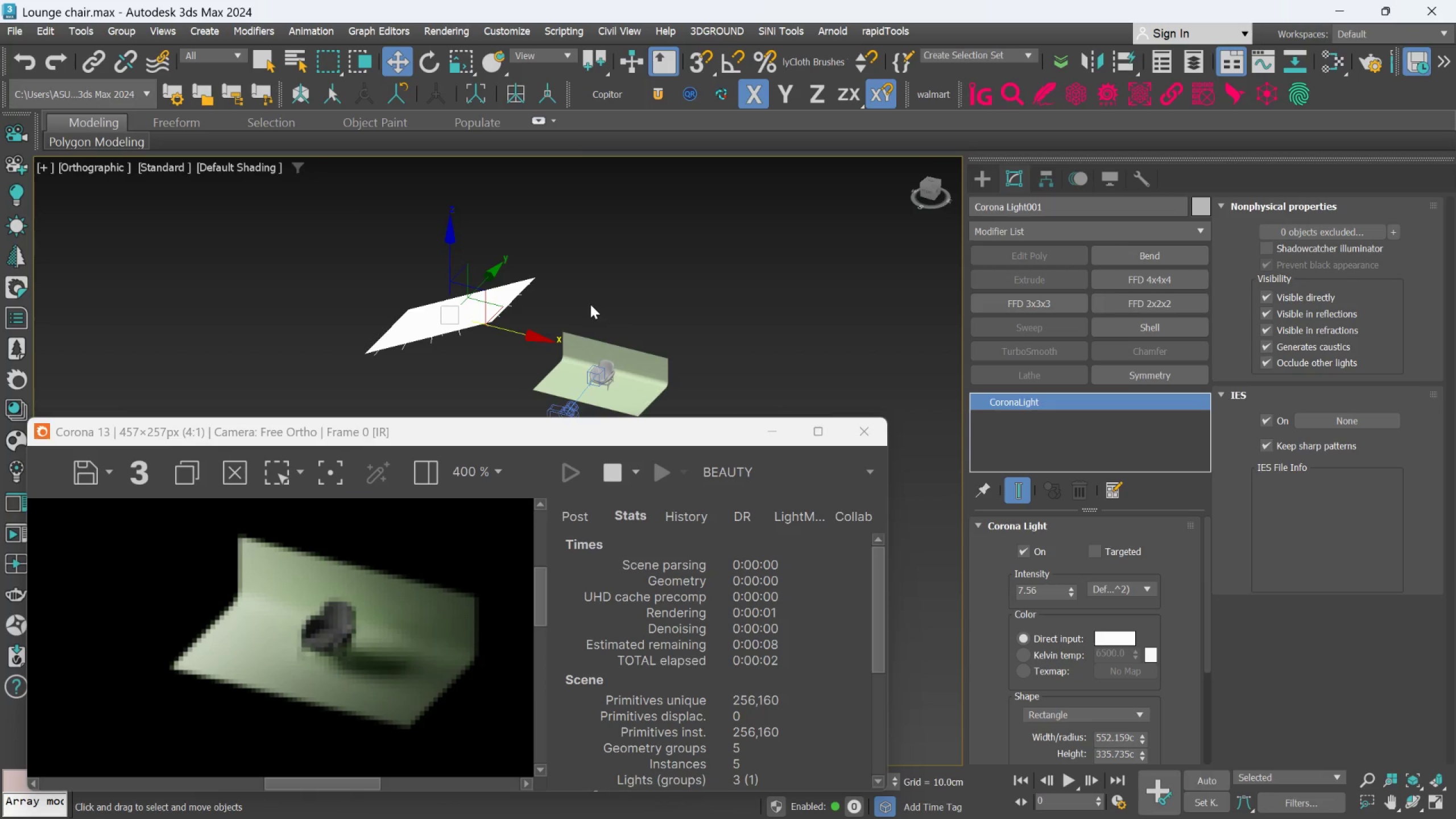 
scroll: coordinate [471, 539], scroll_direction: down, amount: 1.0
 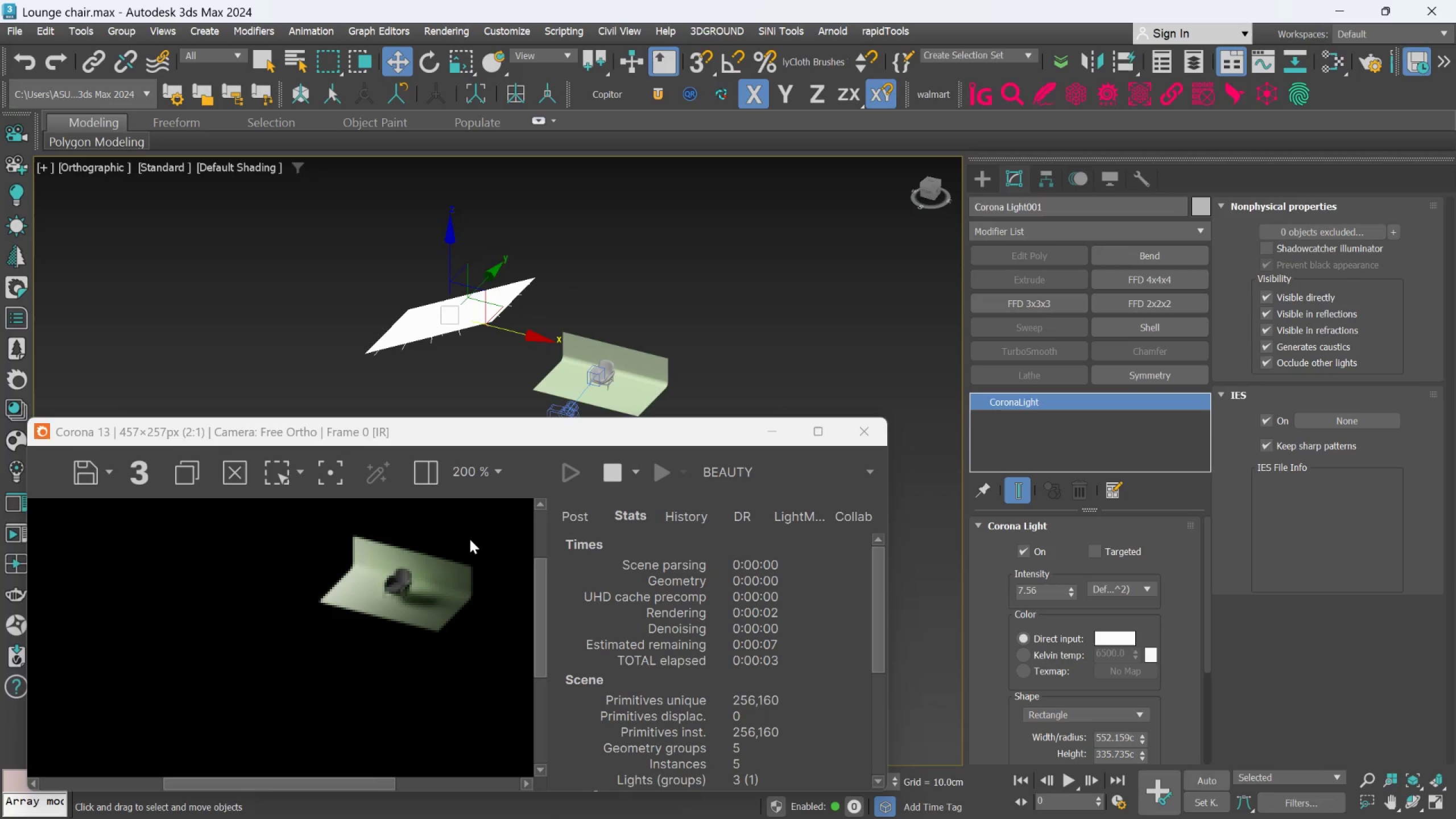 
scroll: coordinate [469, 540], scroll_direction: up, amount: 1.0
 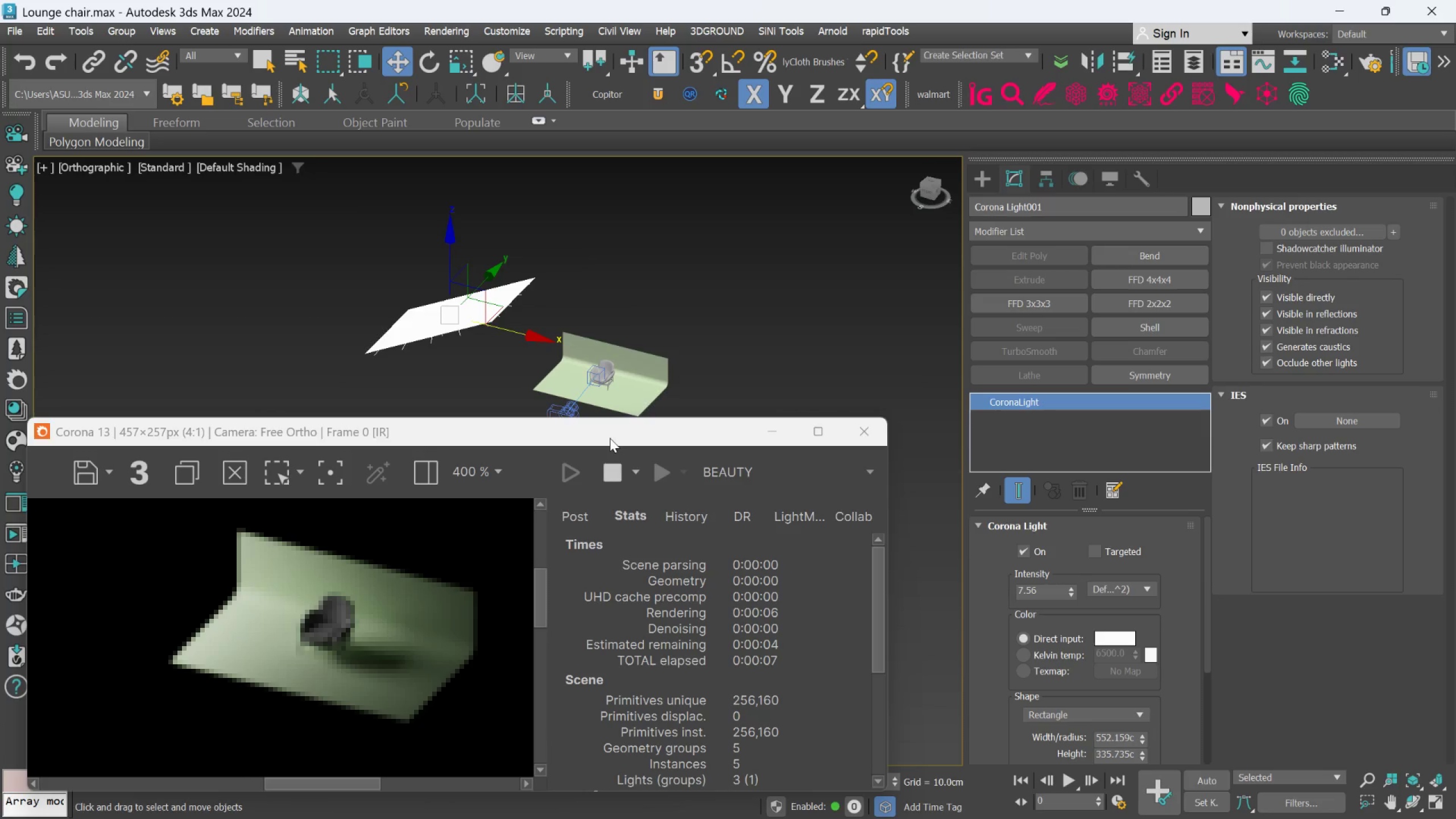 
key(F10)
 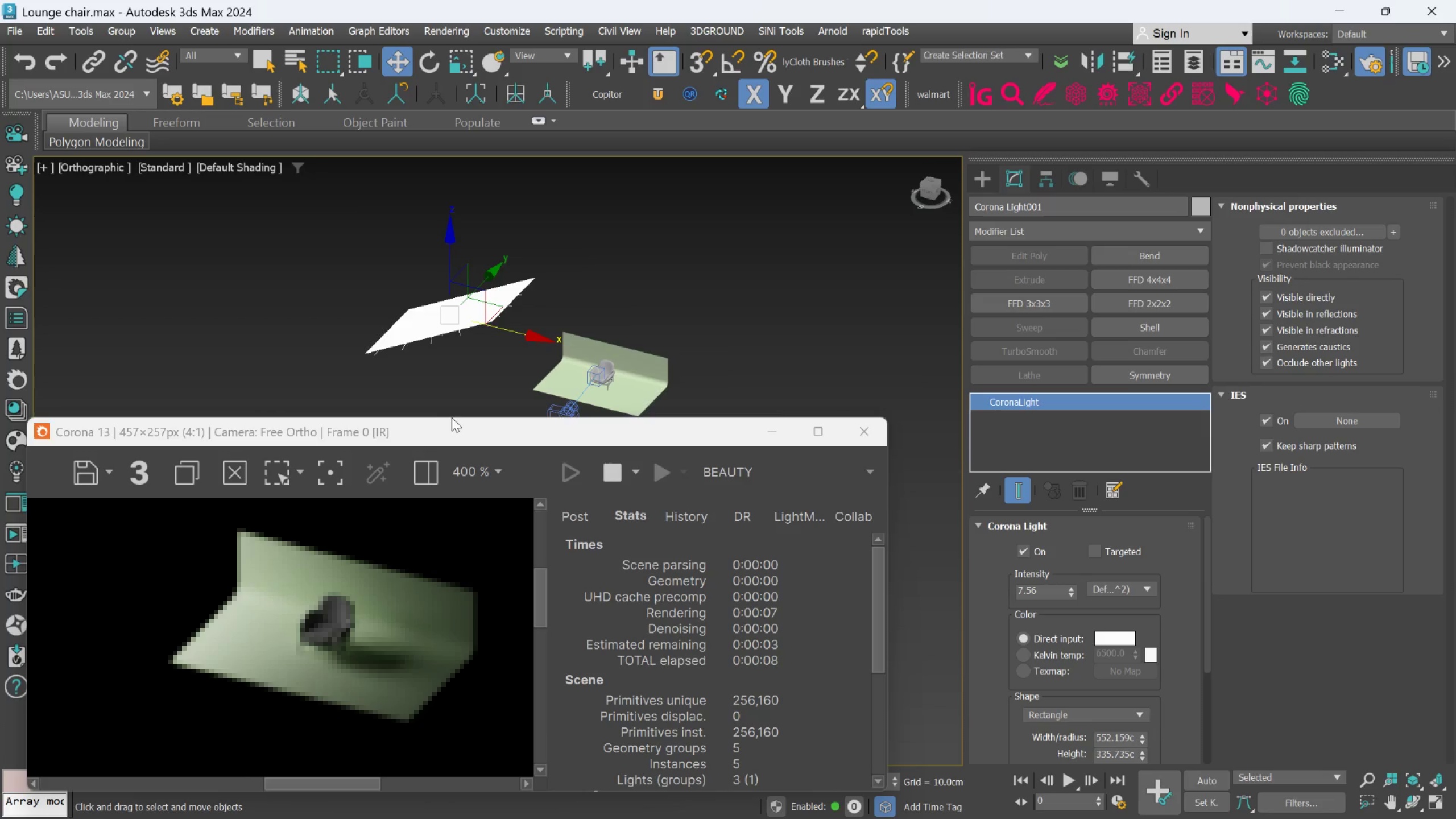 
left_click_drag(start_coordinate=[441, 422], to_coordinate=[726, 395])
 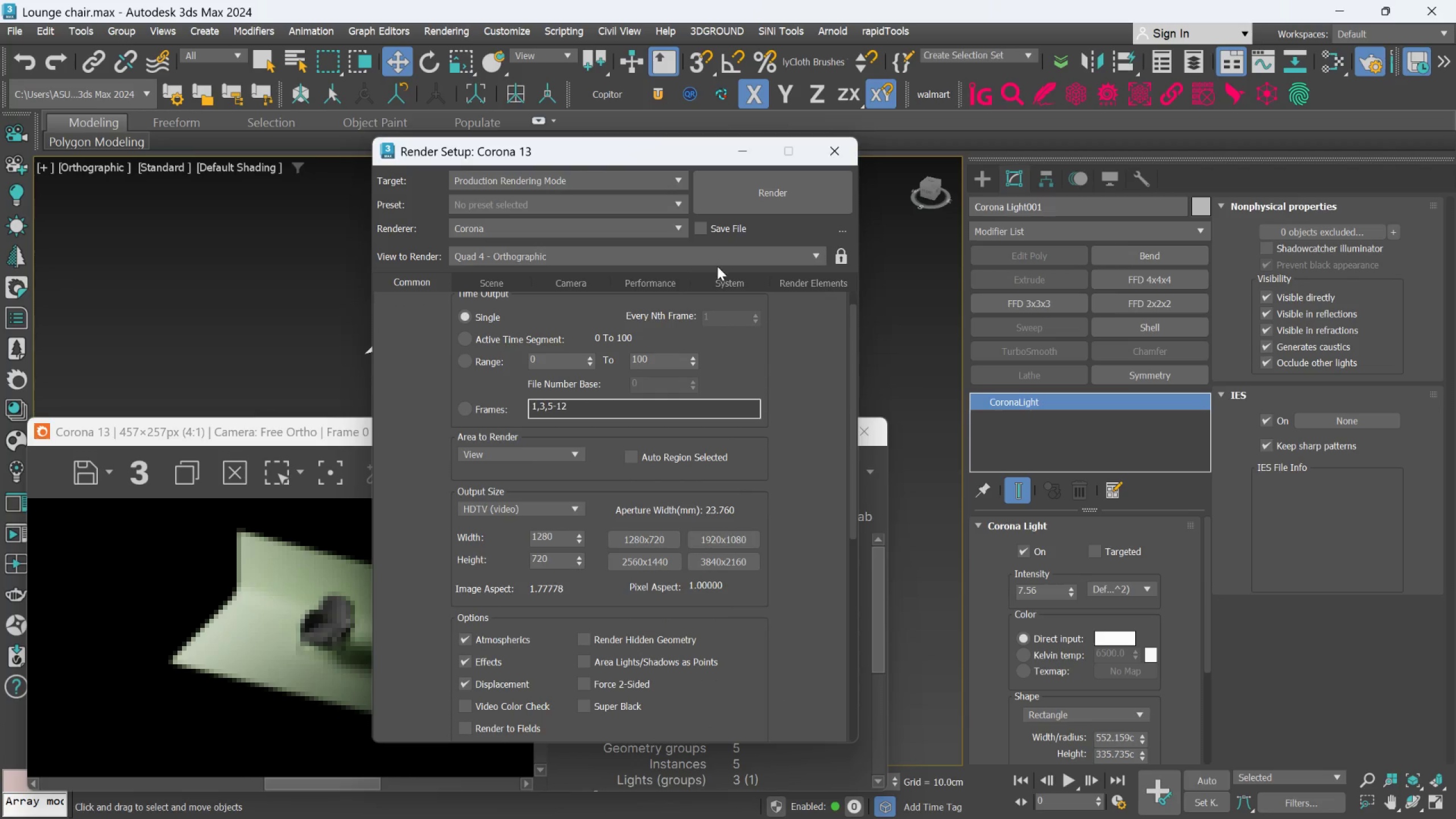 
left_click([718, 266])
 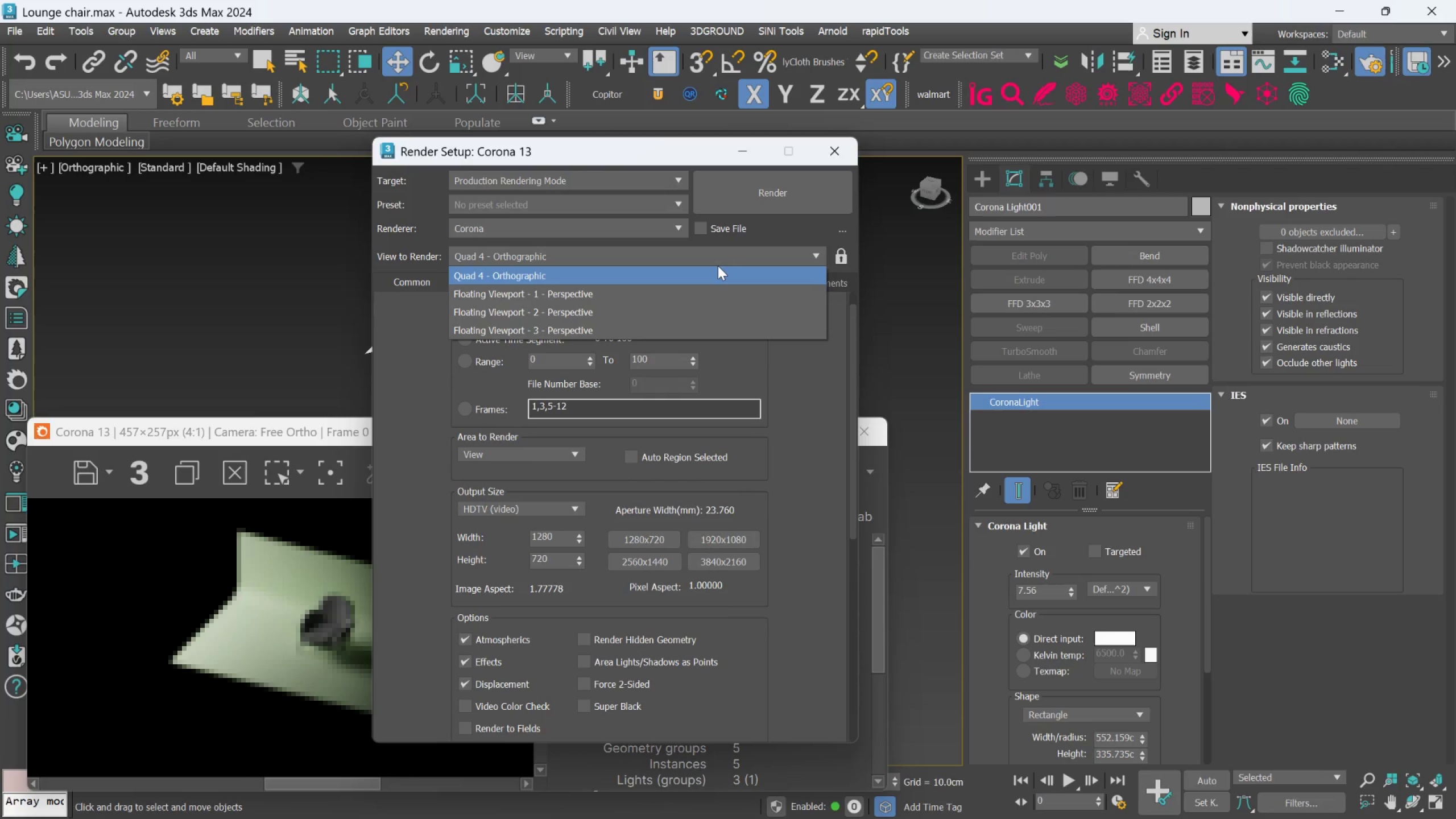 
scroll: coordinate [663, 298], scroll_direction: down, amount: 2.0
 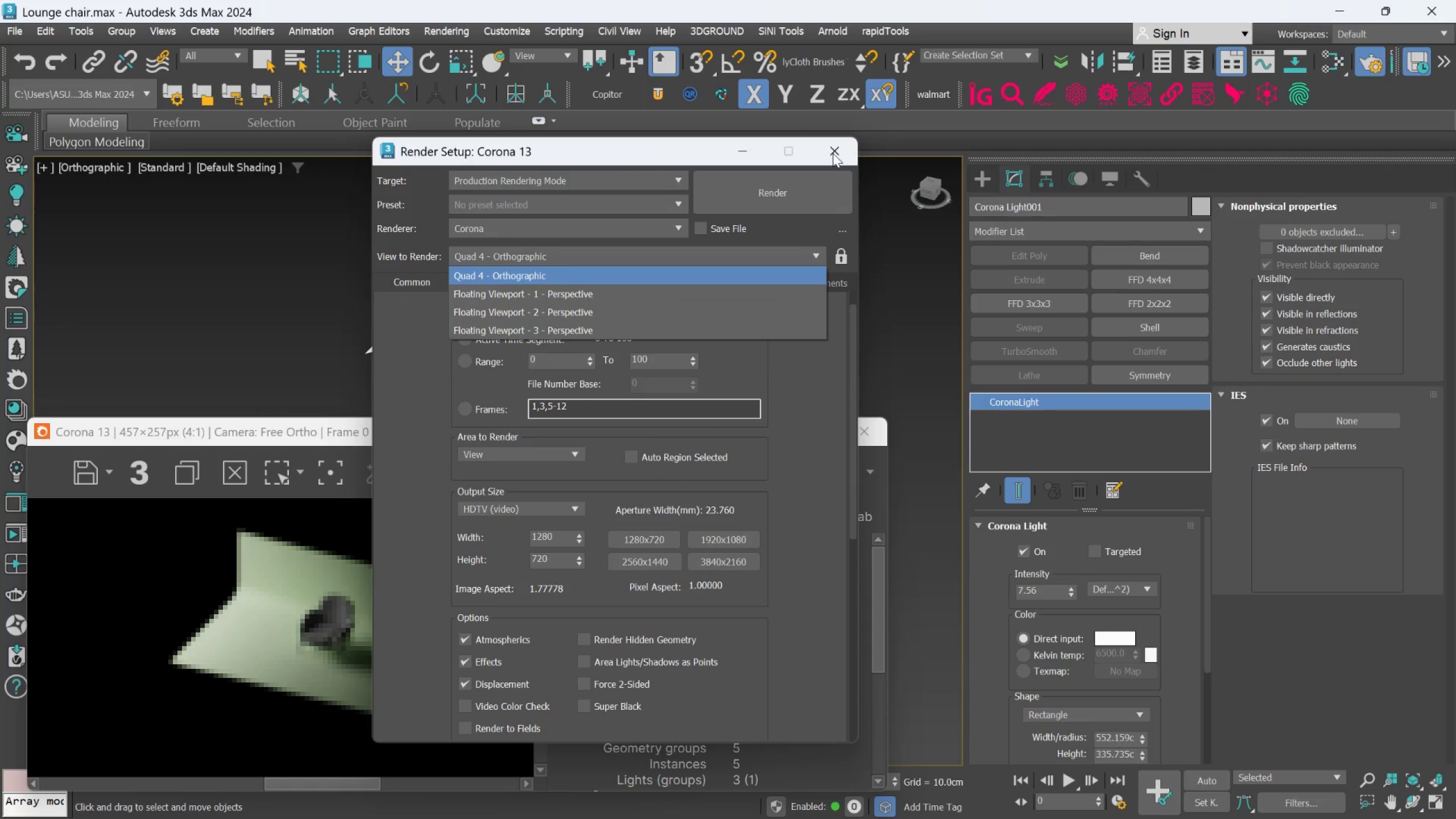 
left_click([835, 148])
 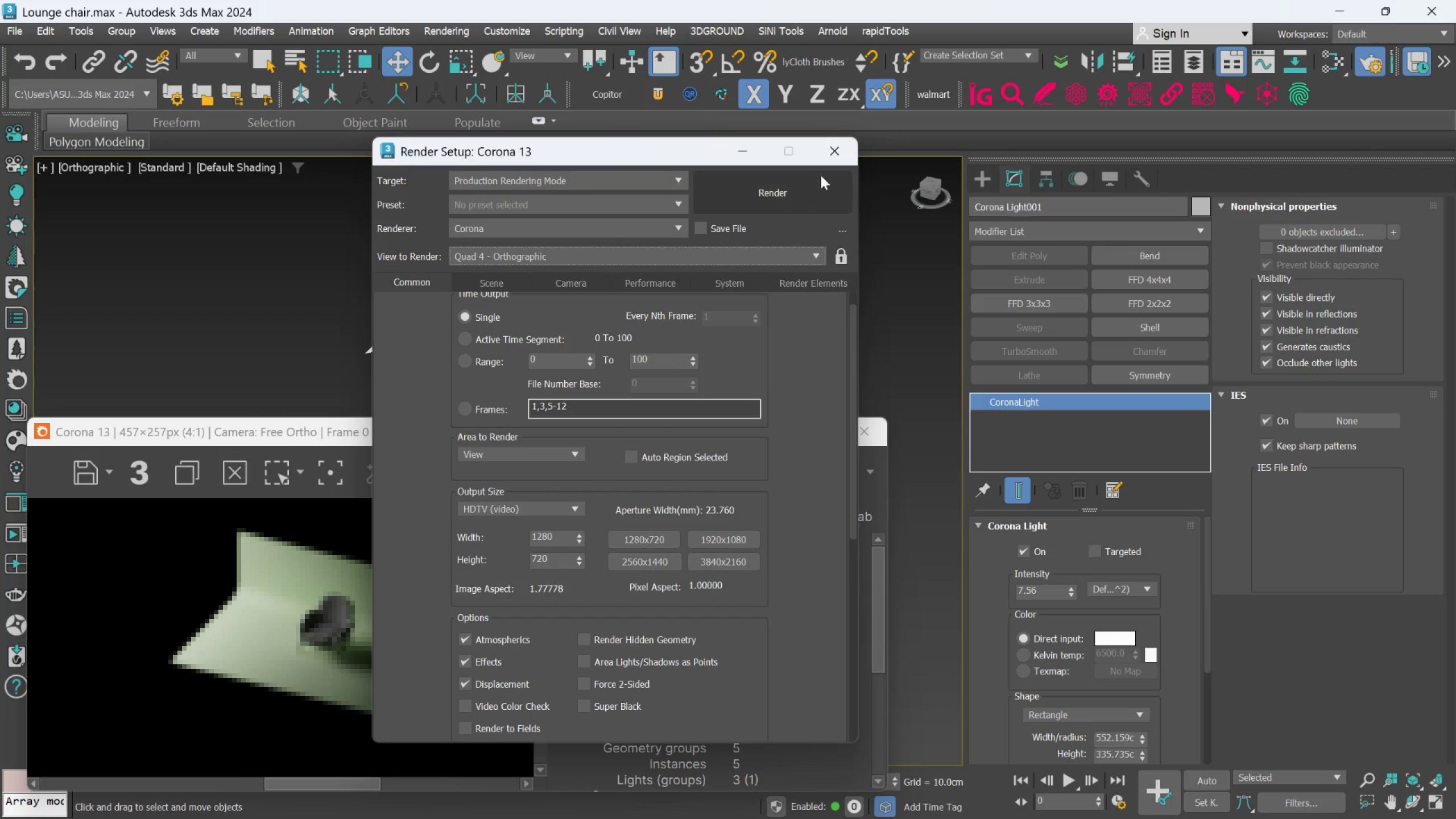 
left_click([849, 159])
 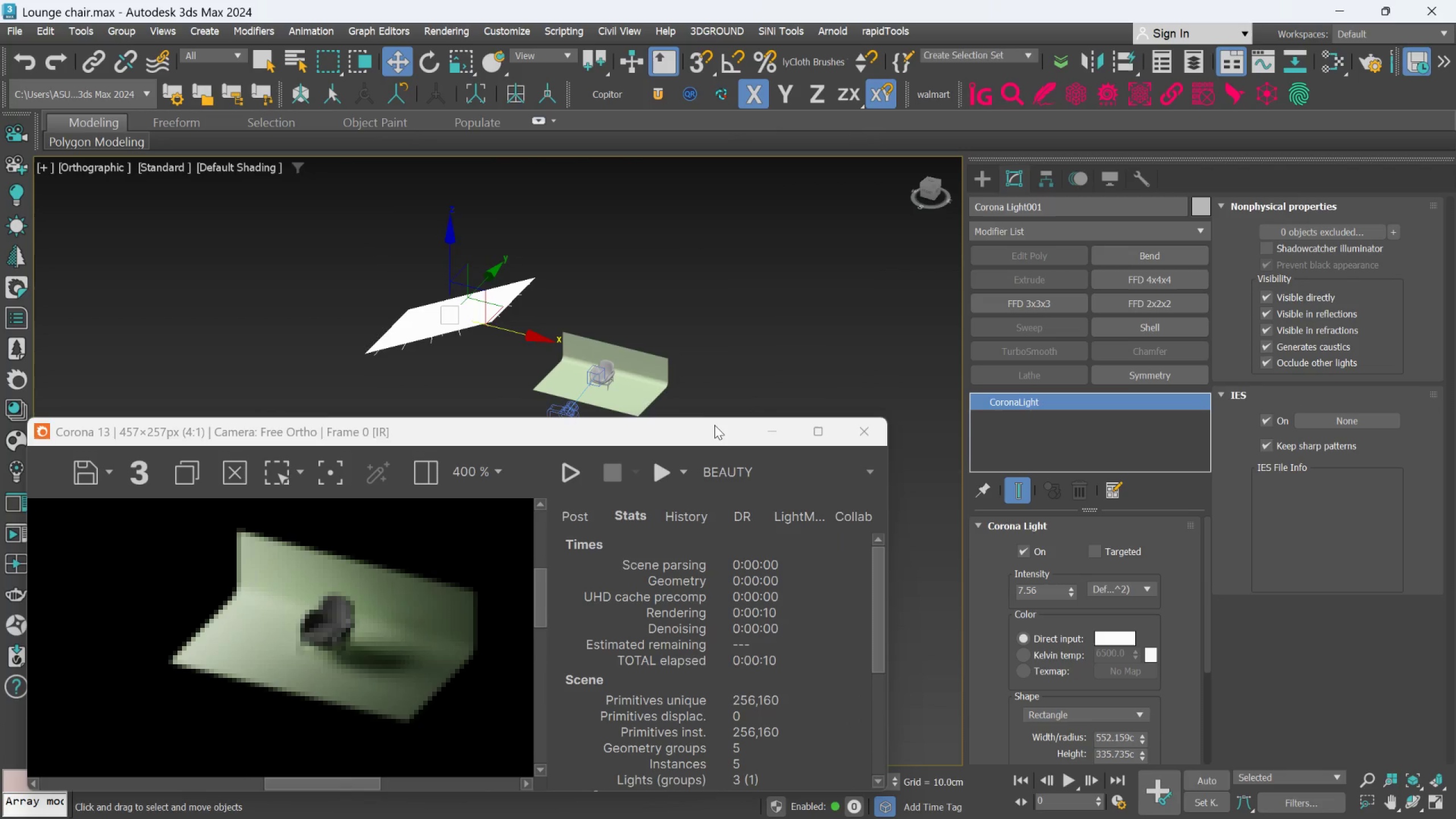 
left_click([762, 436])
 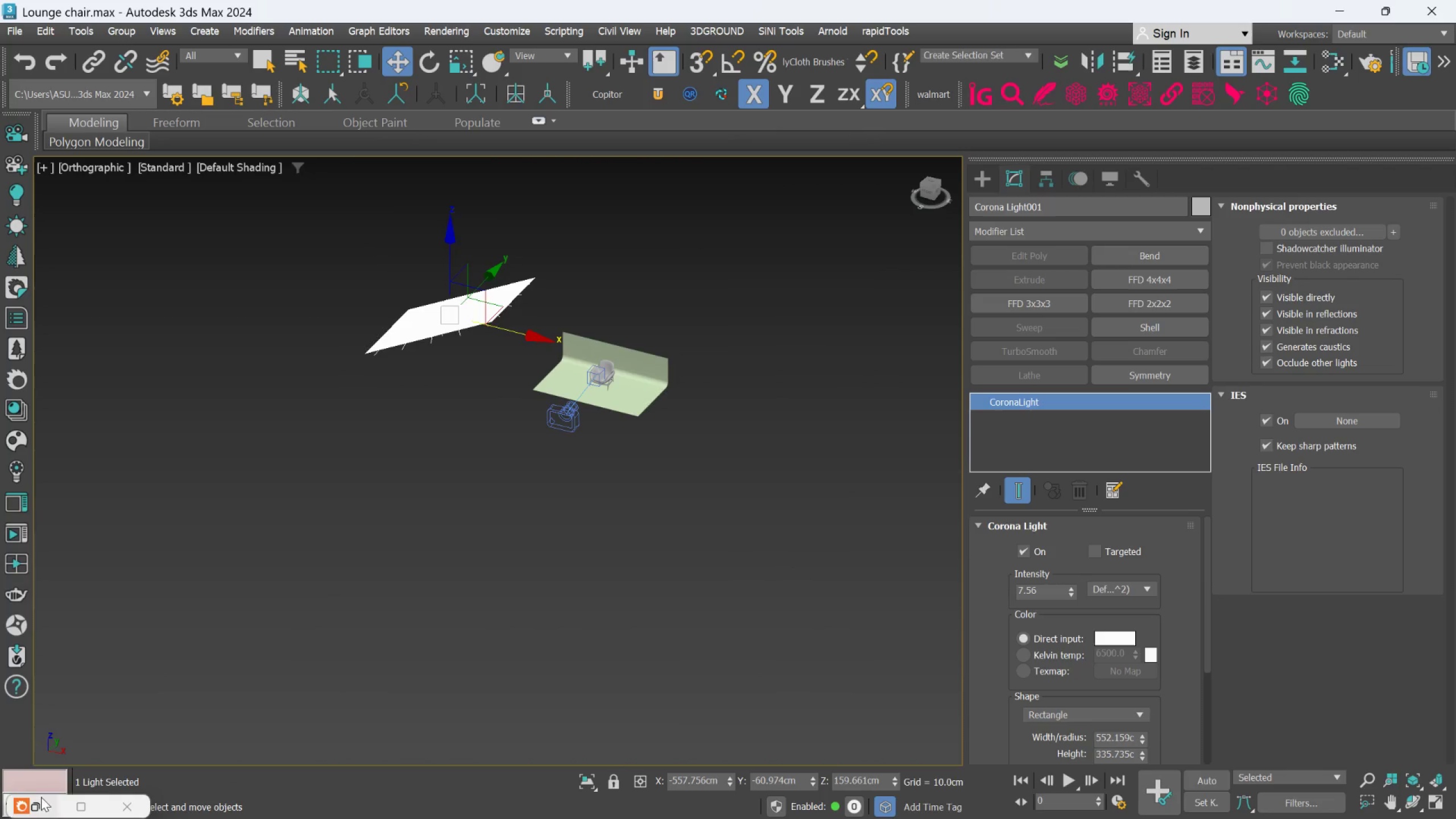 
scroll: coordinate [183, 539], scroll_direction: down, amount: 2.0
 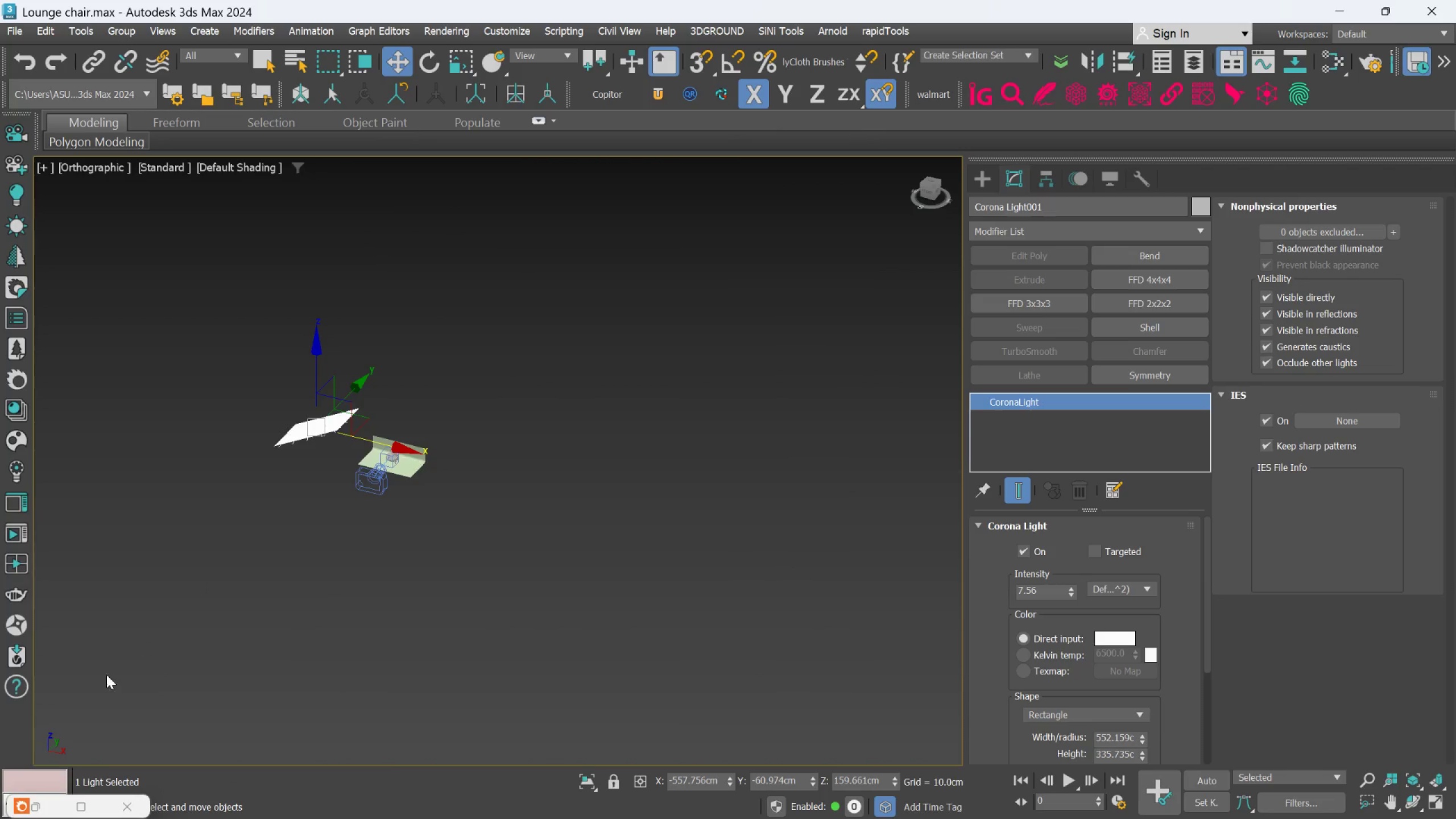 
scroll: coordinate [122, 741], scroll_direction: up, amount: 1.0
 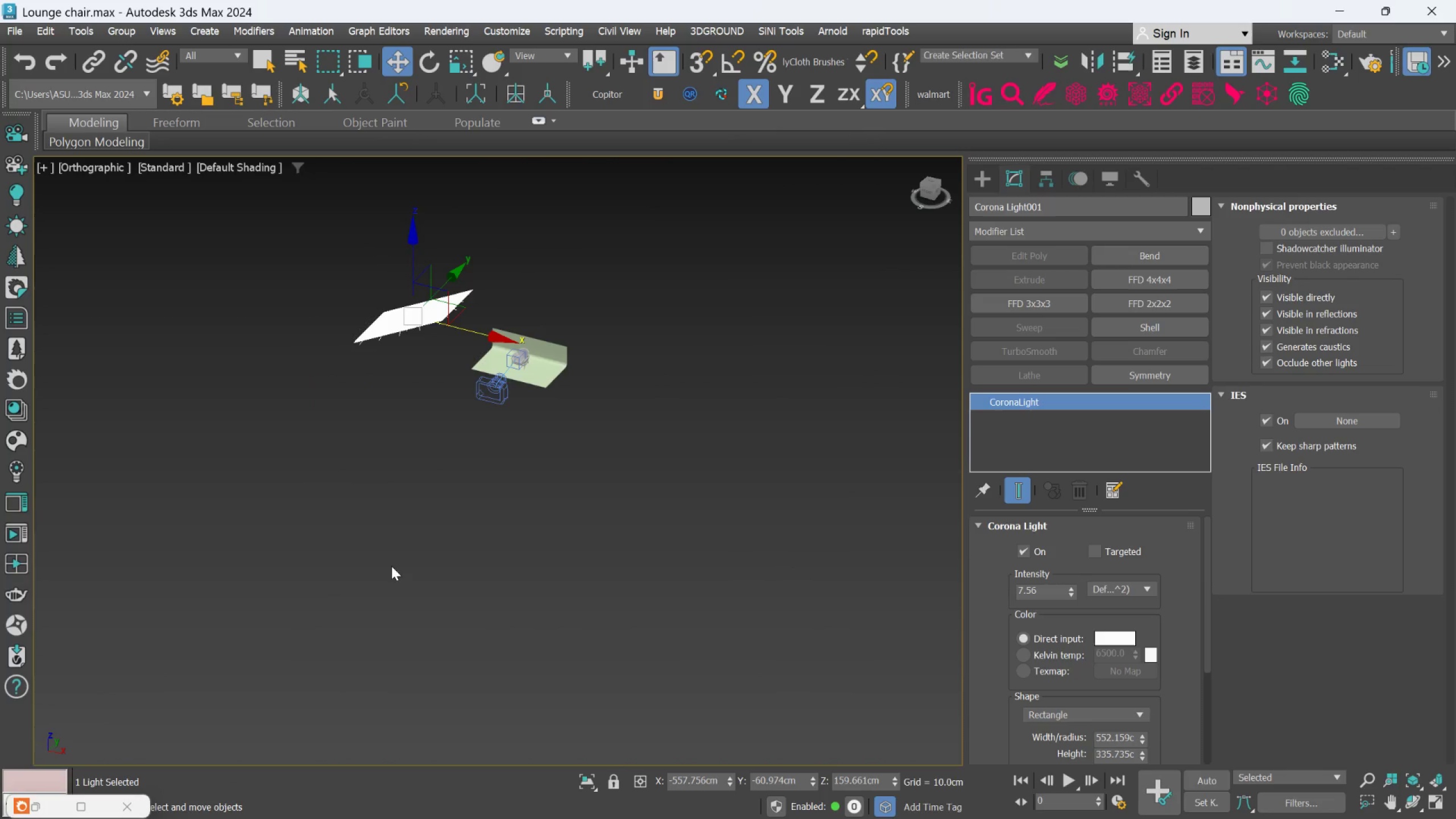 
hold_key(key=AltLeft, duration=0.44)
 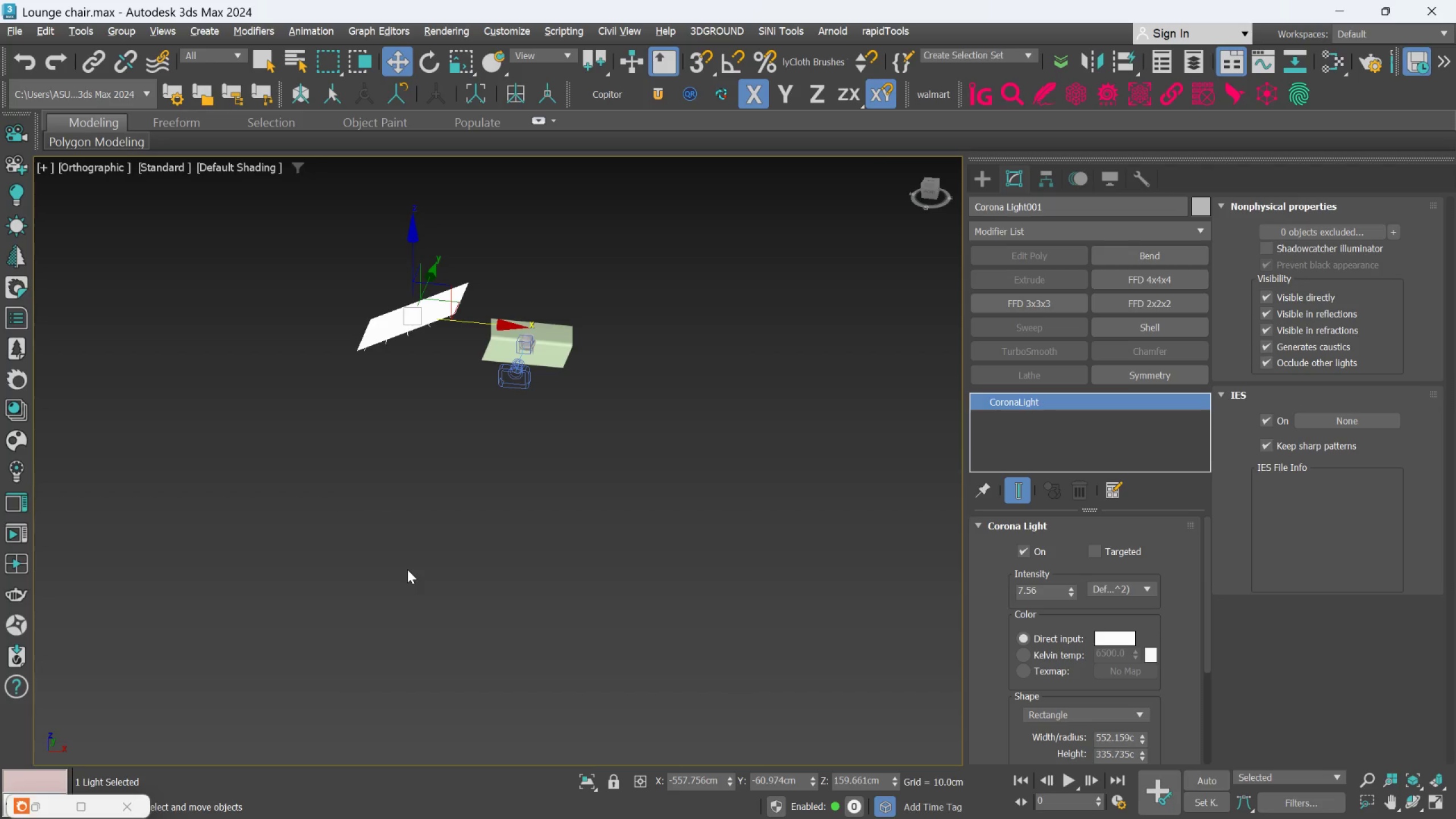 
key(Alt+W)
 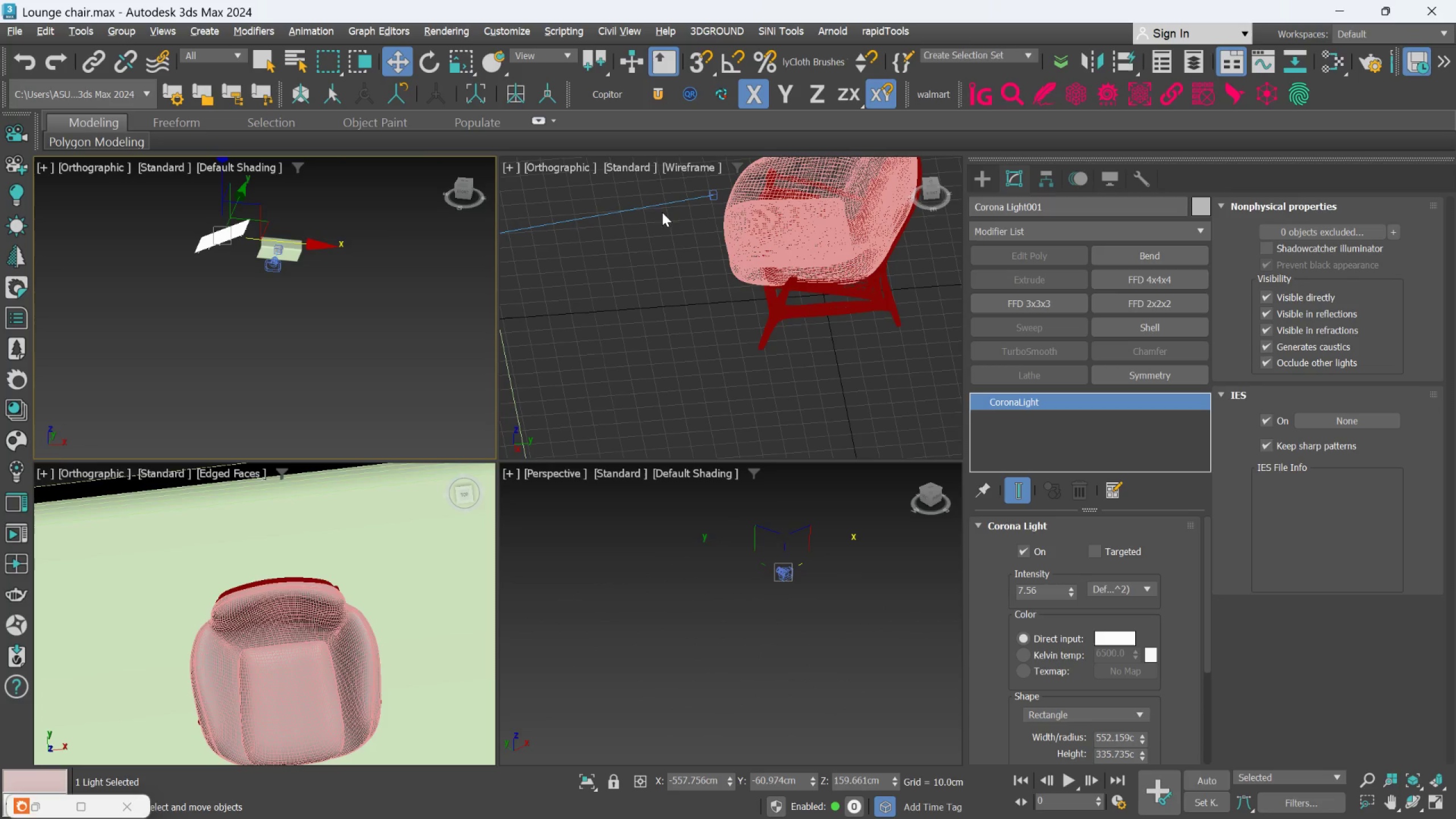 
scroll: coordinate [322, 260], scroll_direction: down, amount: 1.0
 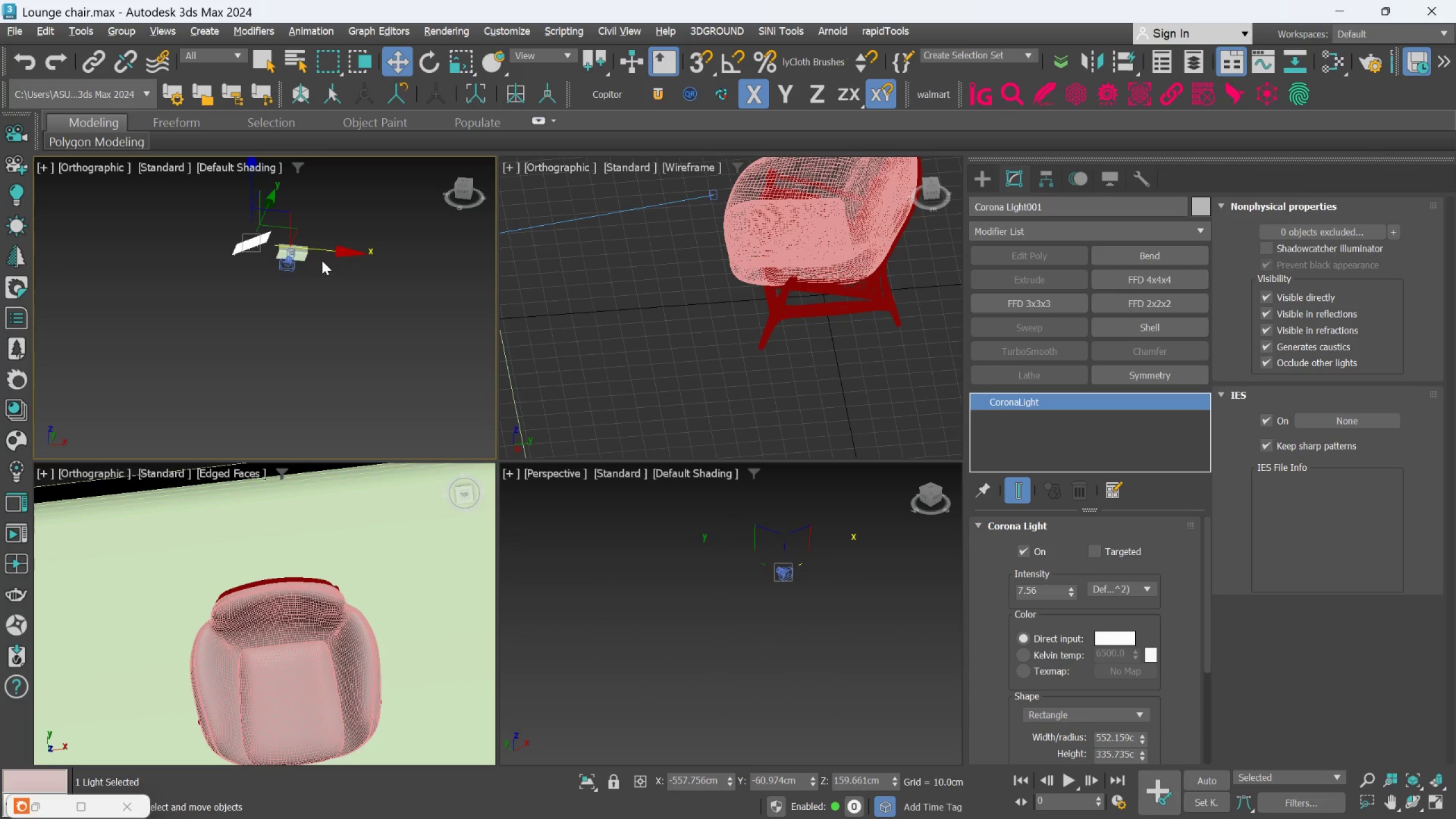 
scroll: coordinate [322, 260], scroll_direction: up, amount: 1.0
 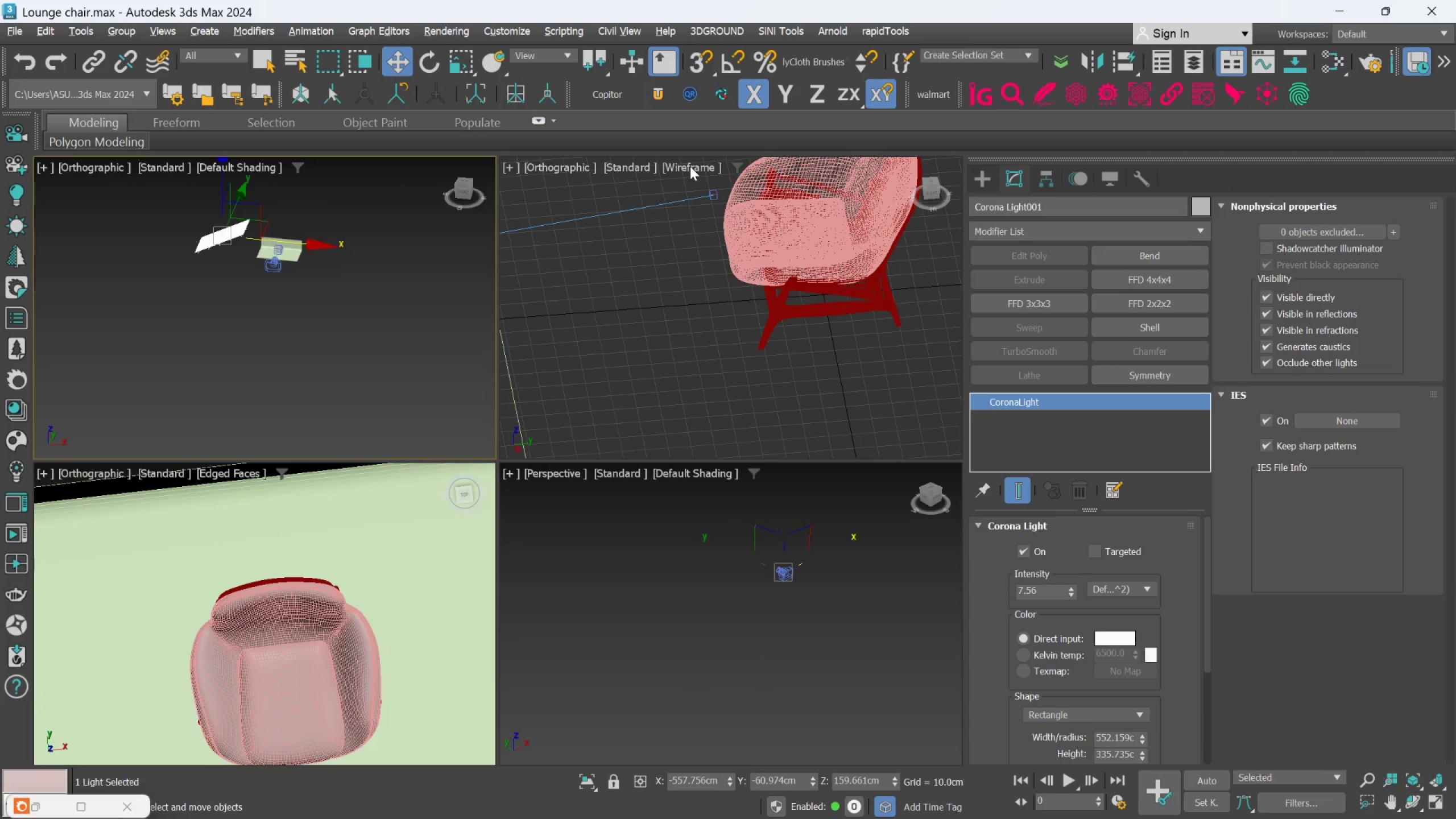 
left_click([690, 166])
 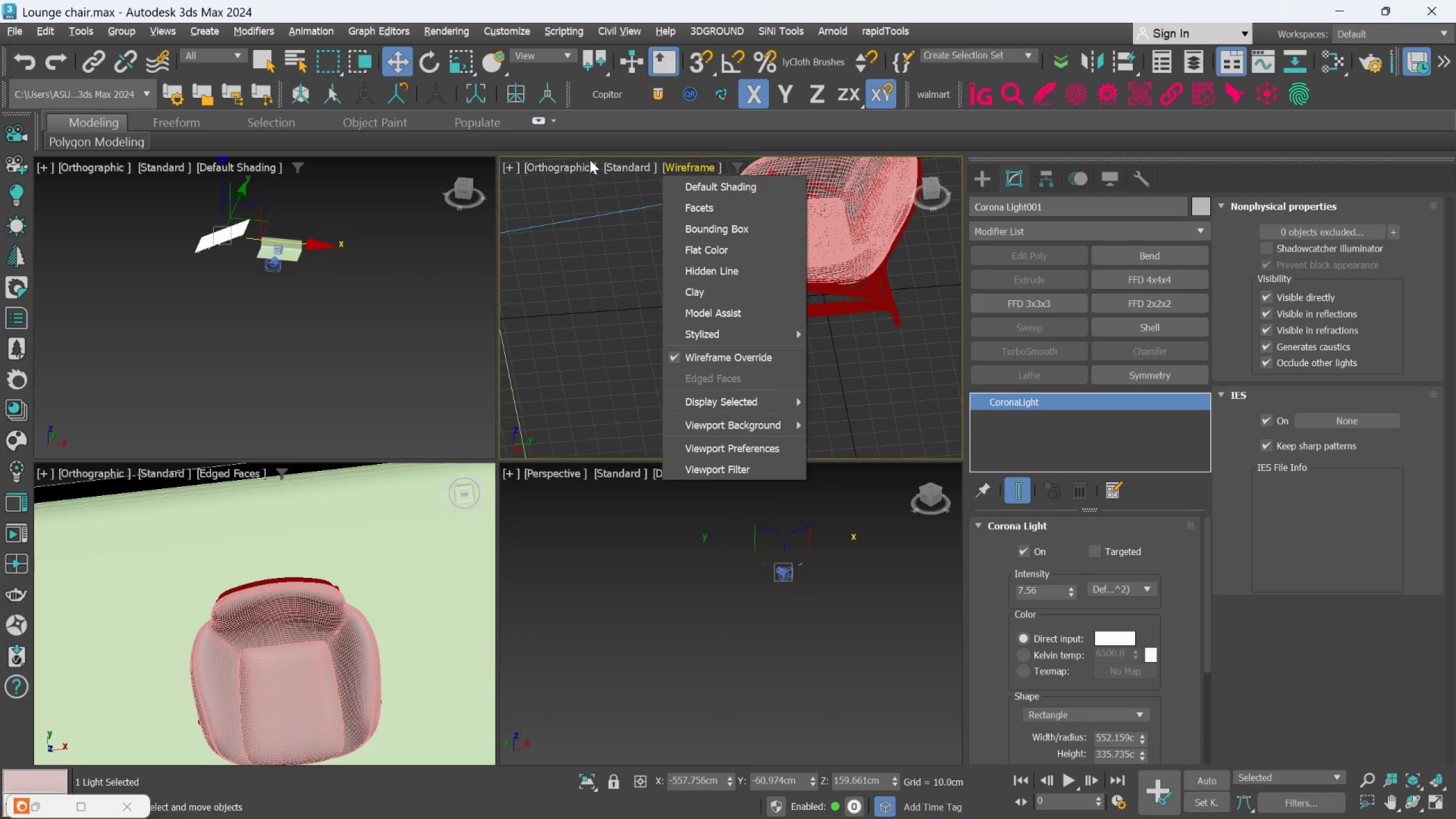 
left_click([578, 164])
 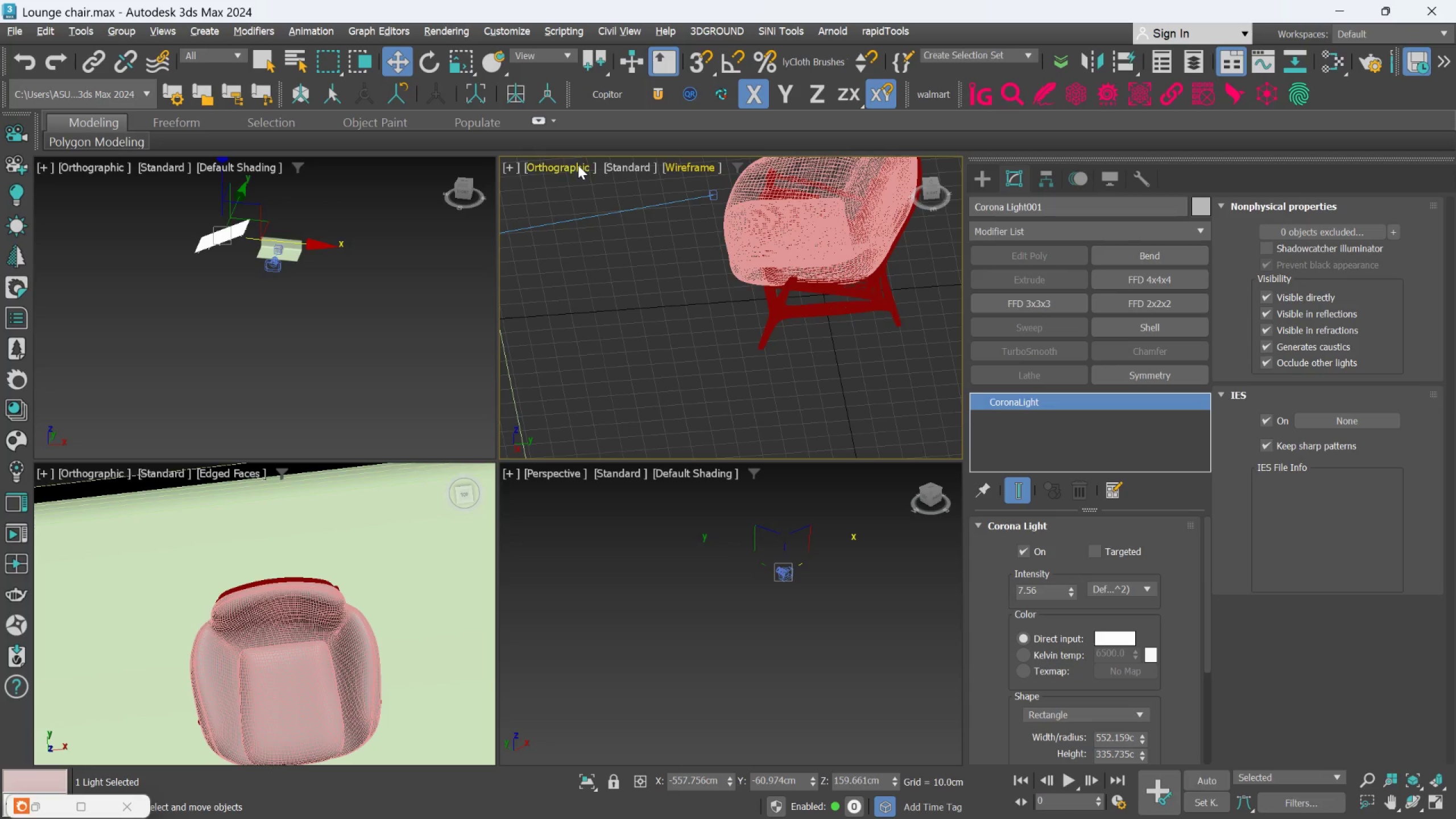 
left_click([578, 165])
 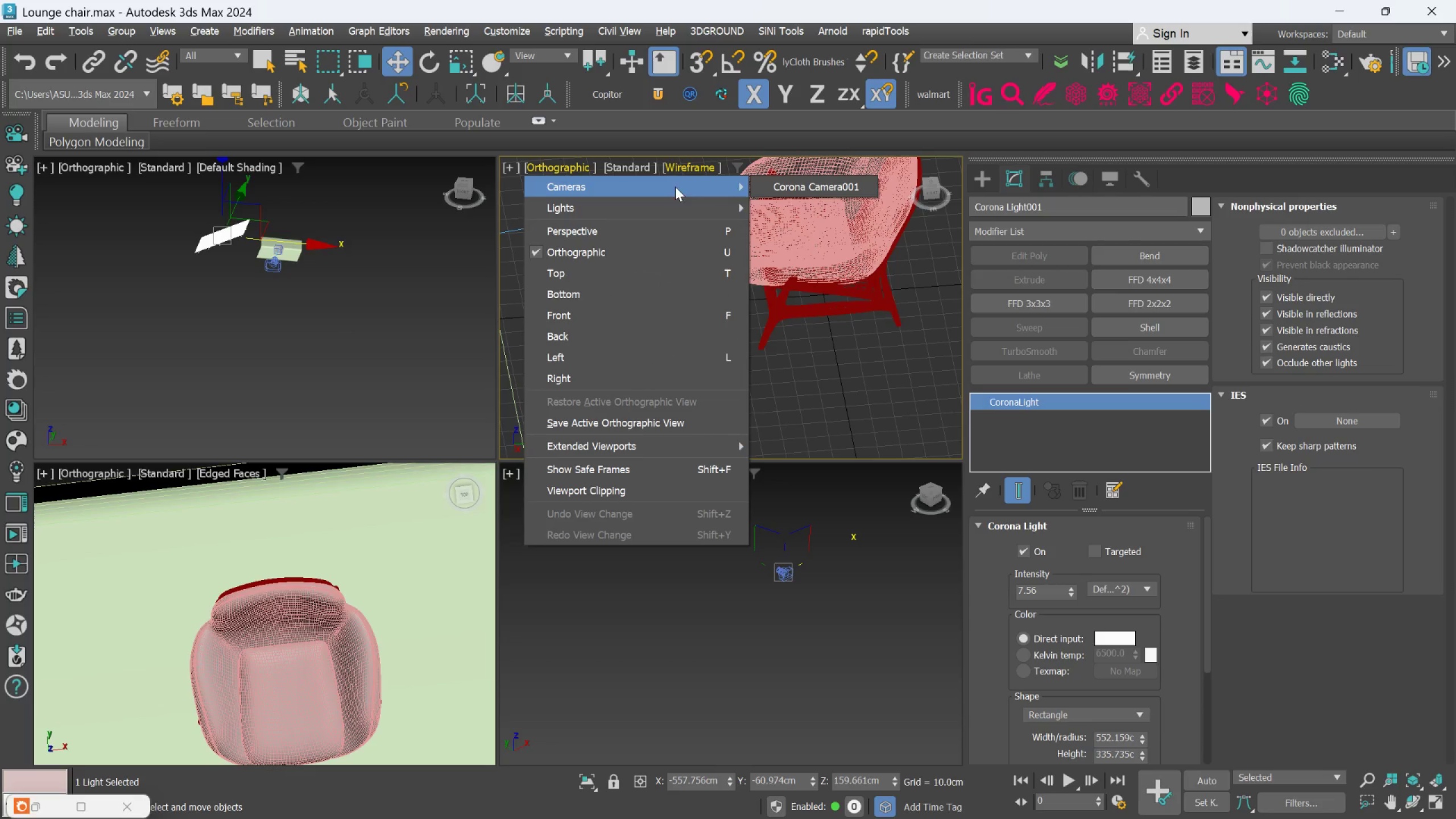 
left_click([777, 186])
 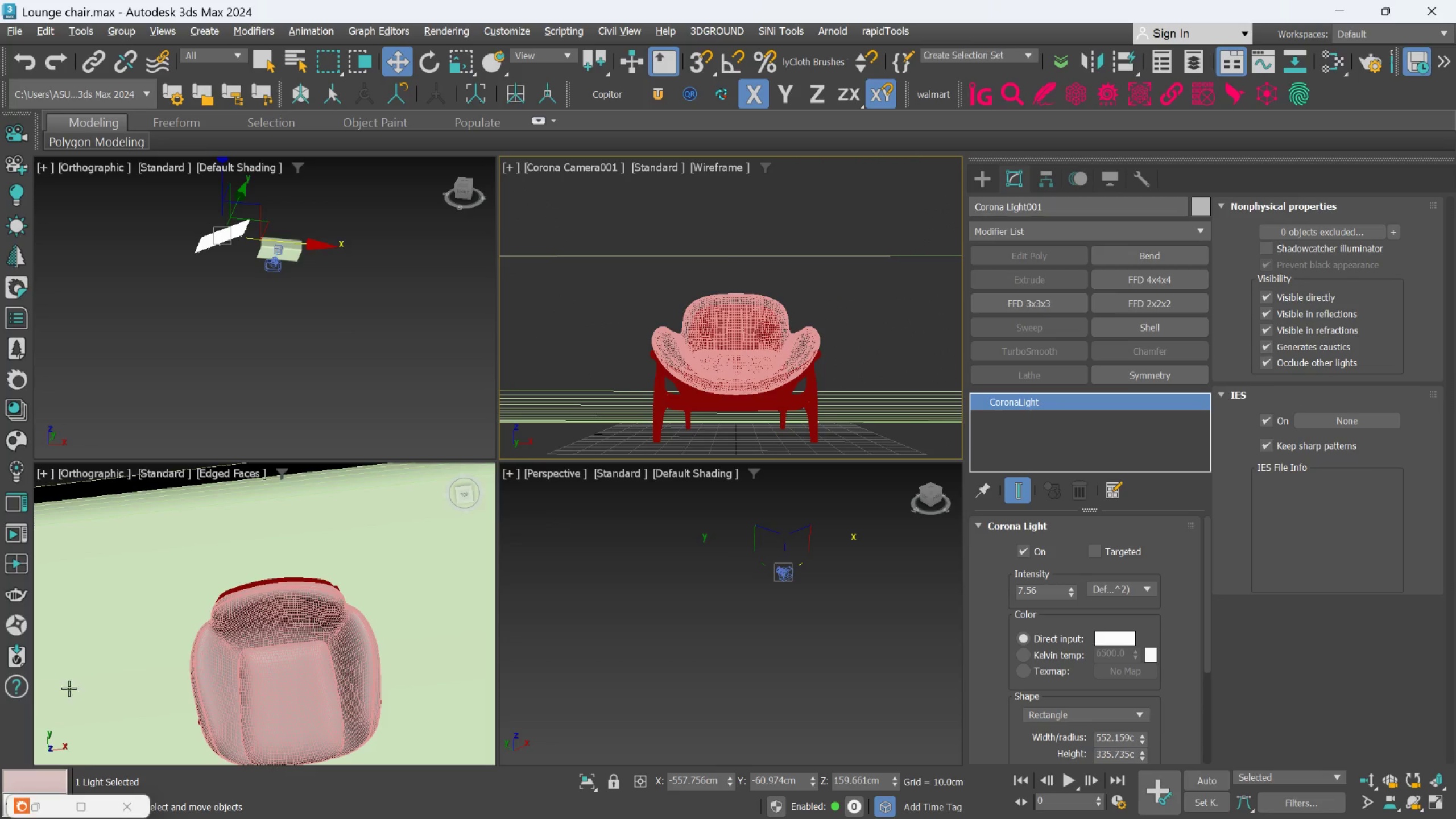 
left_click([35, 804])
 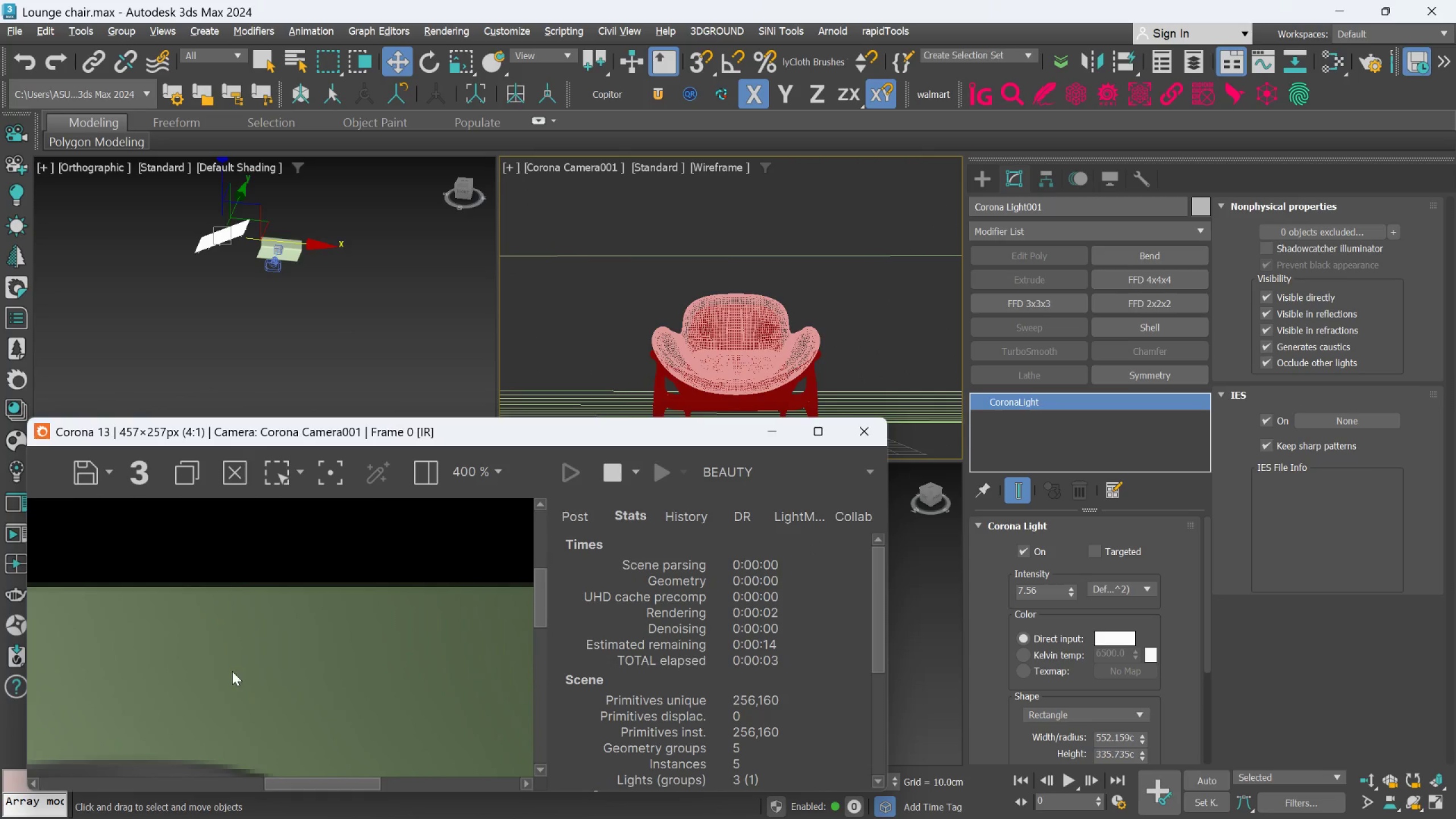 
scroll: coordinate [315, 644], scroll_direction: down, amount: 3.0
 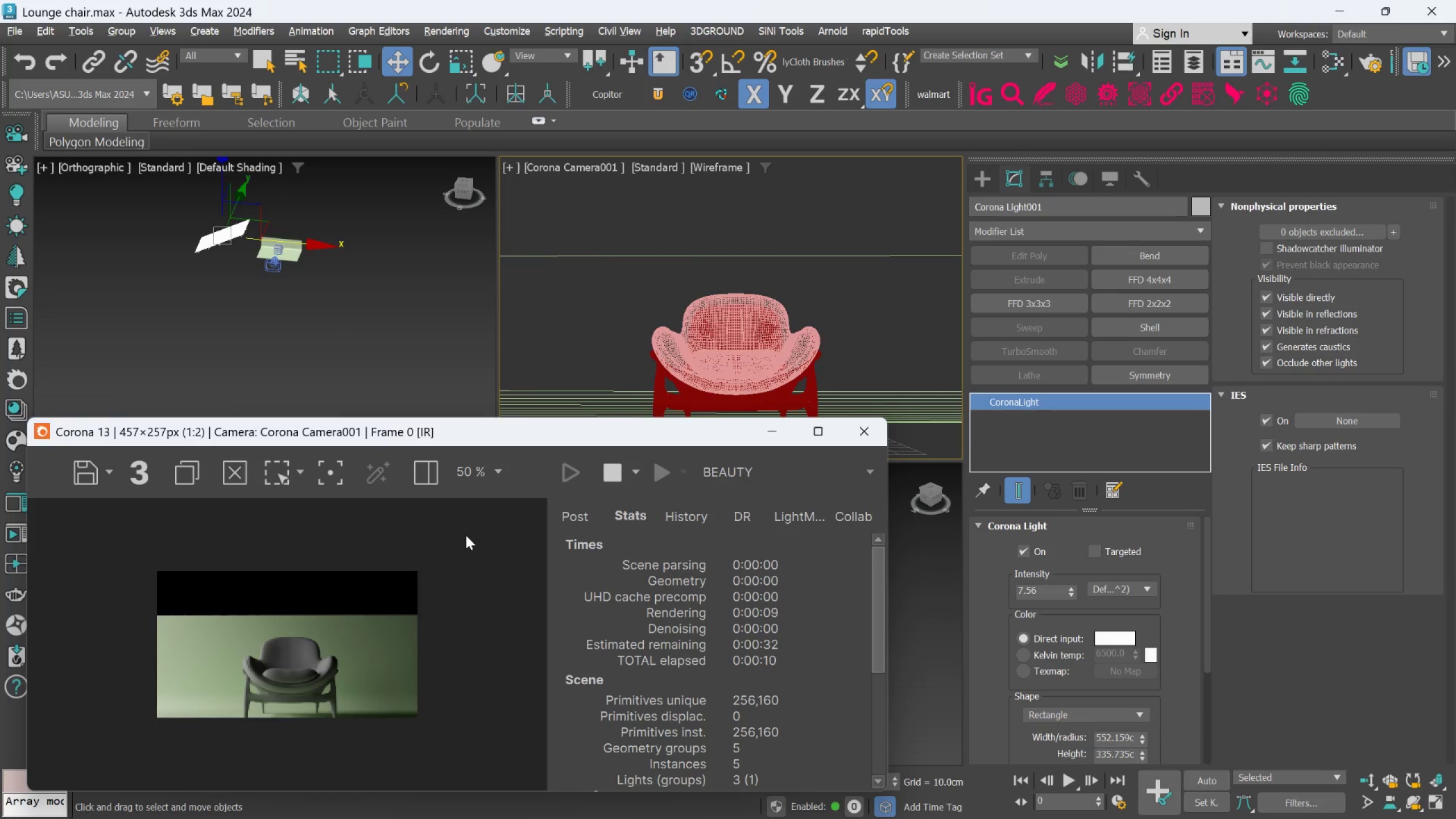 
wait(5.99)
 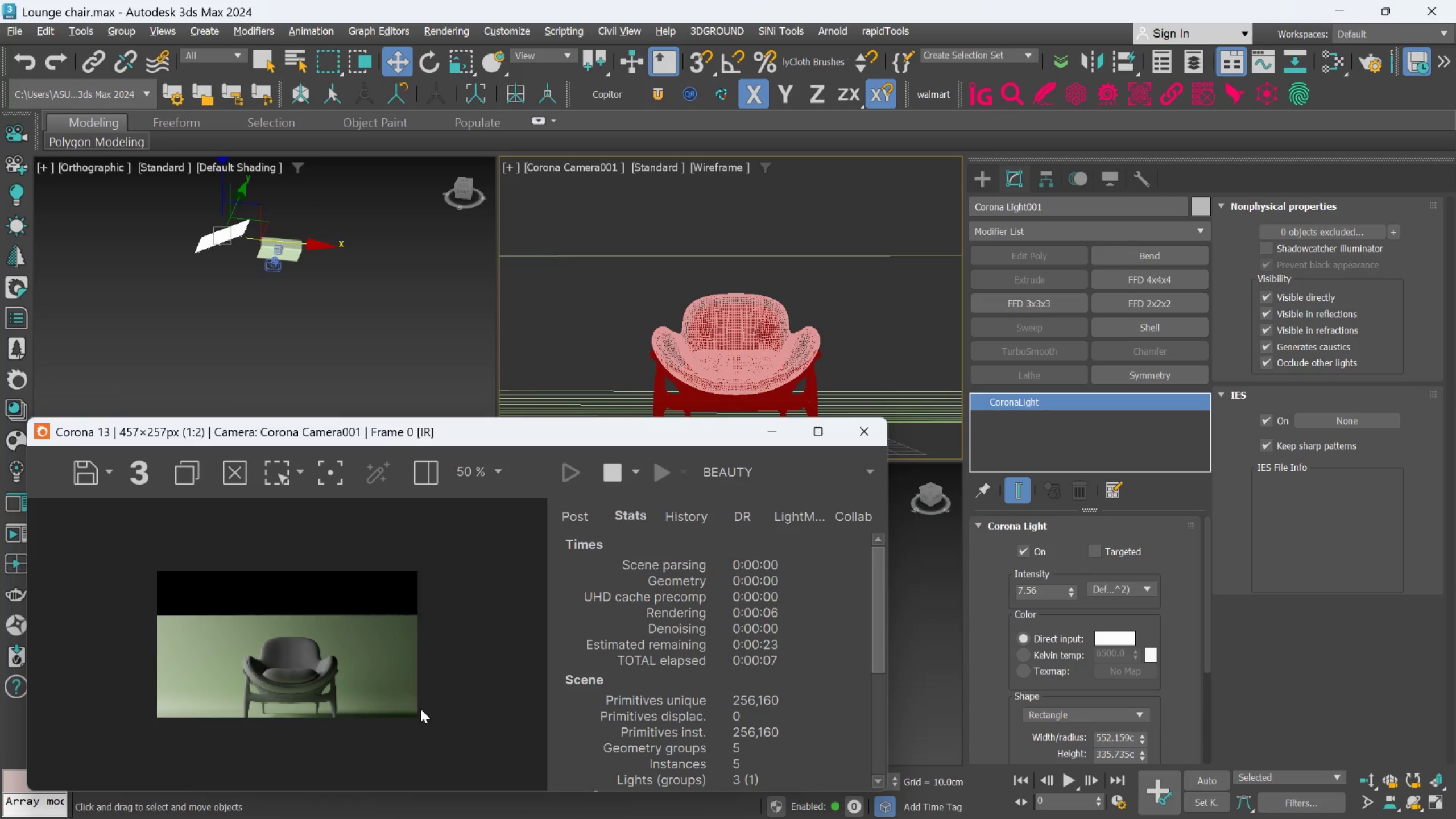 
left_click([775, 431])
 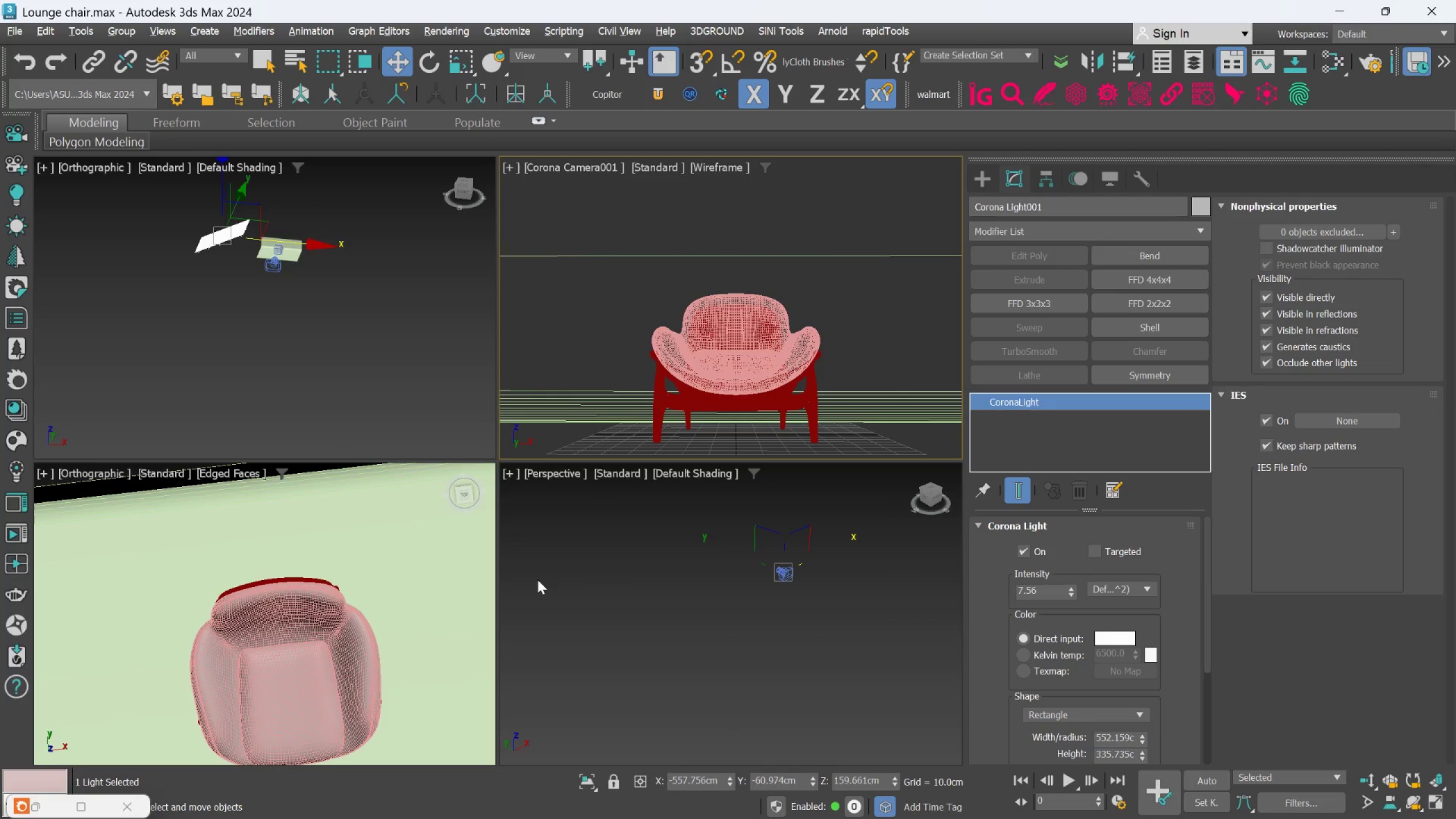 
scroll: coordinate [333, 586], scroll_direction: down, amount: 5.0
 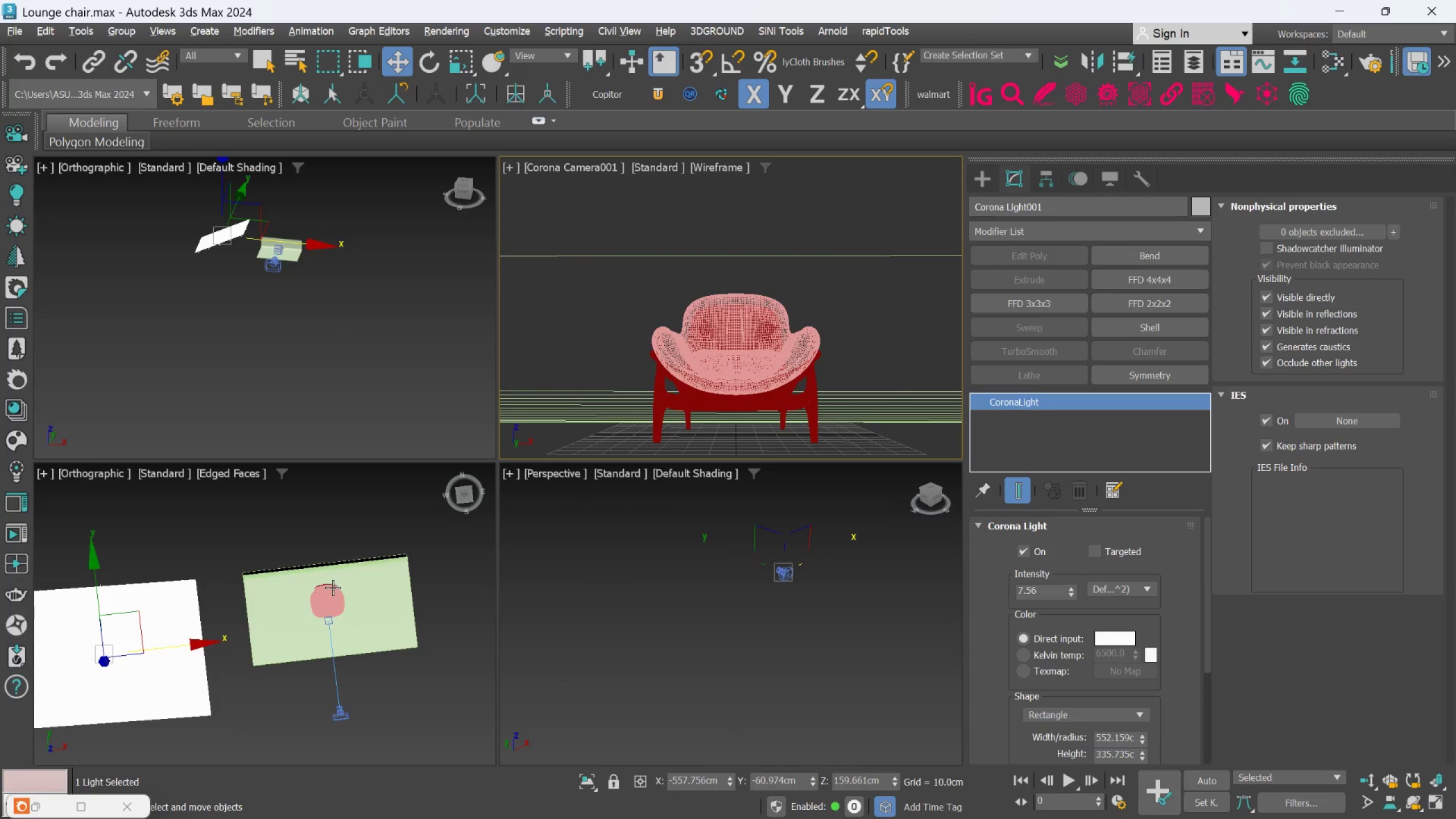 
hold_key(key=AltLeft, duration=0.58)
 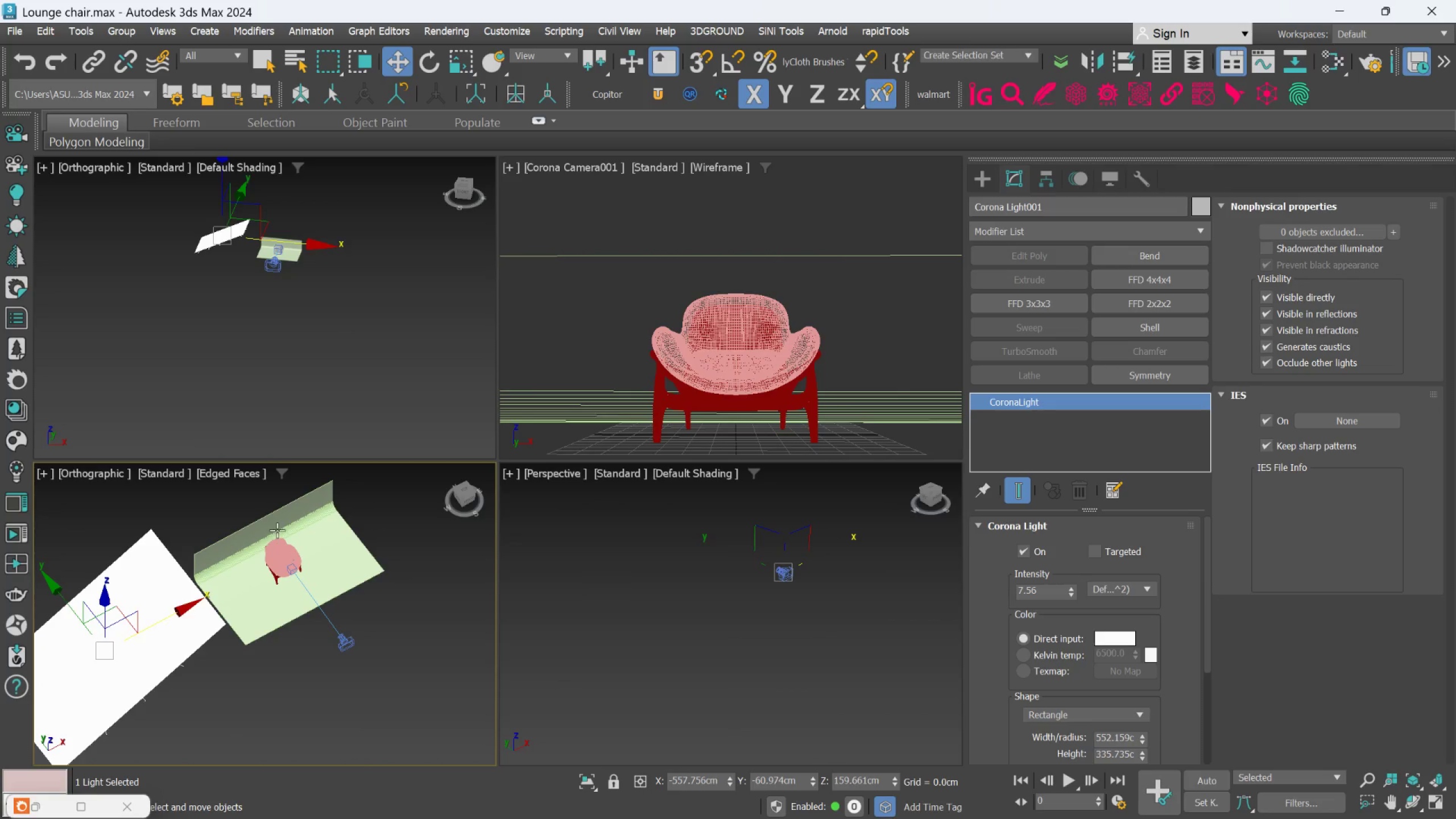 
hold_key(key=AltLeft, duration=0.88)
 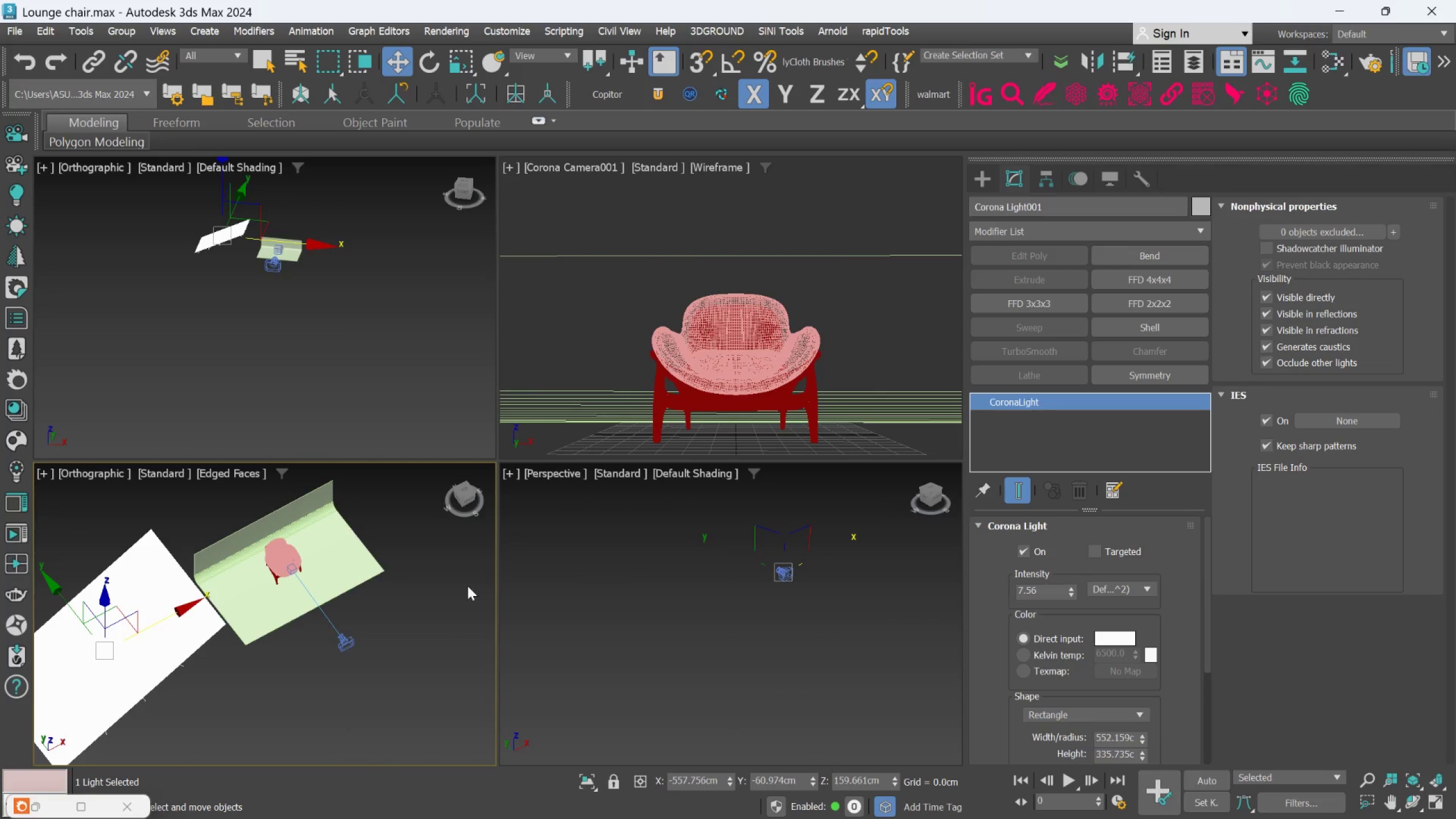 
hold_key(key=AltLeft, duration=5.48)
left_click([278, 611])
 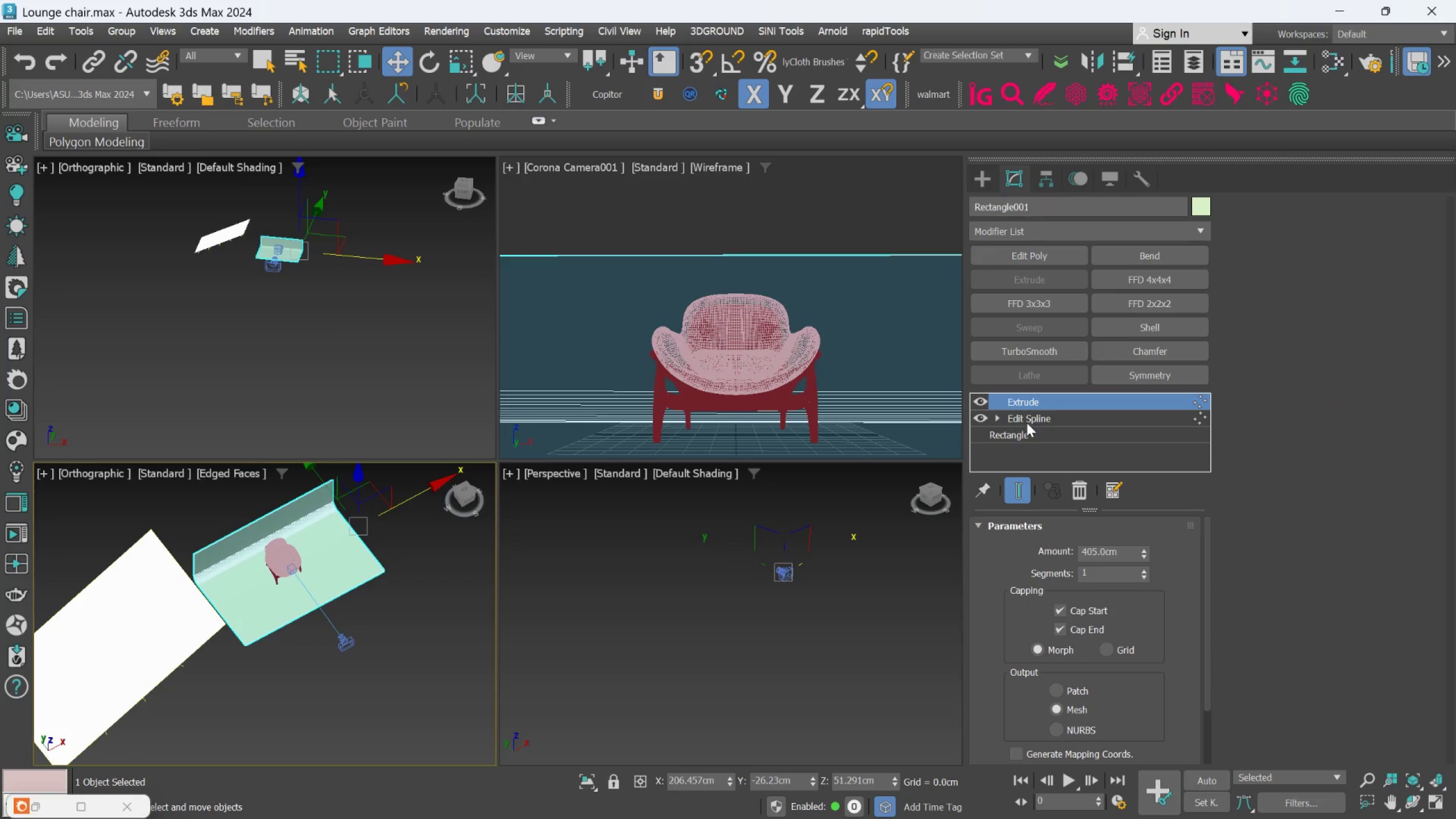 
left_click([1036, 420])
 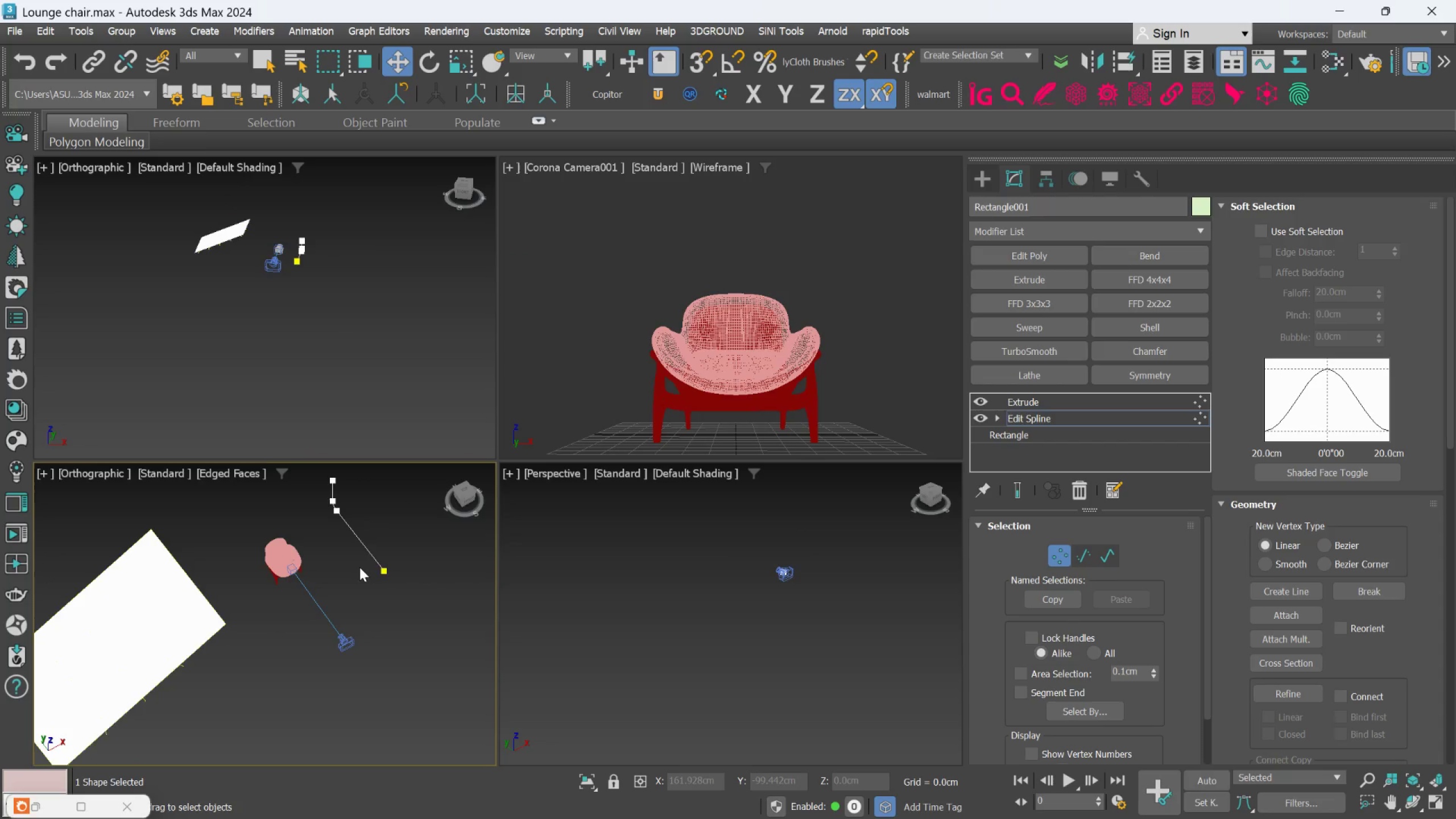 
hold_key(key=AltLeft, duration=0.92)
 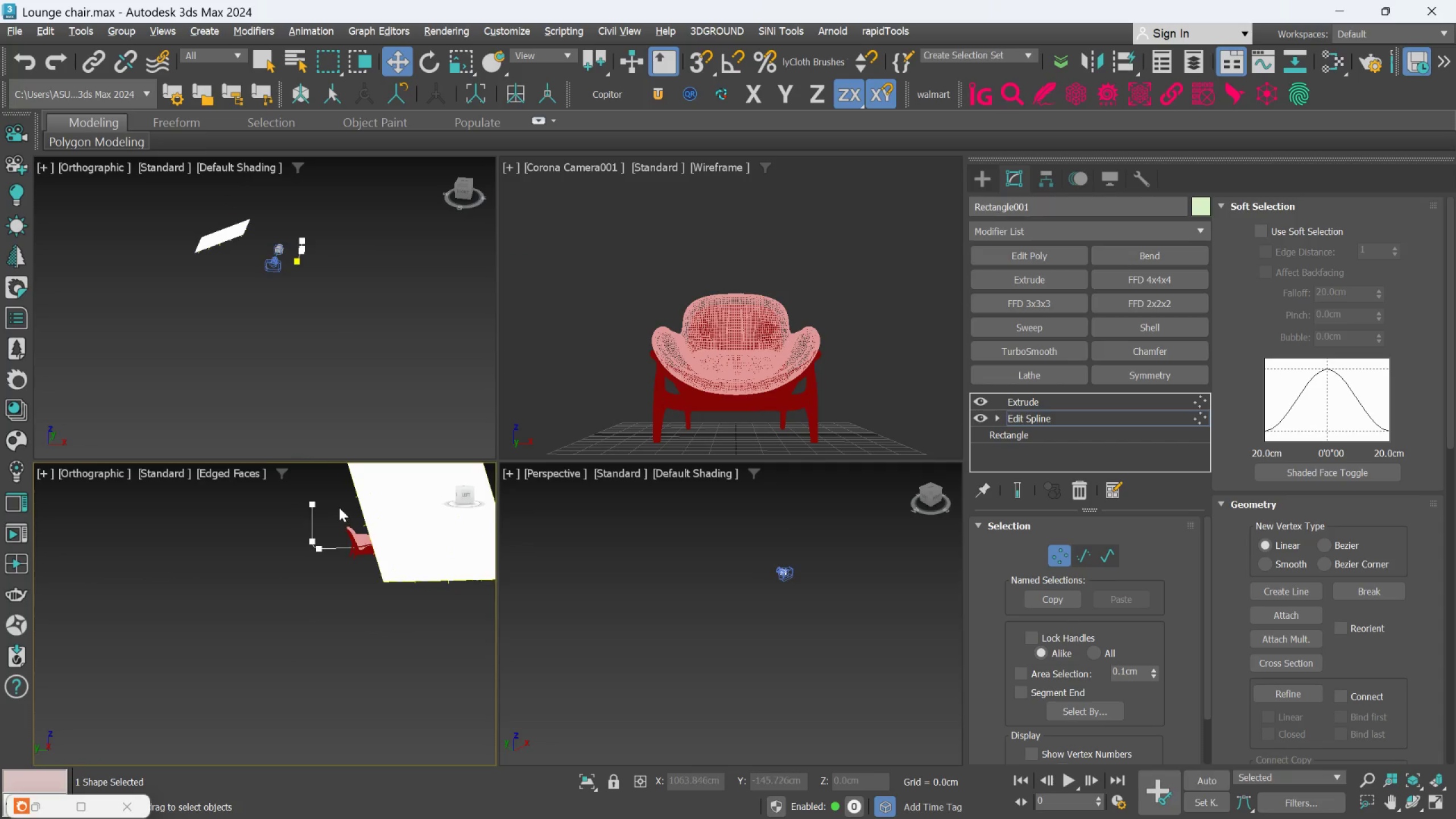 
scroll: coordinate [334, 506], scroll_direction: up, amount: 2.0
 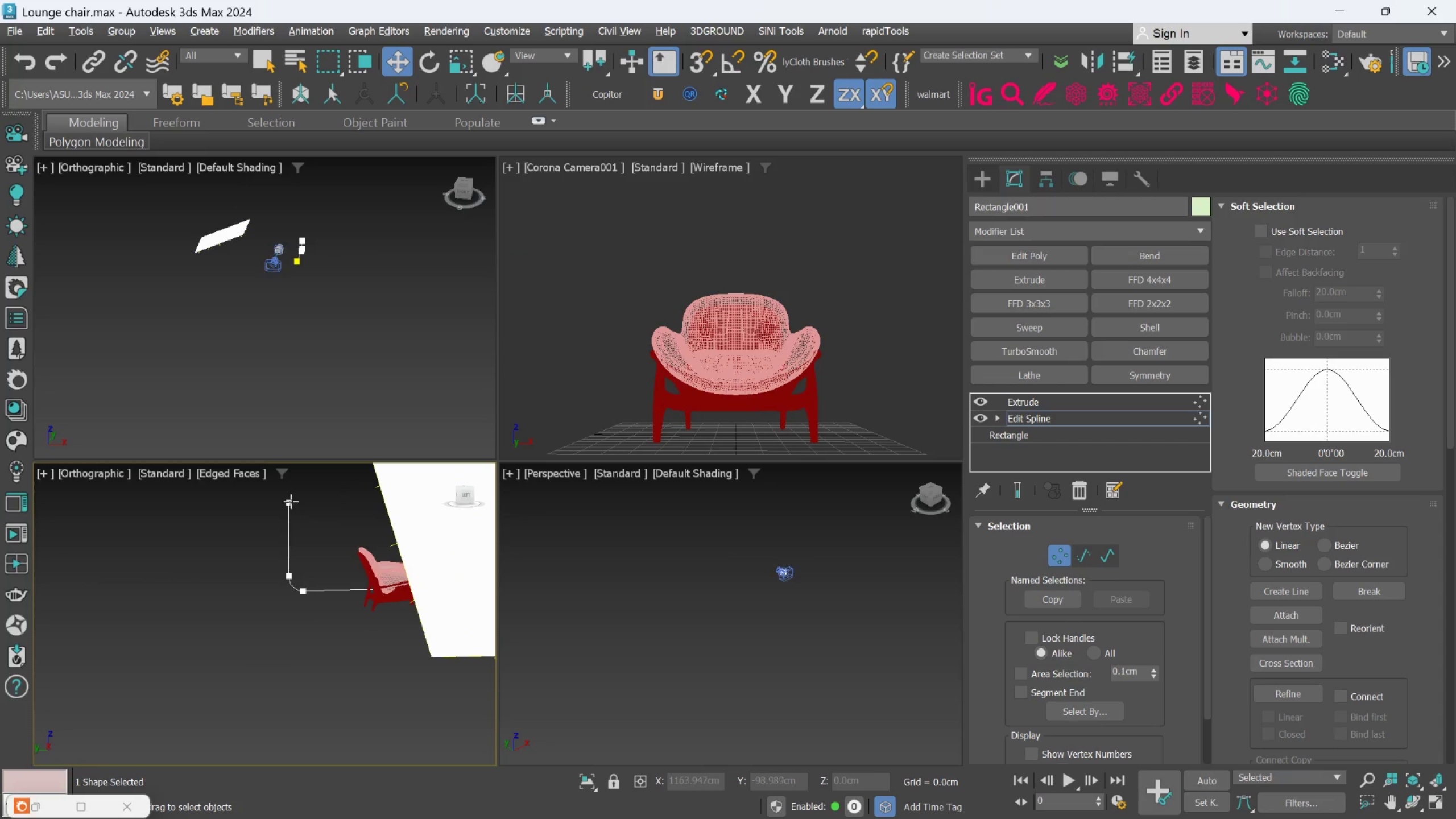 
left_click([289, 500])
 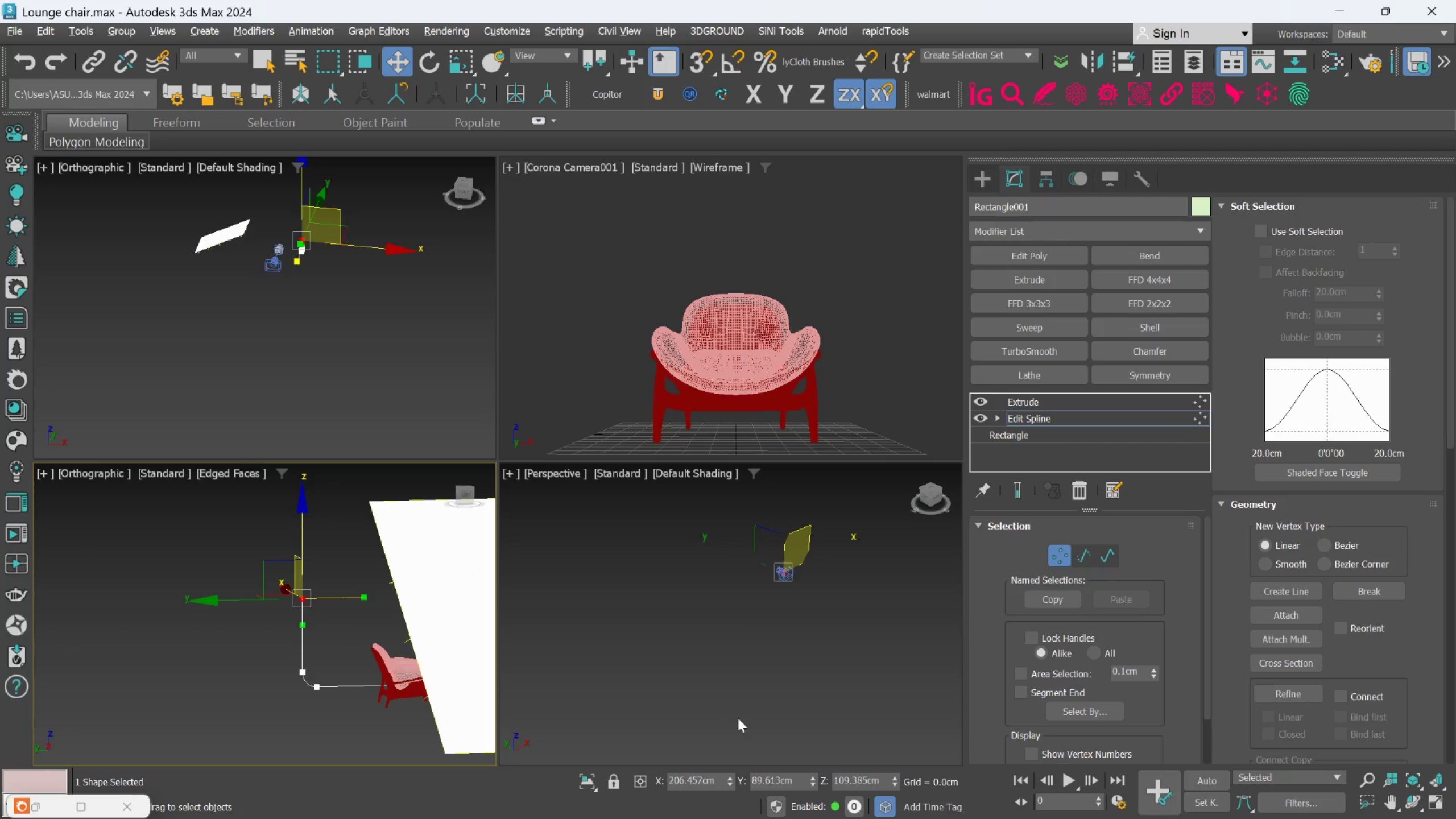 
wait(5.56)
 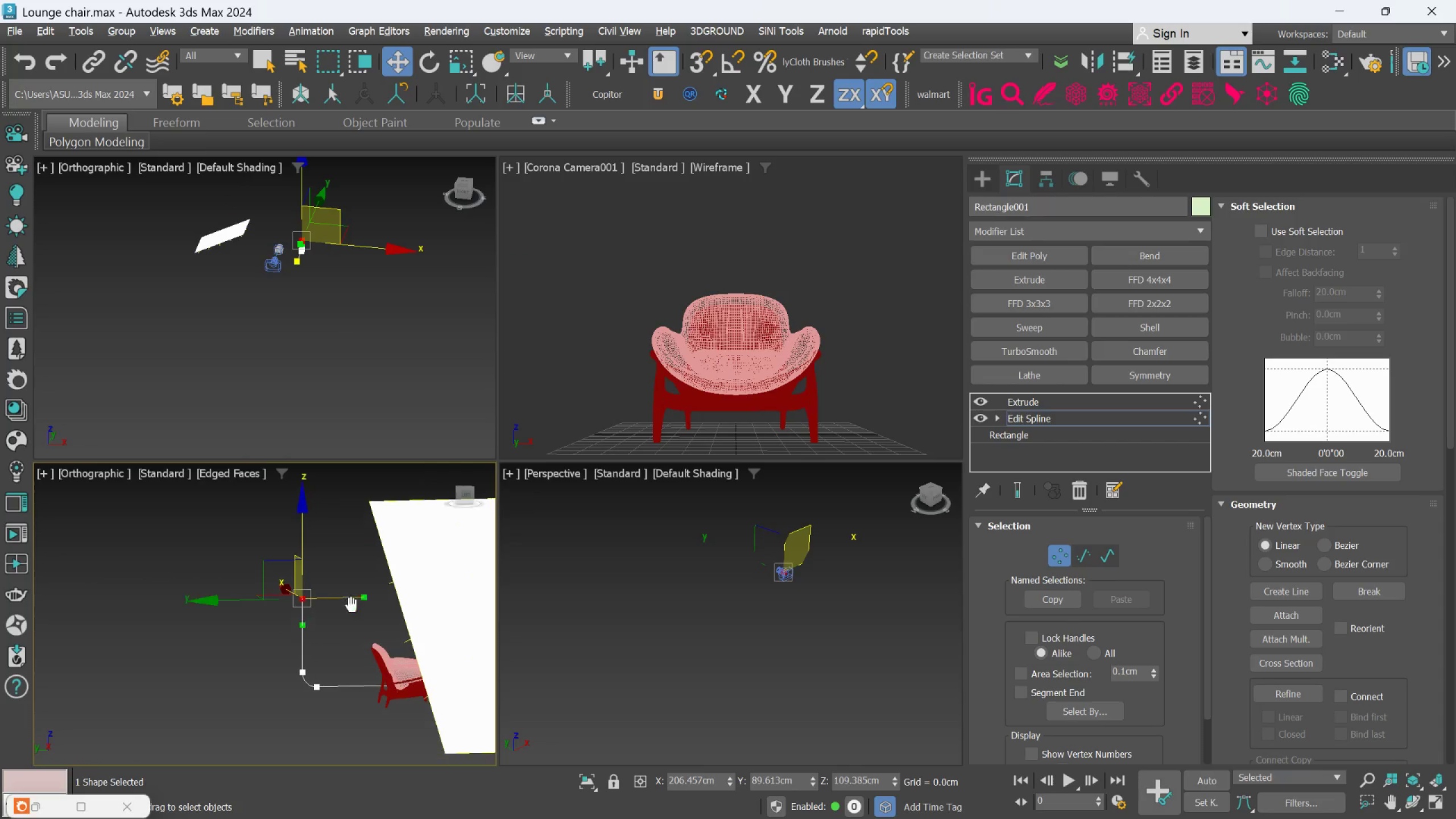 
left_click_drag(start_coordinate=[895, 774], to_coordinate=[905, 470])
 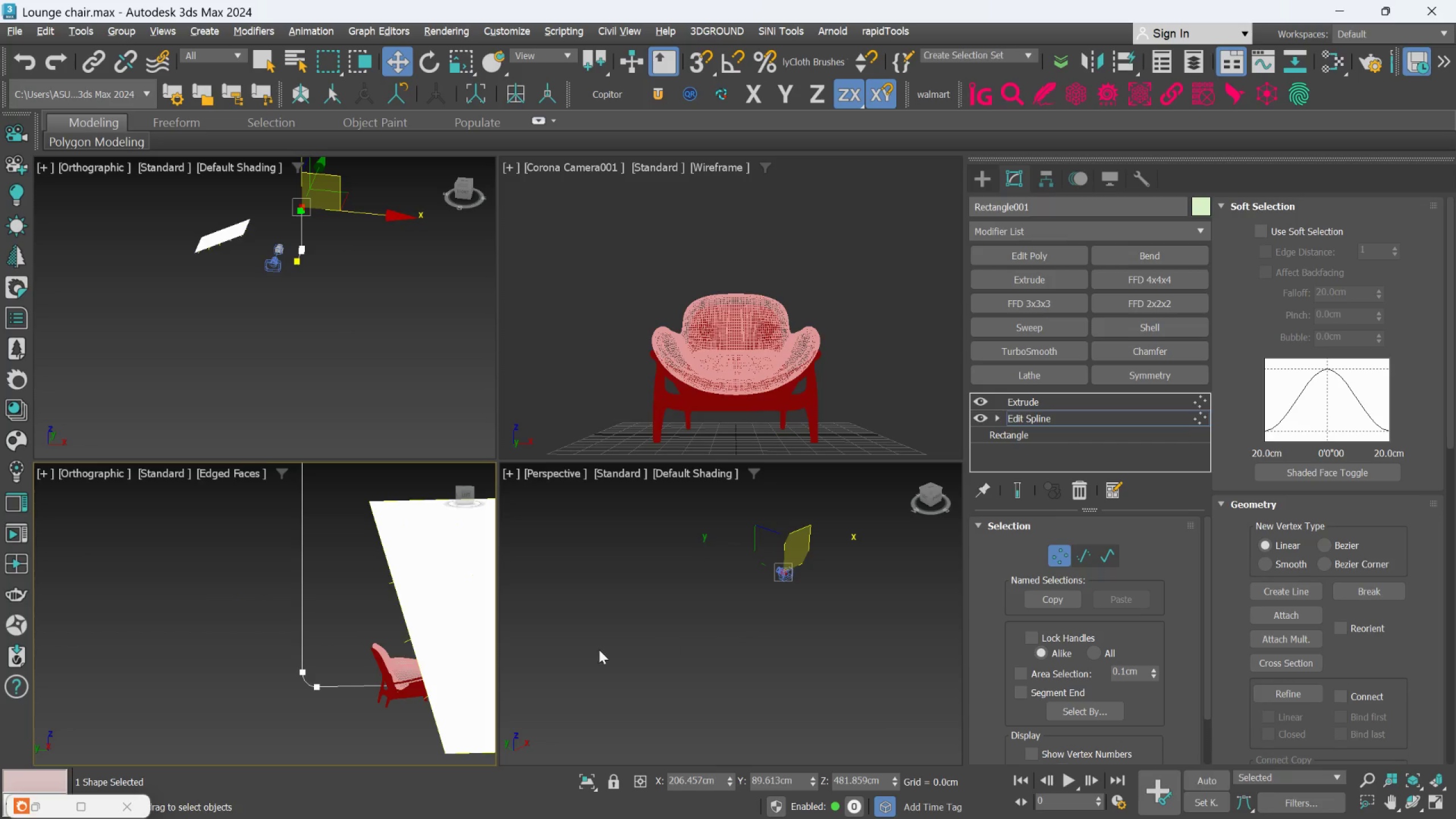 
scroll: coordinate [581, 650], scroll_direction: down, amount: 1.0
 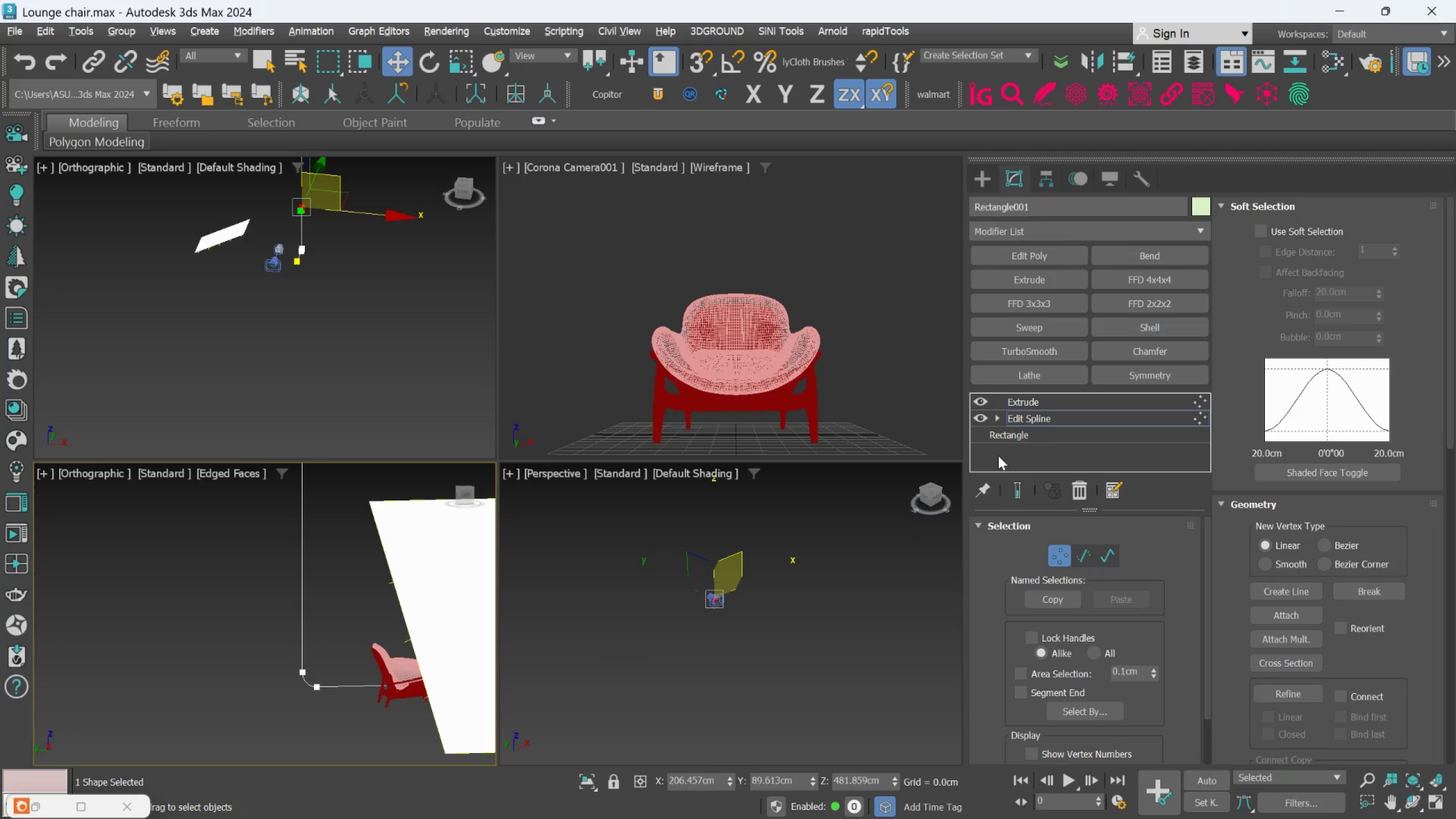 
left_click([1043, 420])
 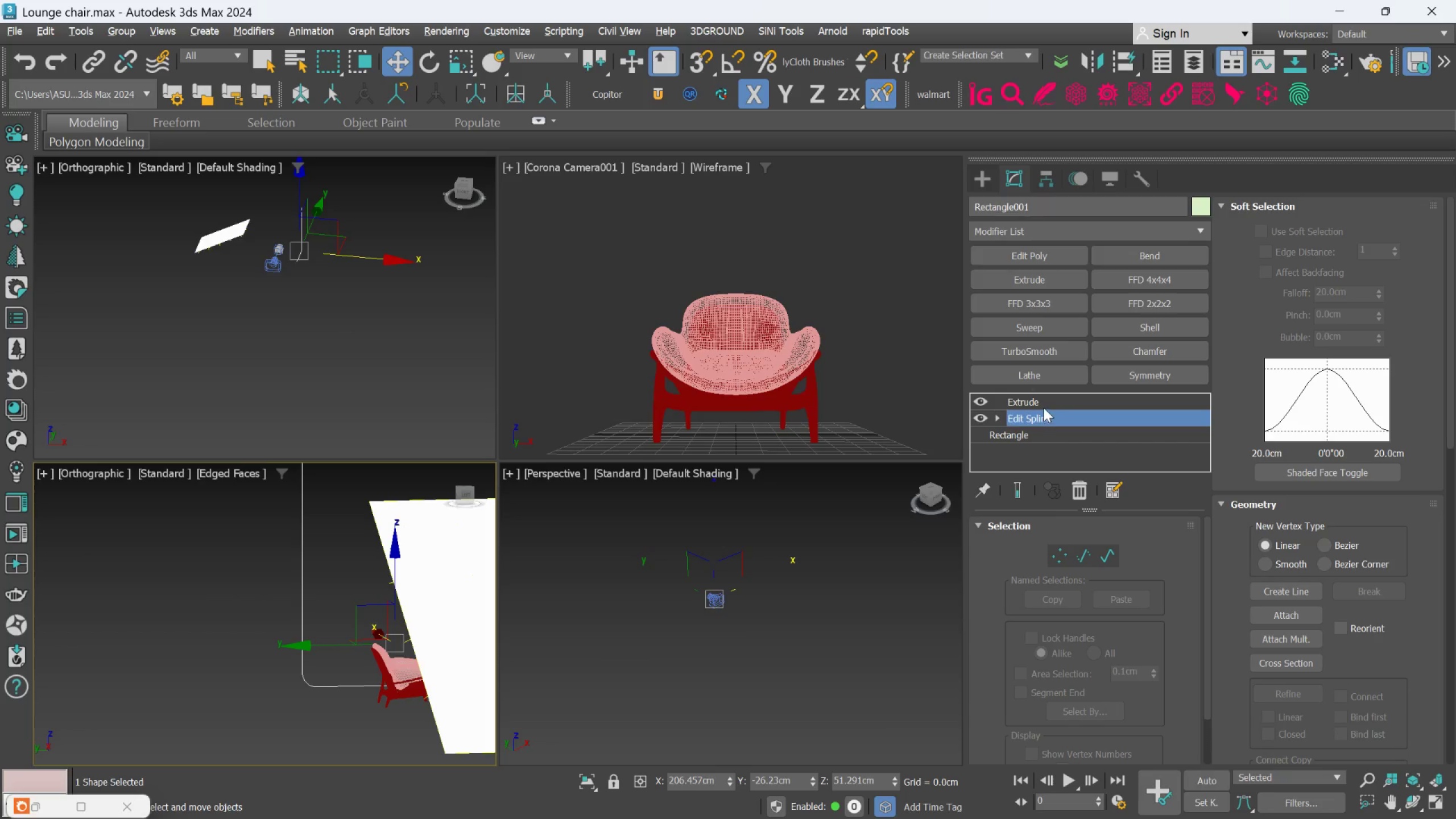 
left_click([1043, 406])
 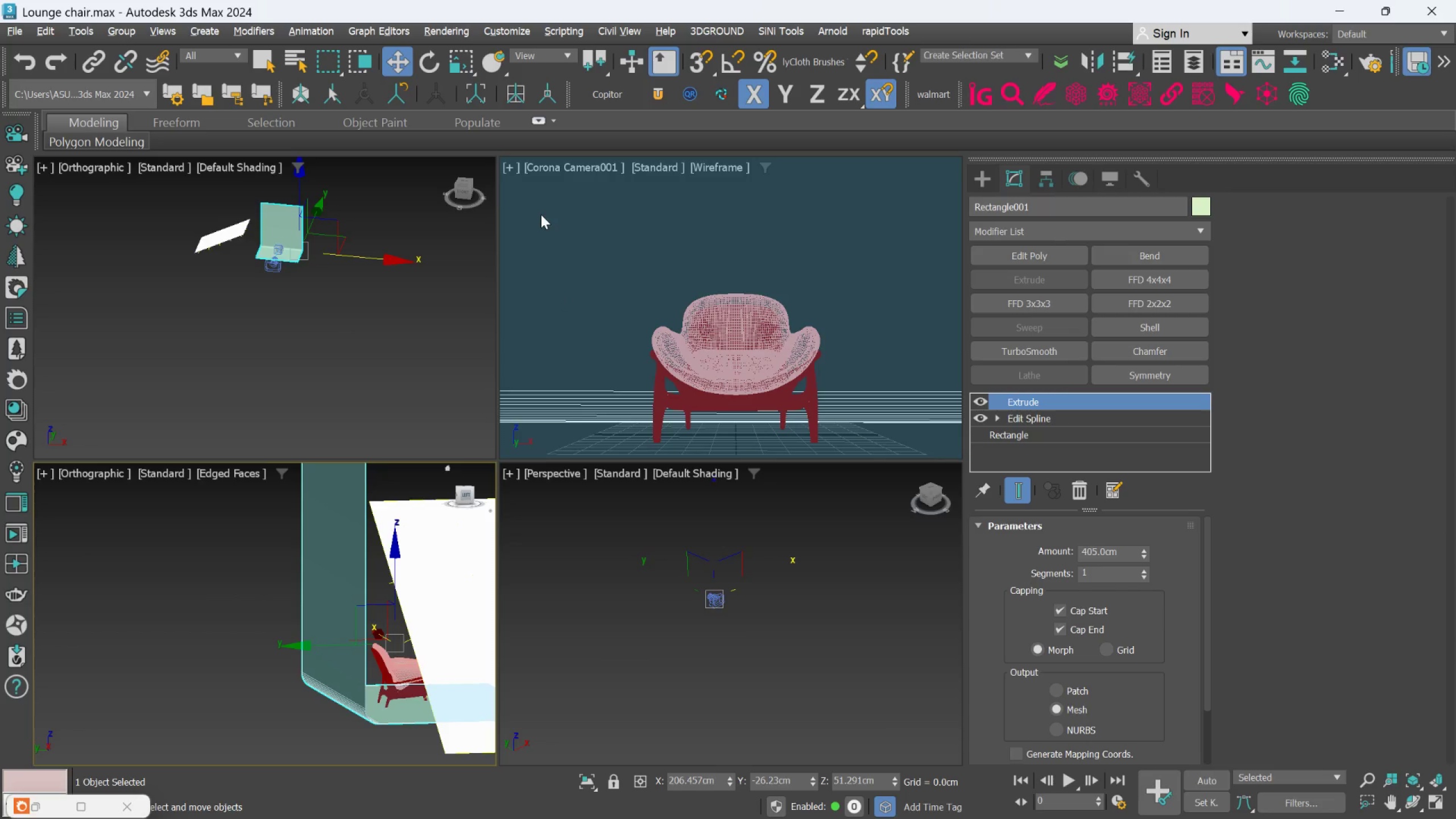 
wait(8.55)
 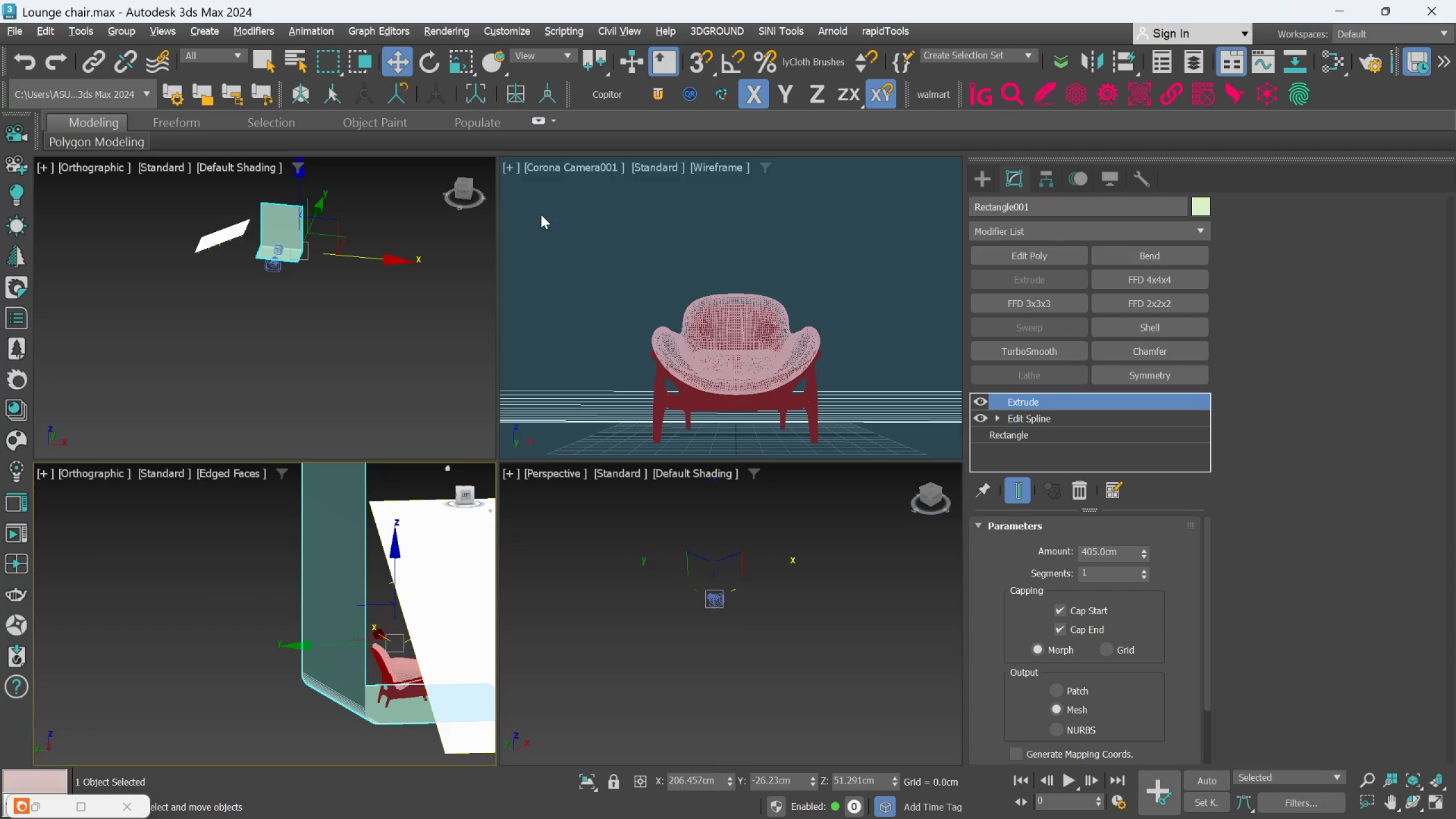 
key(F10)
 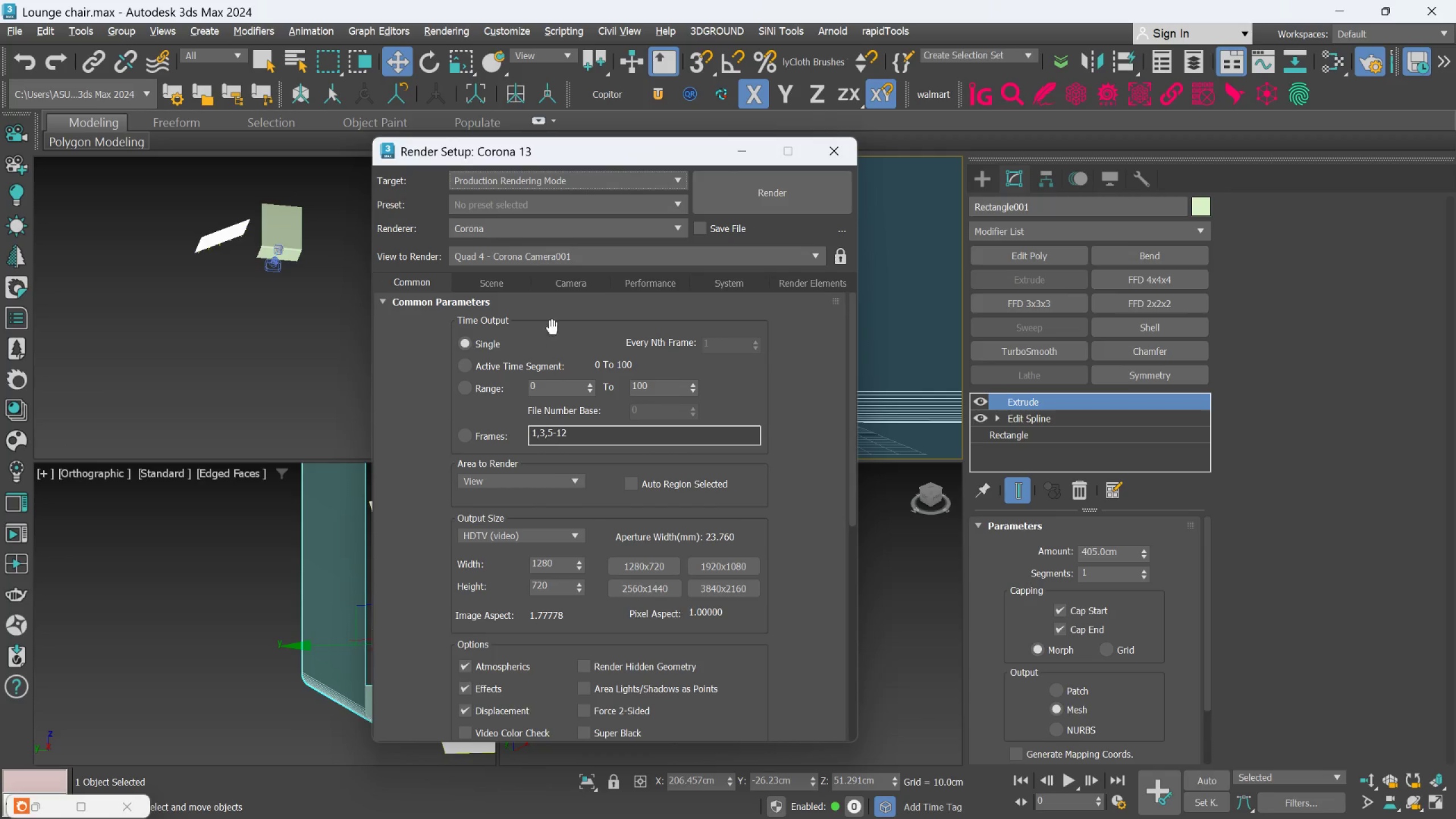 
left_click([639, 267])
 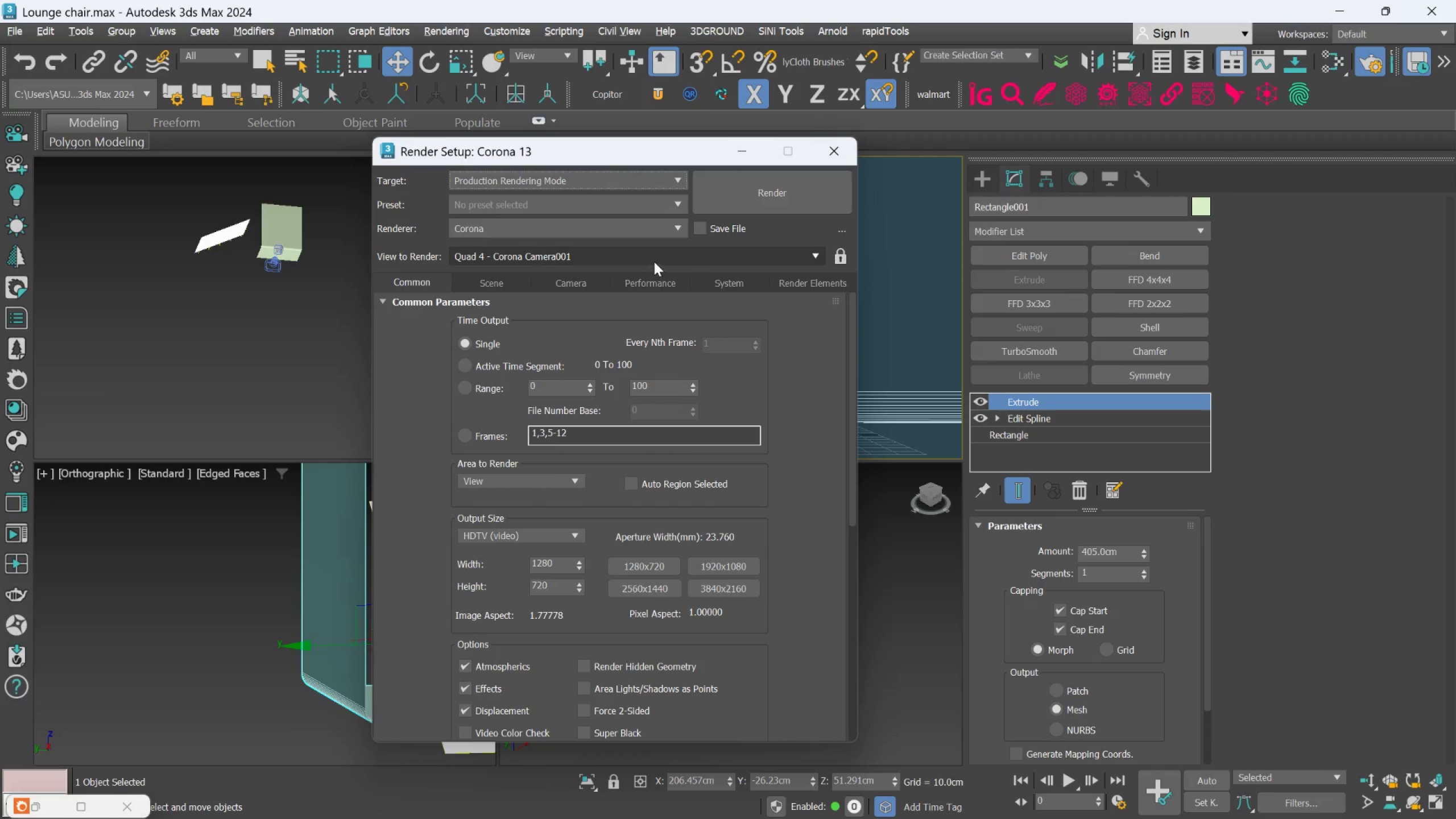 
left_click([655, 261])
 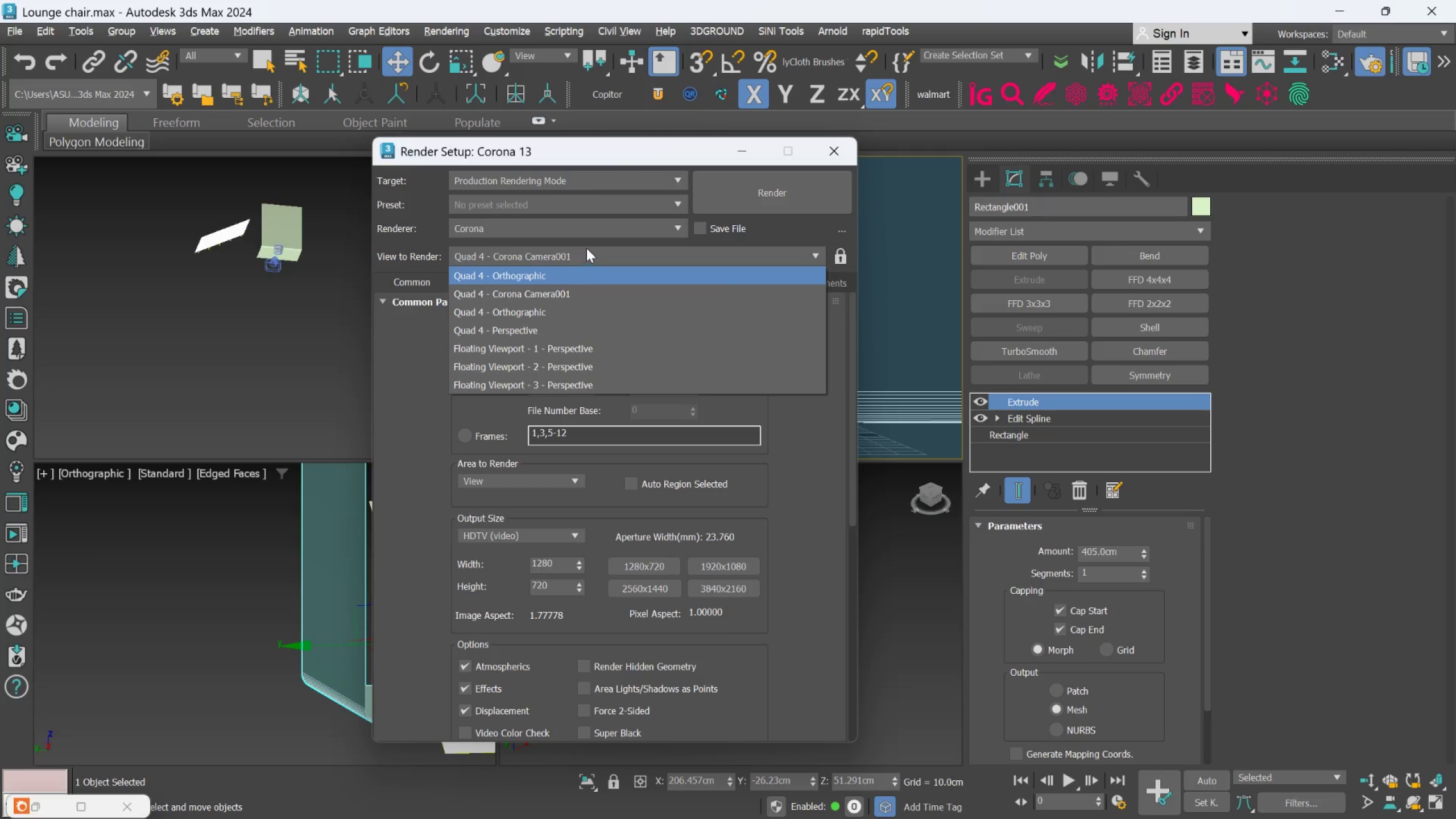 
left_click([556, 291])
 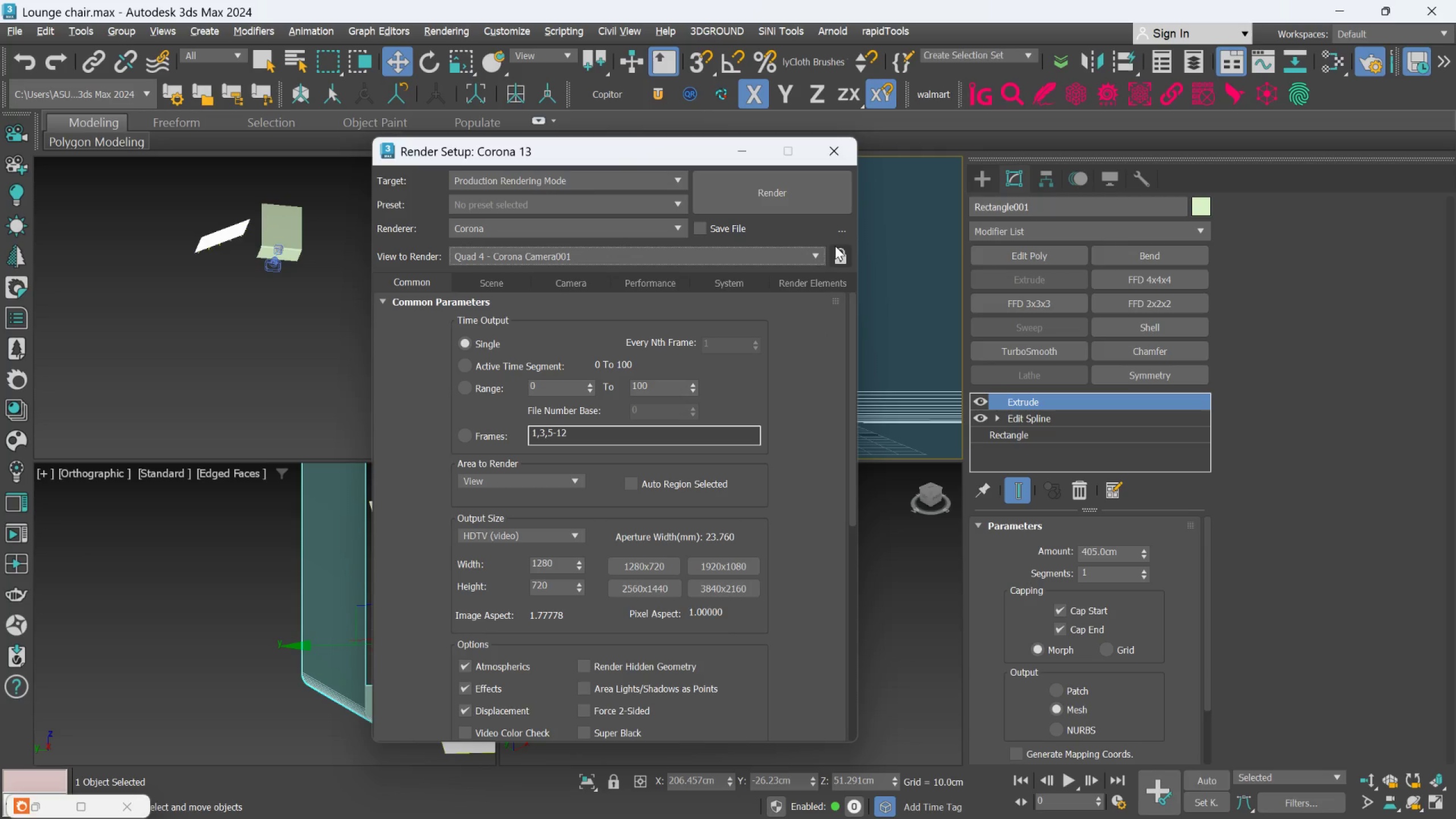 
left_click([839, 249])
 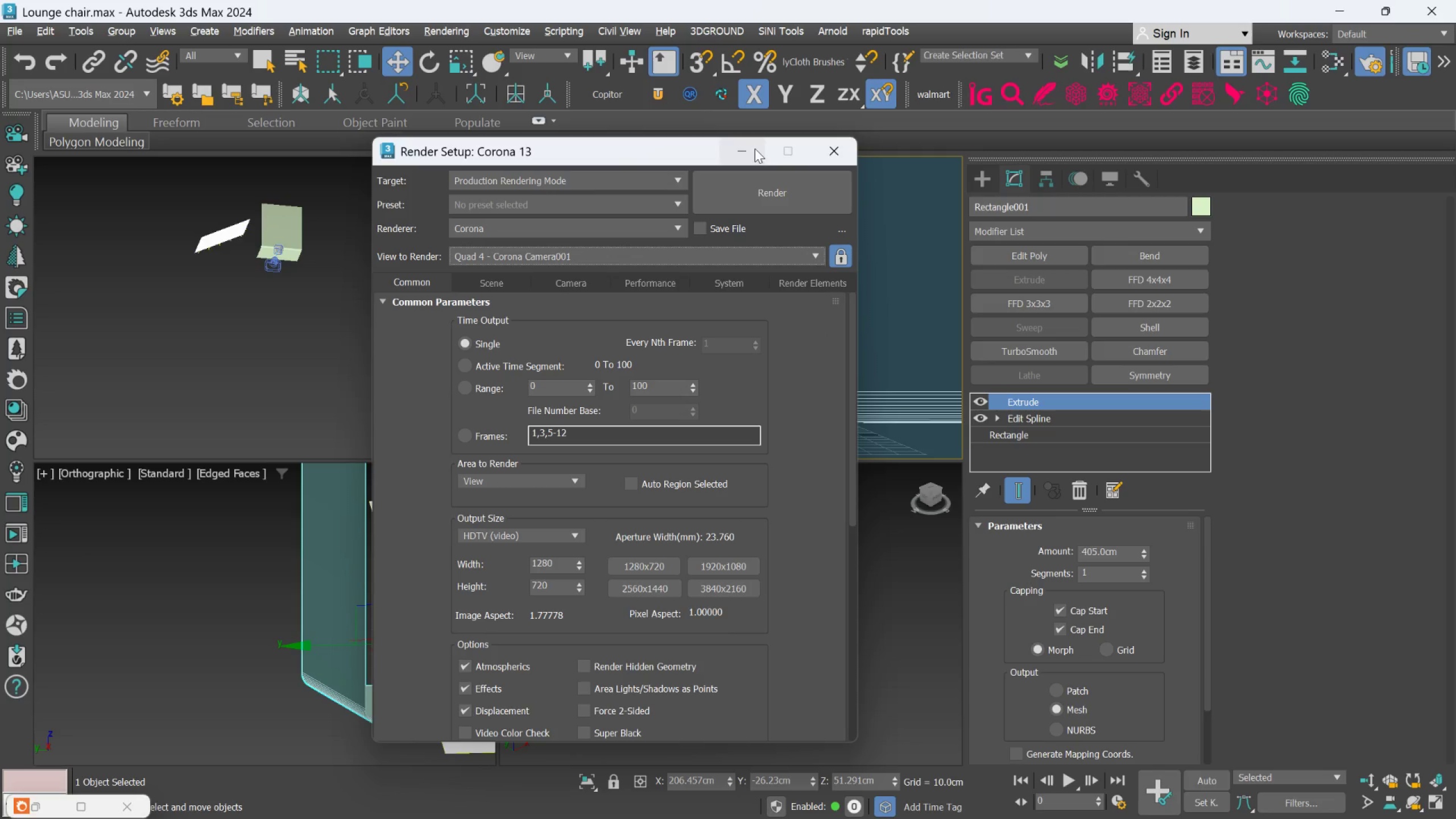 
left_click([740, 147])
 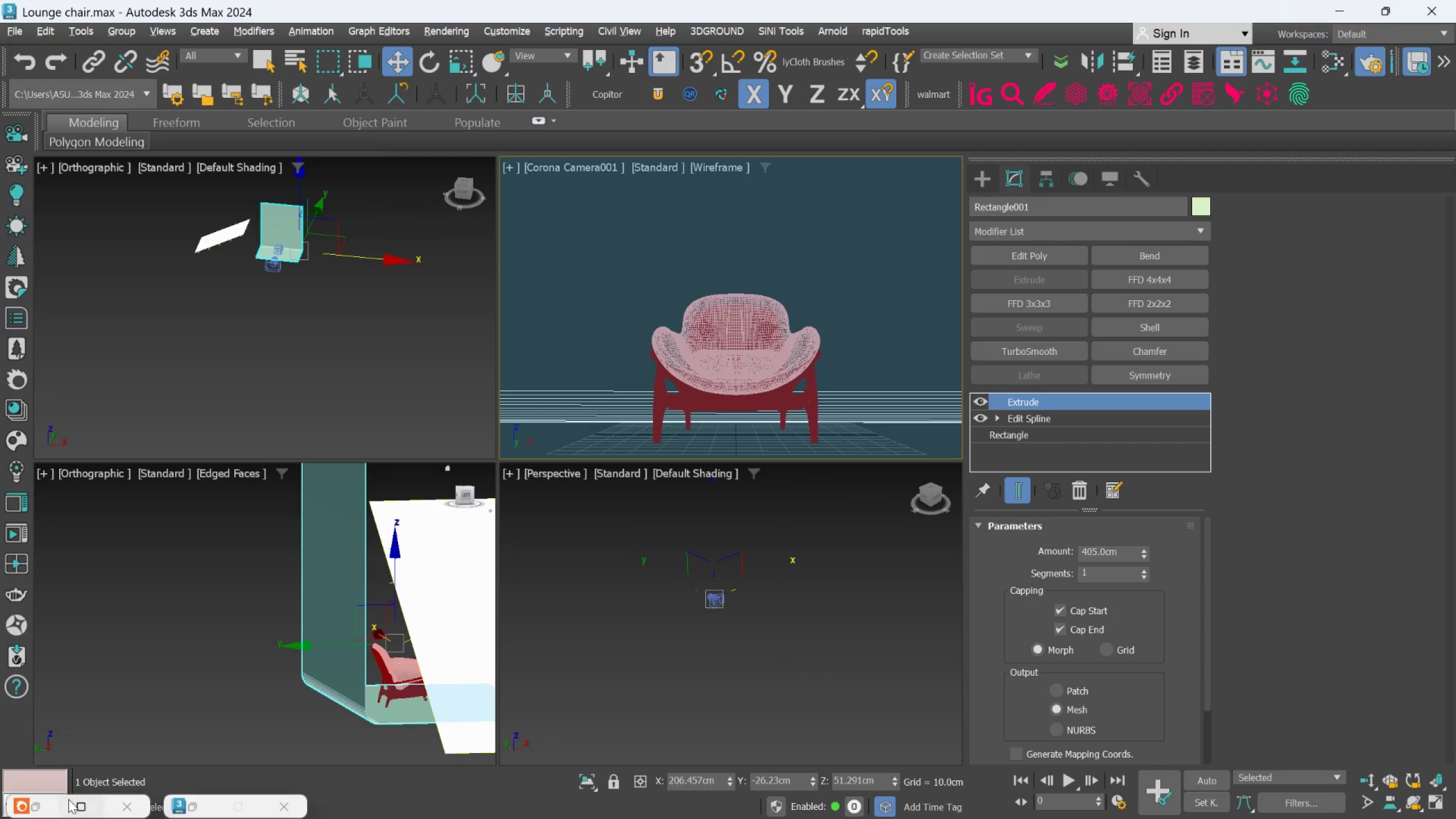 
left_click([76, 808])
 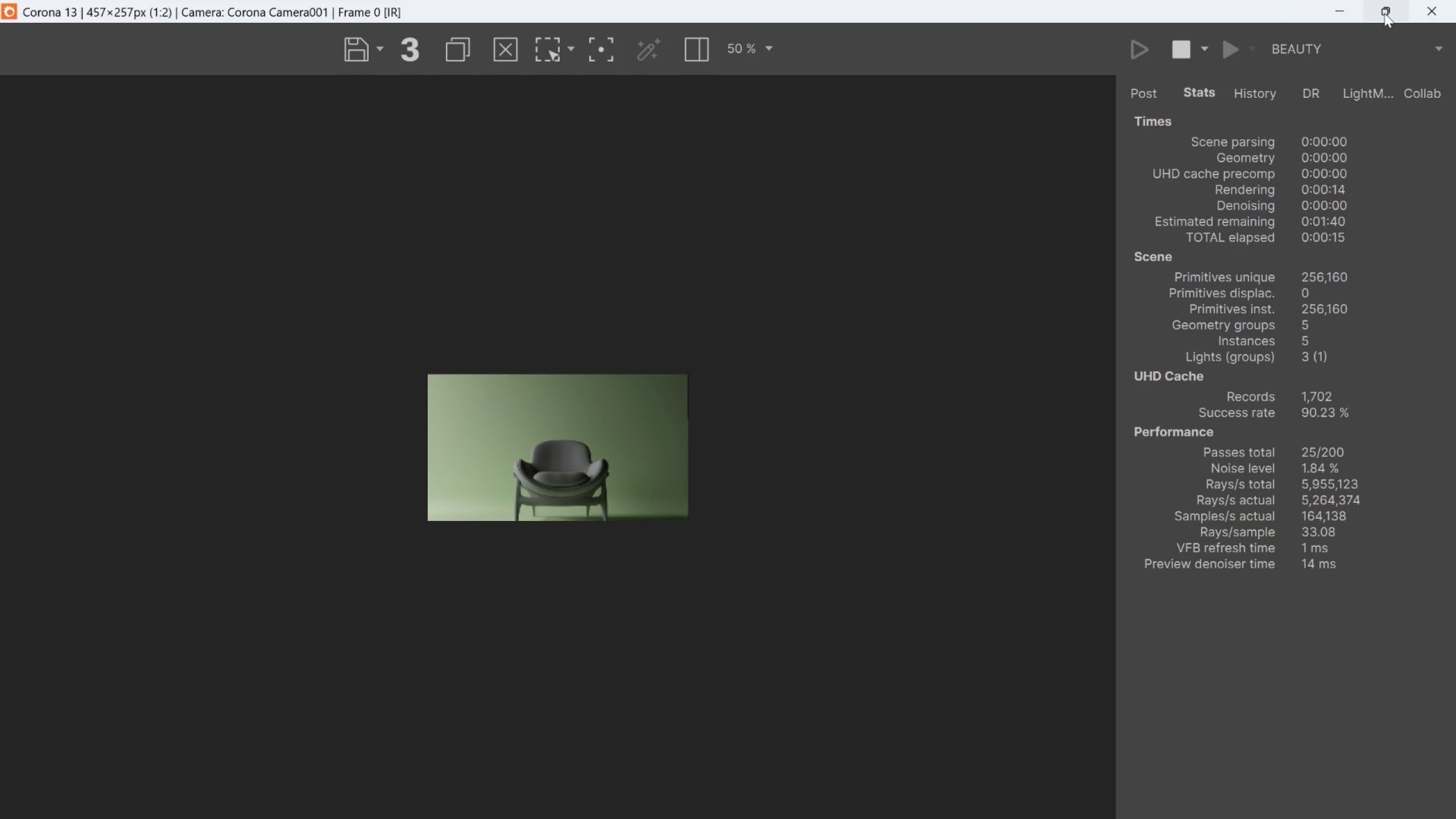 
left_click([1384, 13])
 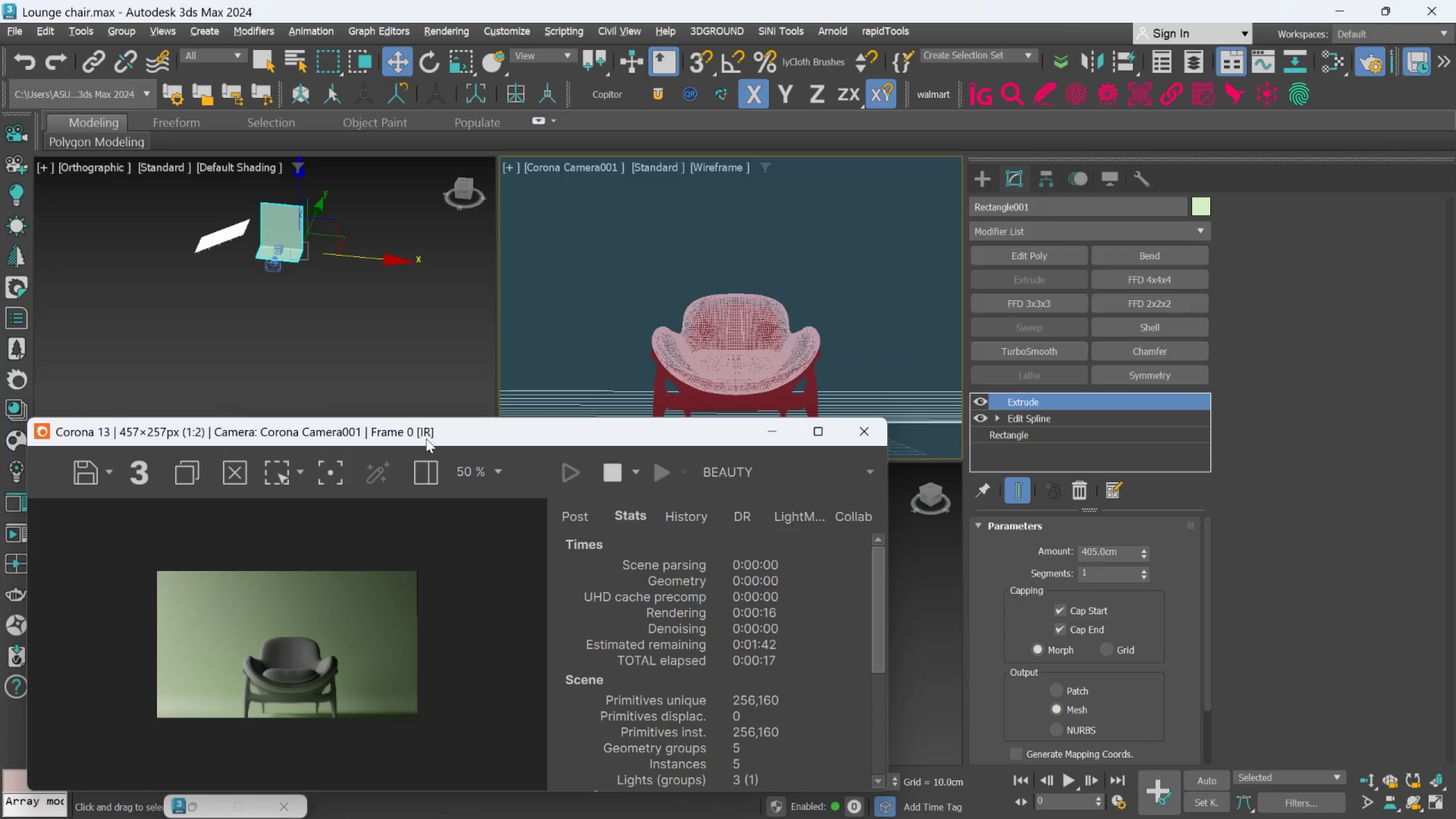 
left_click_drag(start_coordinate=[426, 439], to_coordinate=[429, 422])
 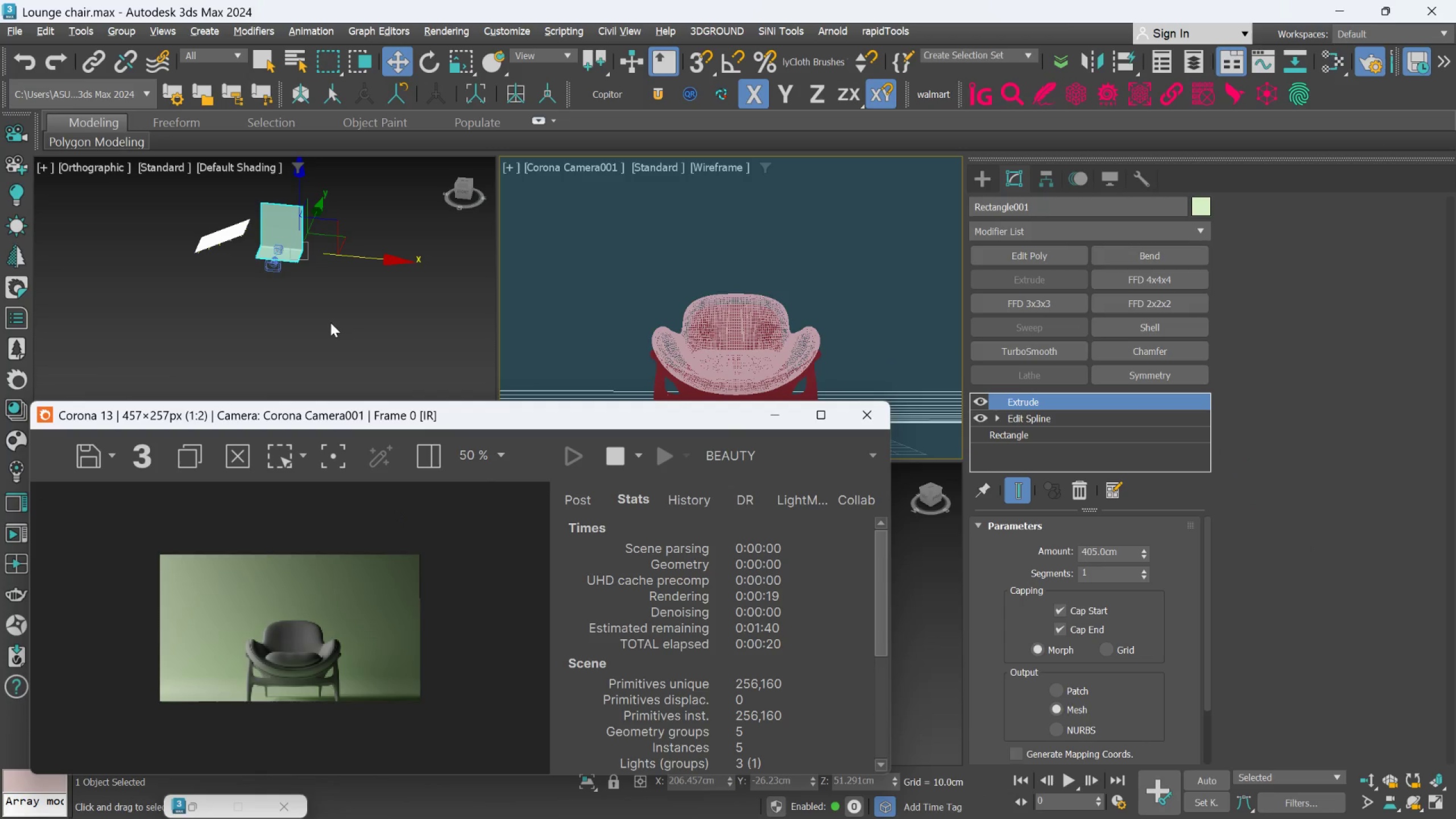 
scroll: coordinate [301, 234], scroll_direction: up, amount: 7.0
 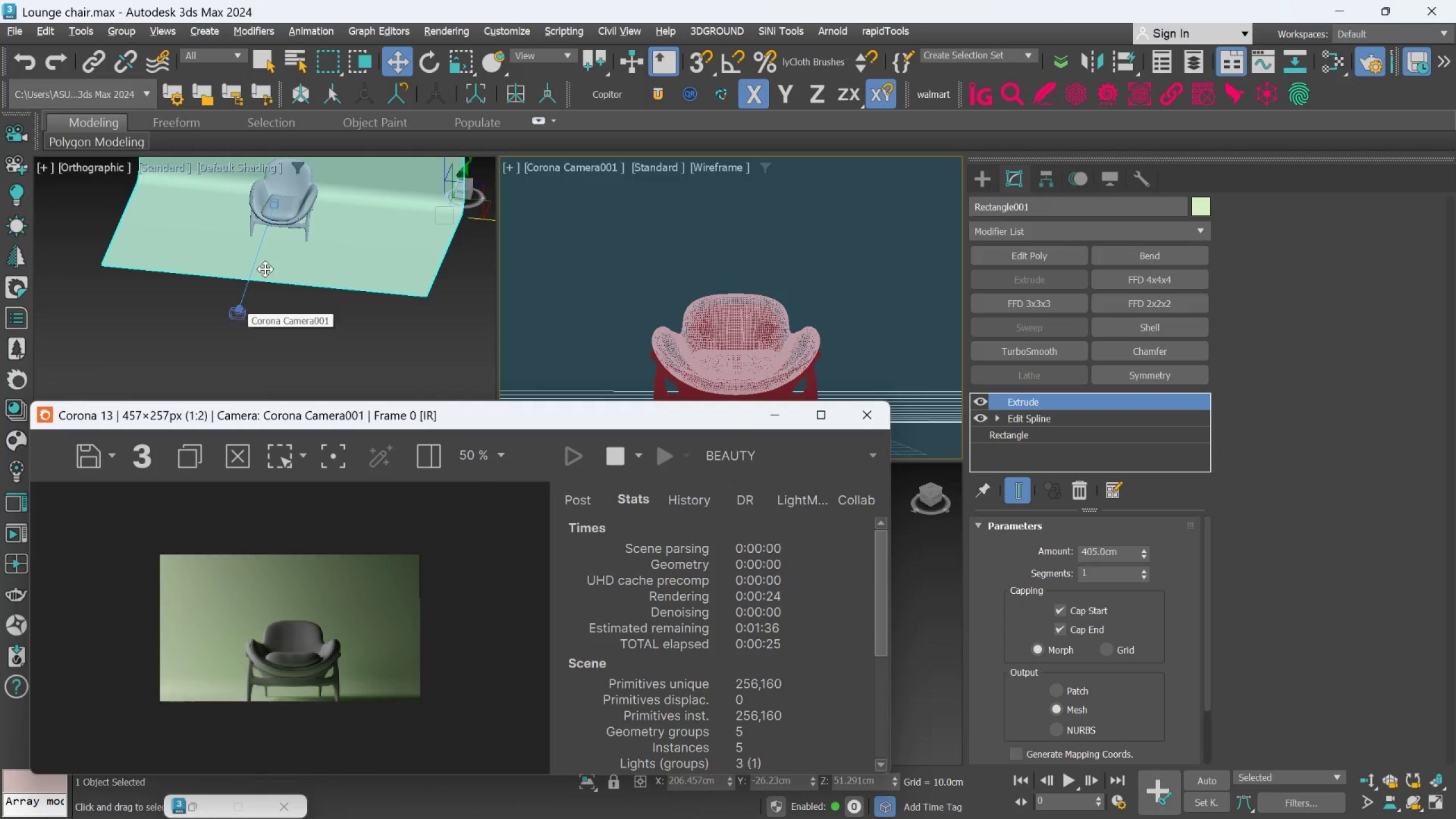 
left_click([276, 202])
 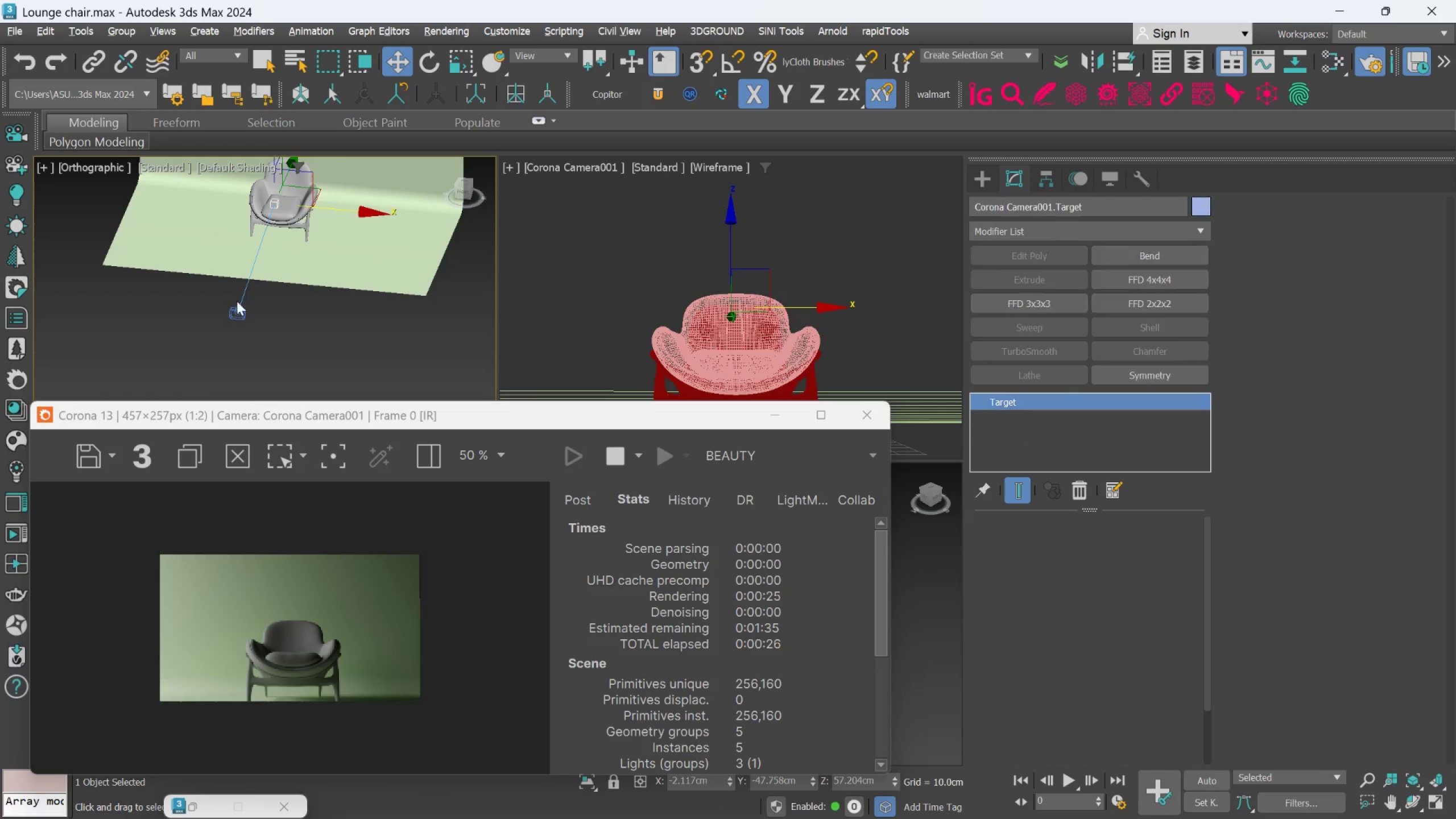 
left_click([235, 305])
 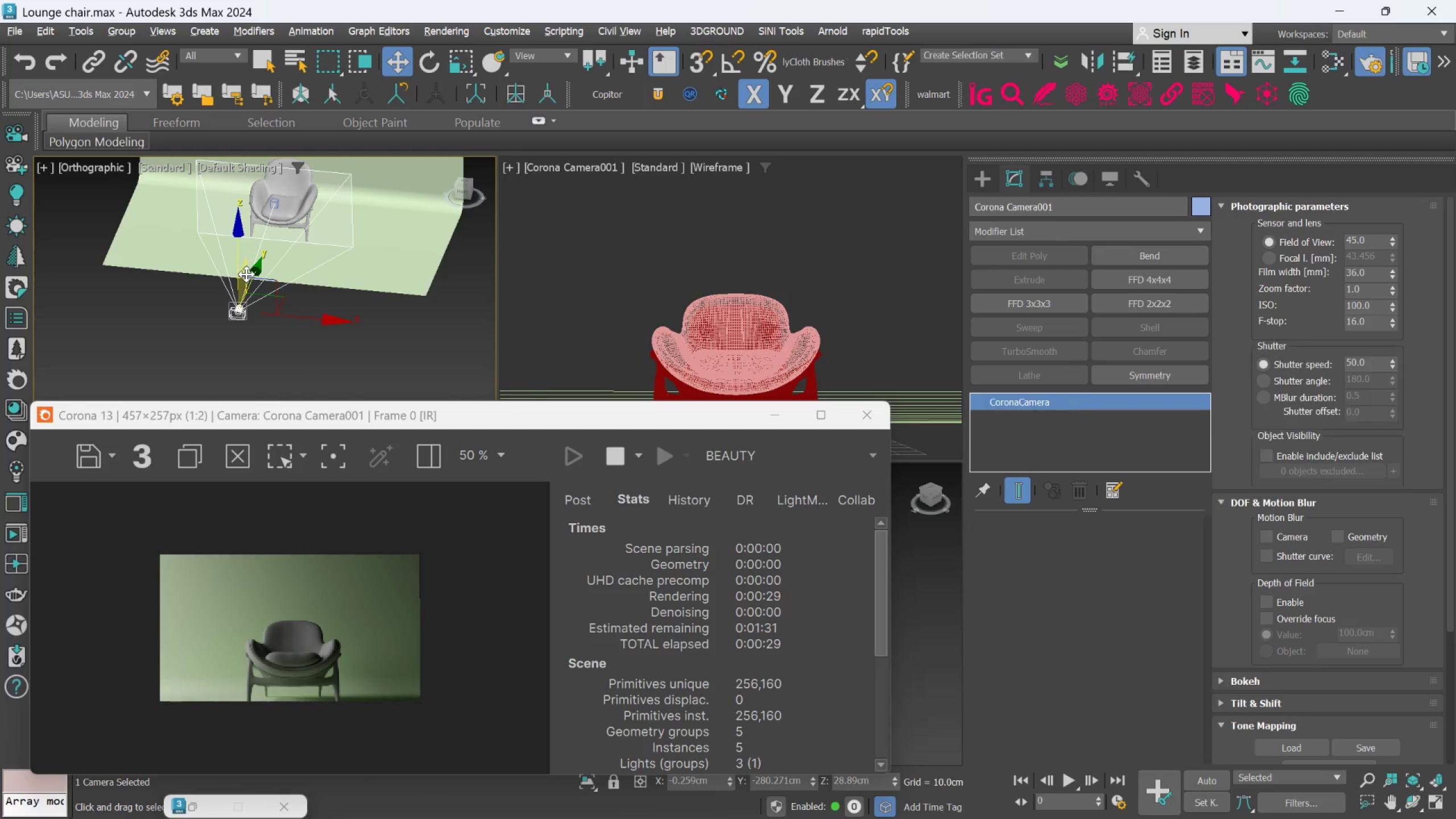 
left_click_drag(start_coordinate=[238, 250], to_coordinate=[235, 222])
 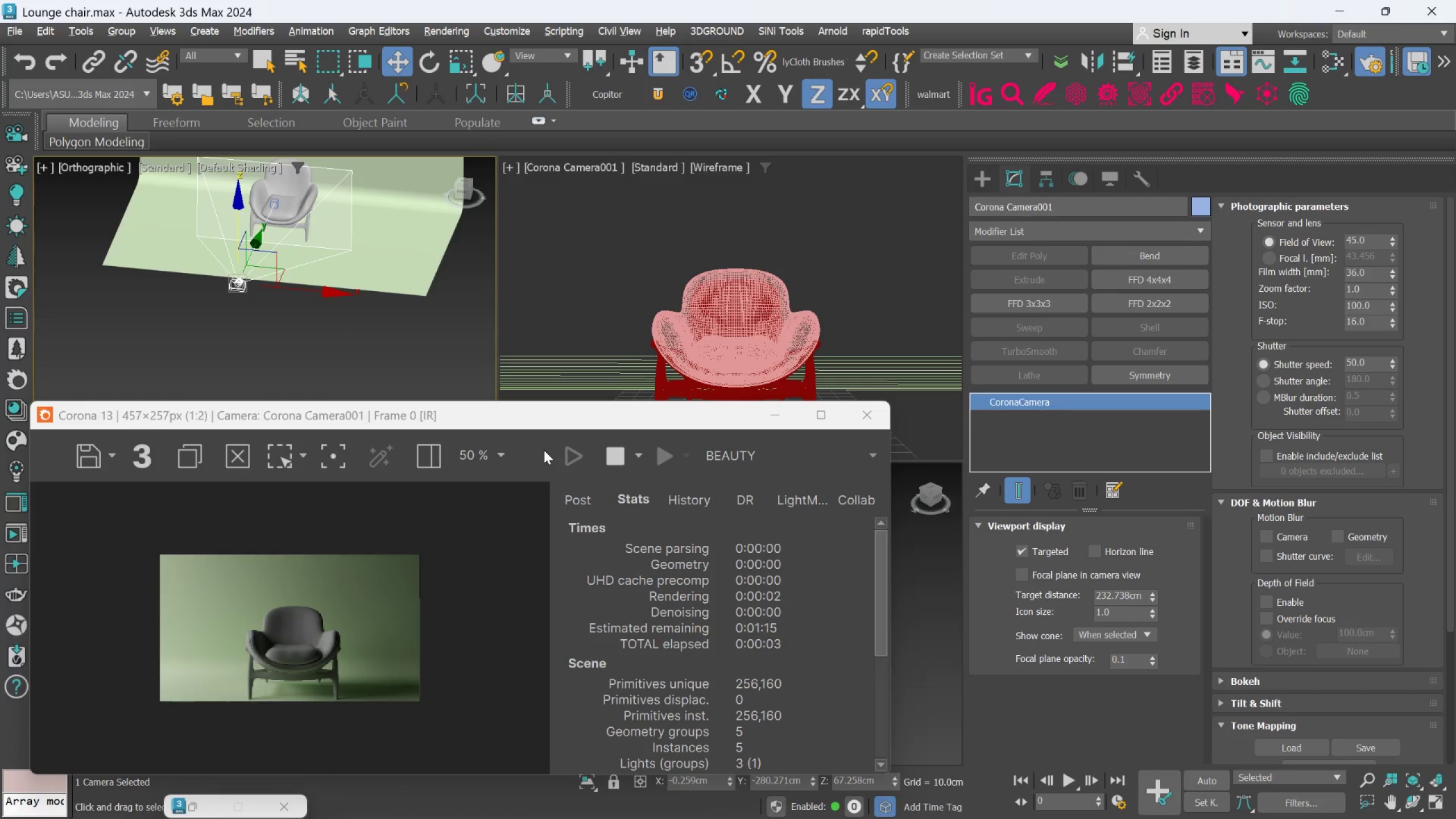 
wait(8.06)
 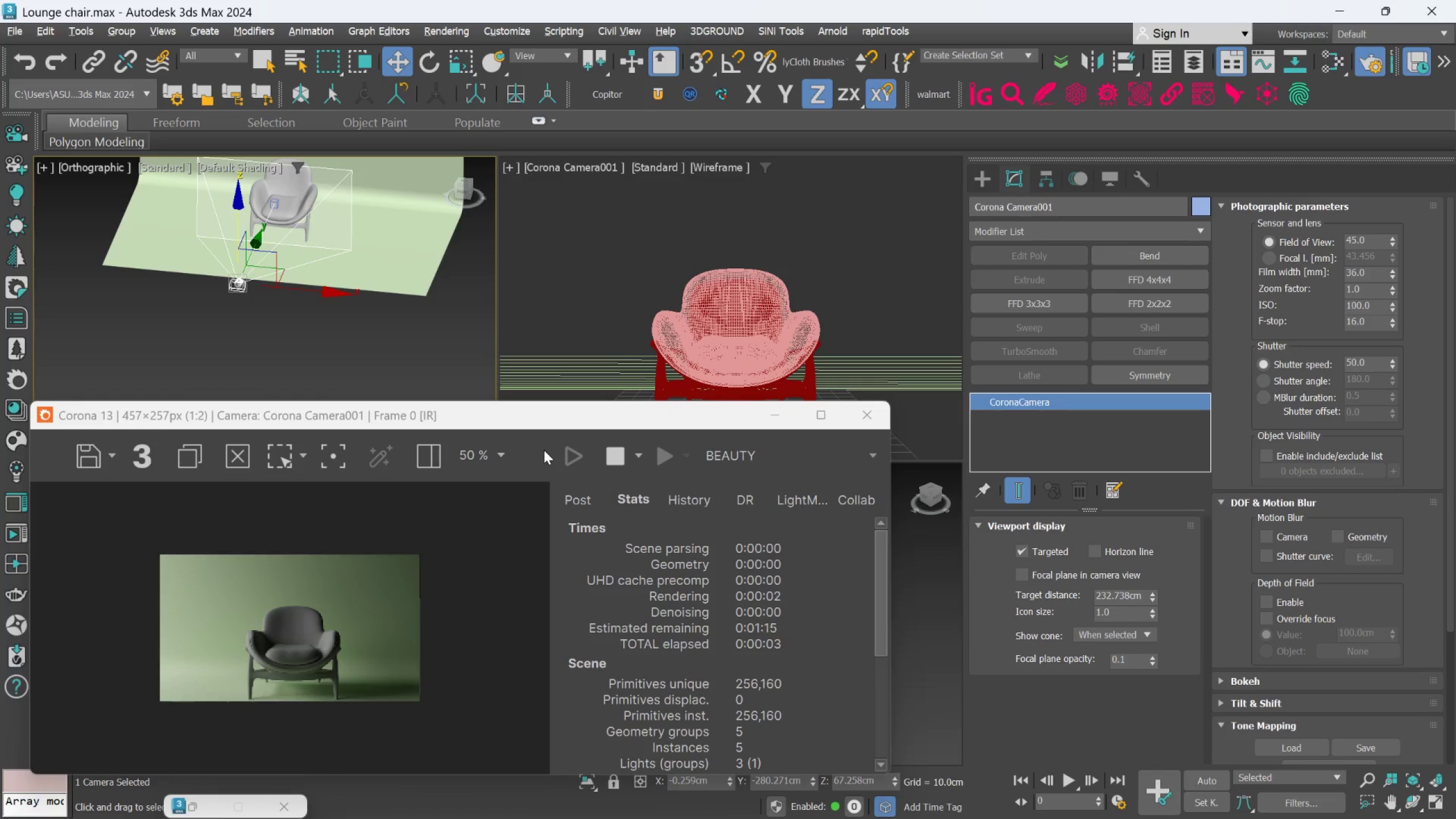 
left_click_drag(start_coordinate=[238, 208], to_coordinate=[238, 205])
 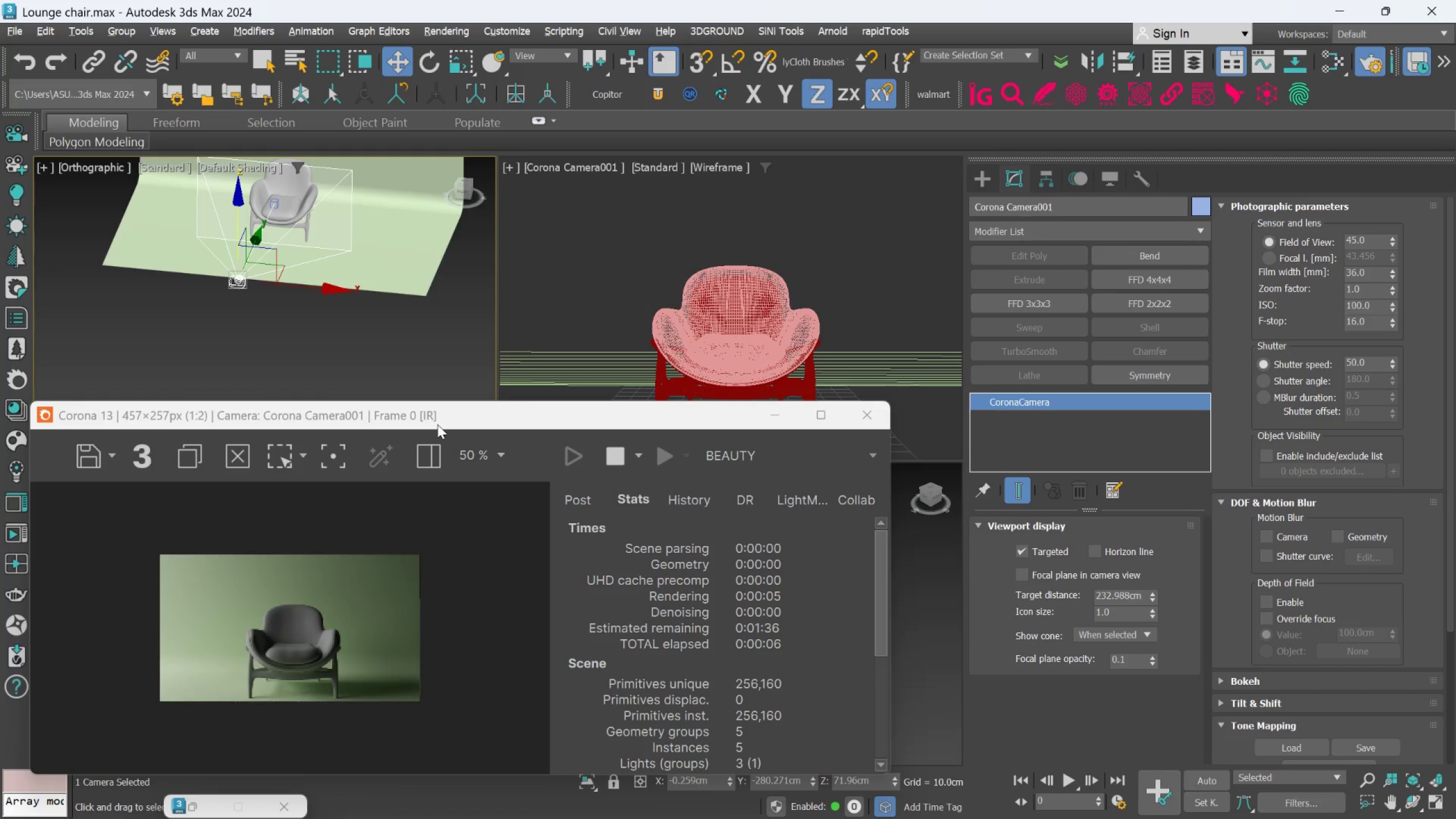 
wait(11.64)
 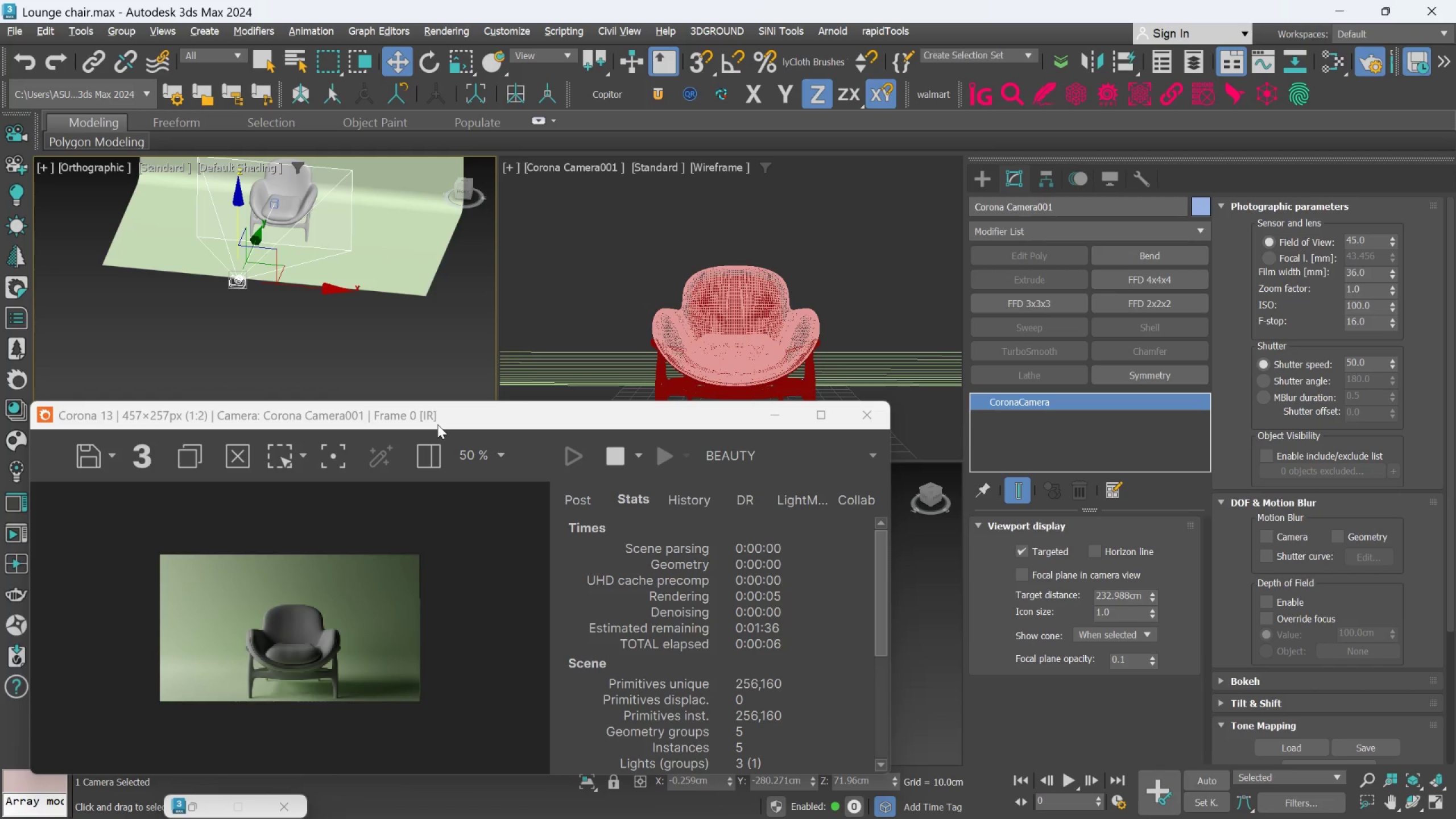 
left_click_drag(start_coordinate=[535, 423], to_coordinate=[383, 395])
 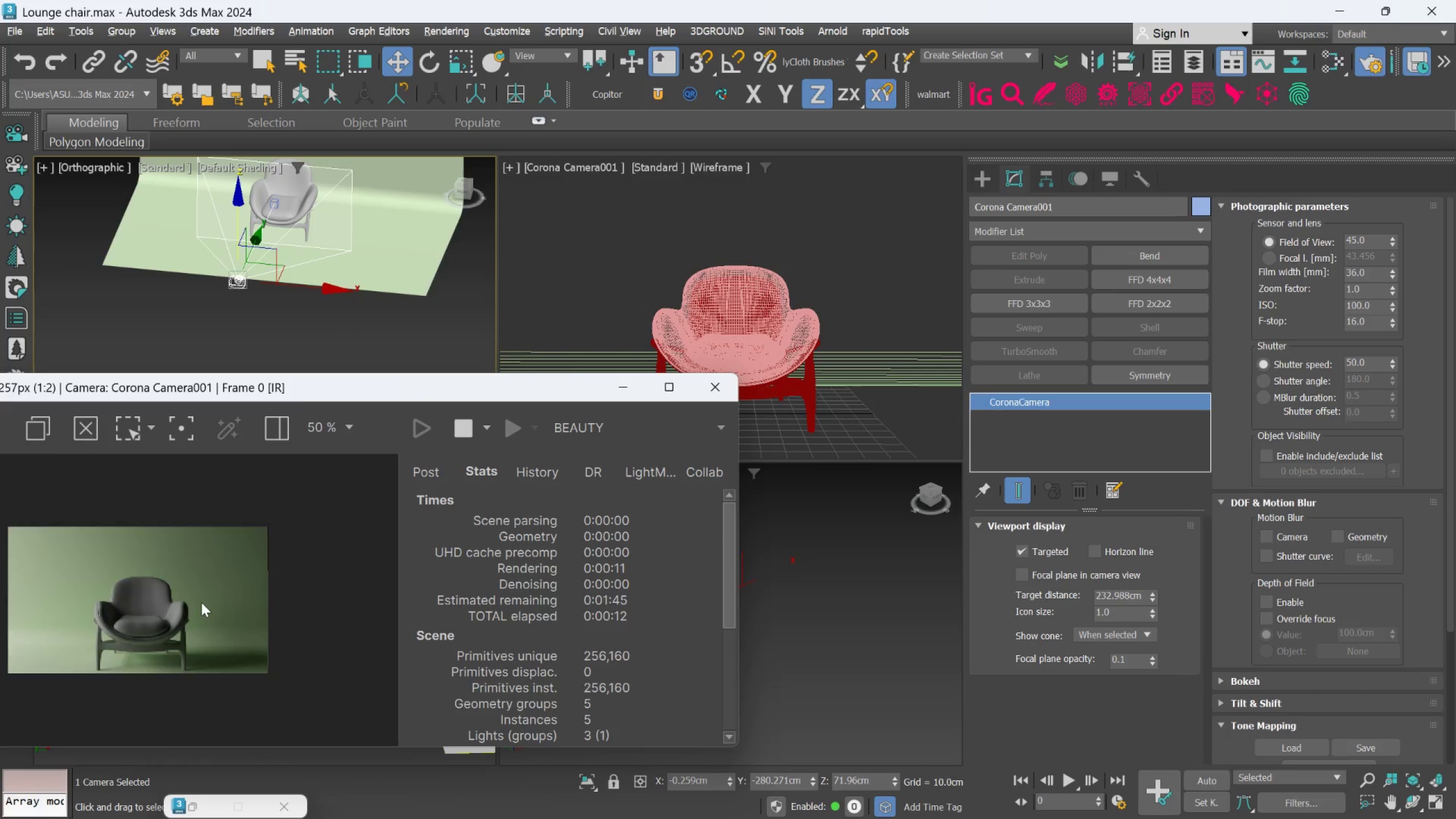 
scroll: coordinate [135, 618], scroll_direction: up, amount: 1.0
 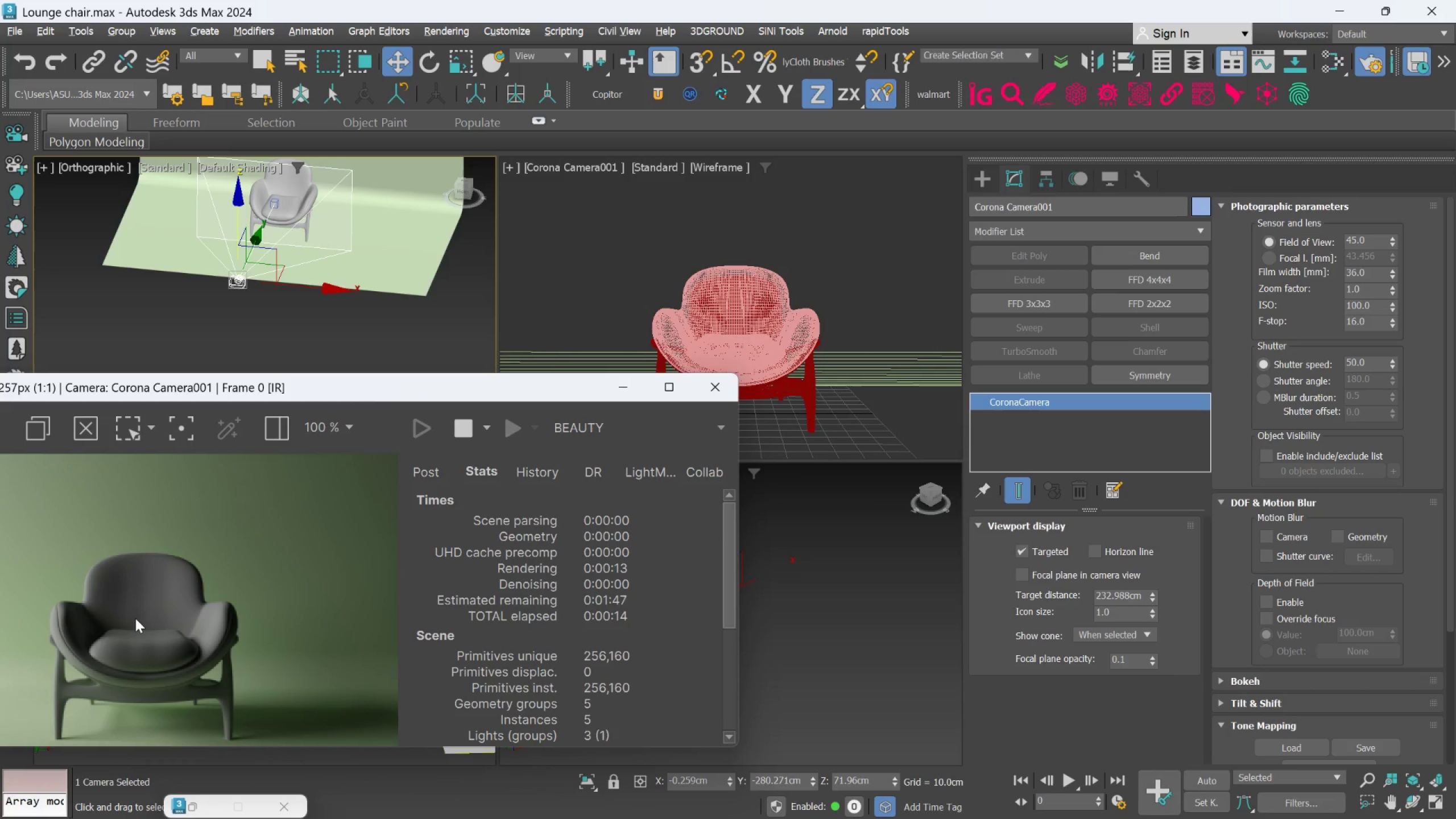 
scroll: coordinate [135, 618], scroll_direction: down, amount: 1.0
 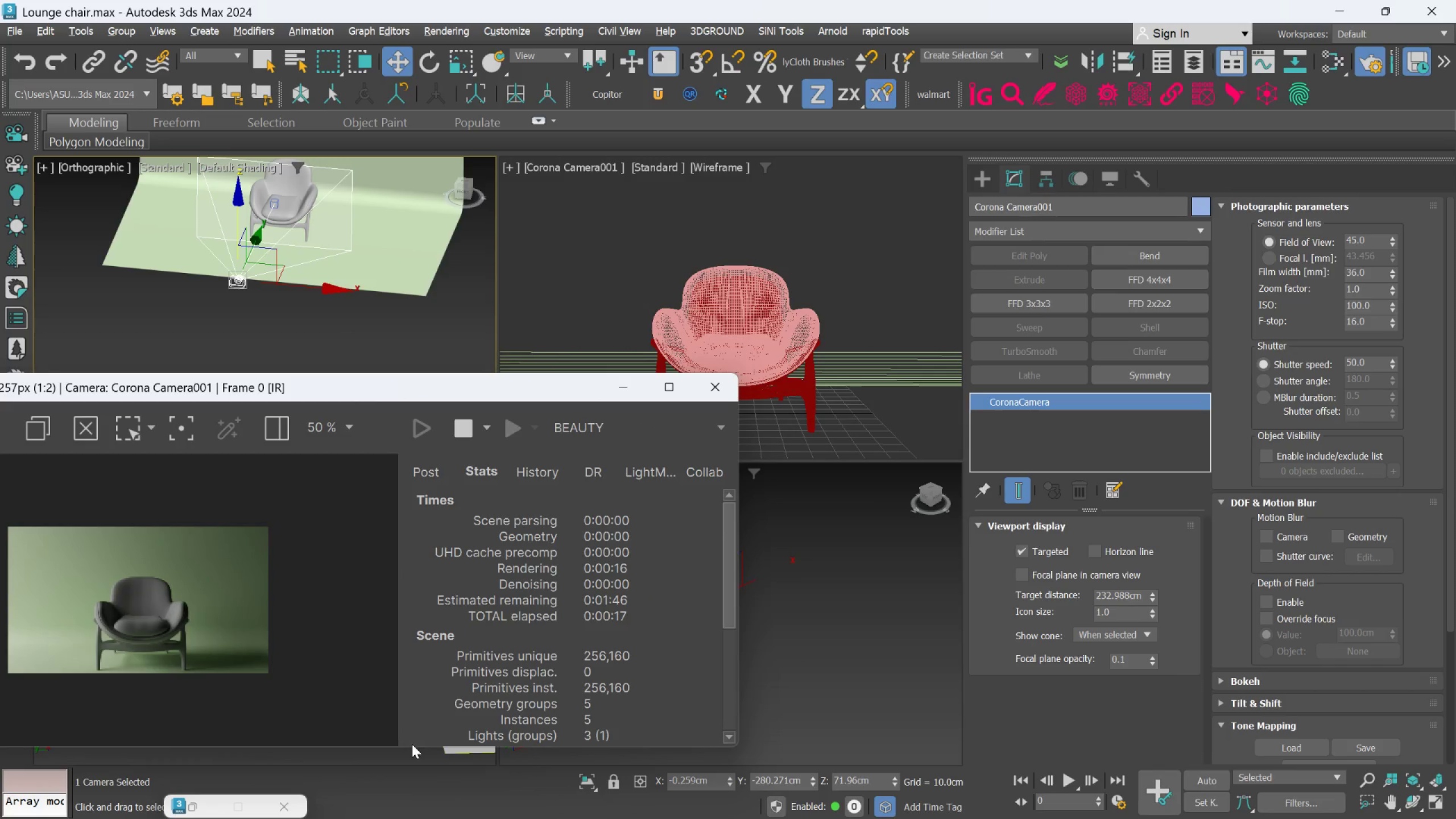 
key(M)
 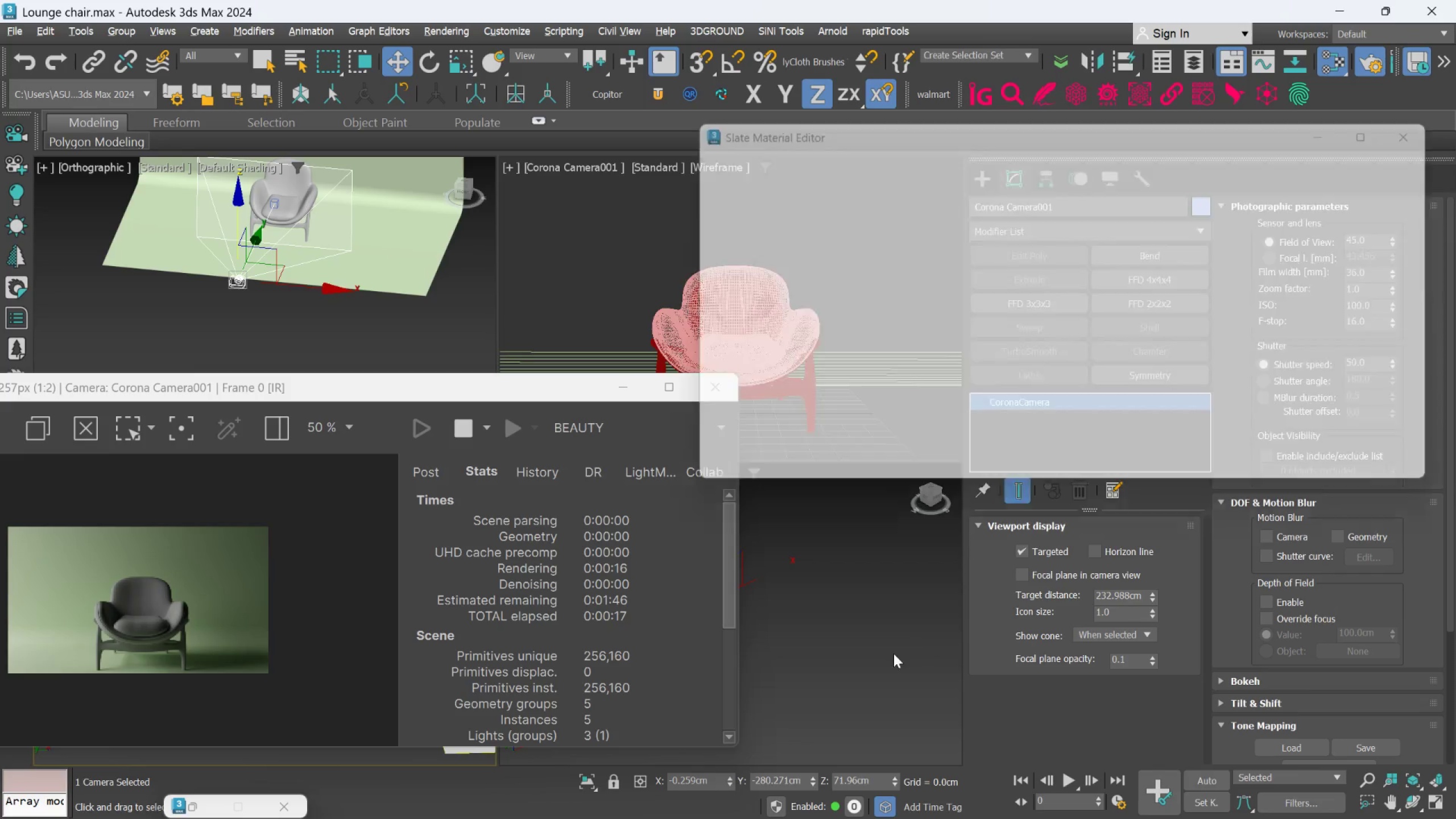 
scroll: coordinate [1000, 413], scroll_direction: down, amount: 8.0
 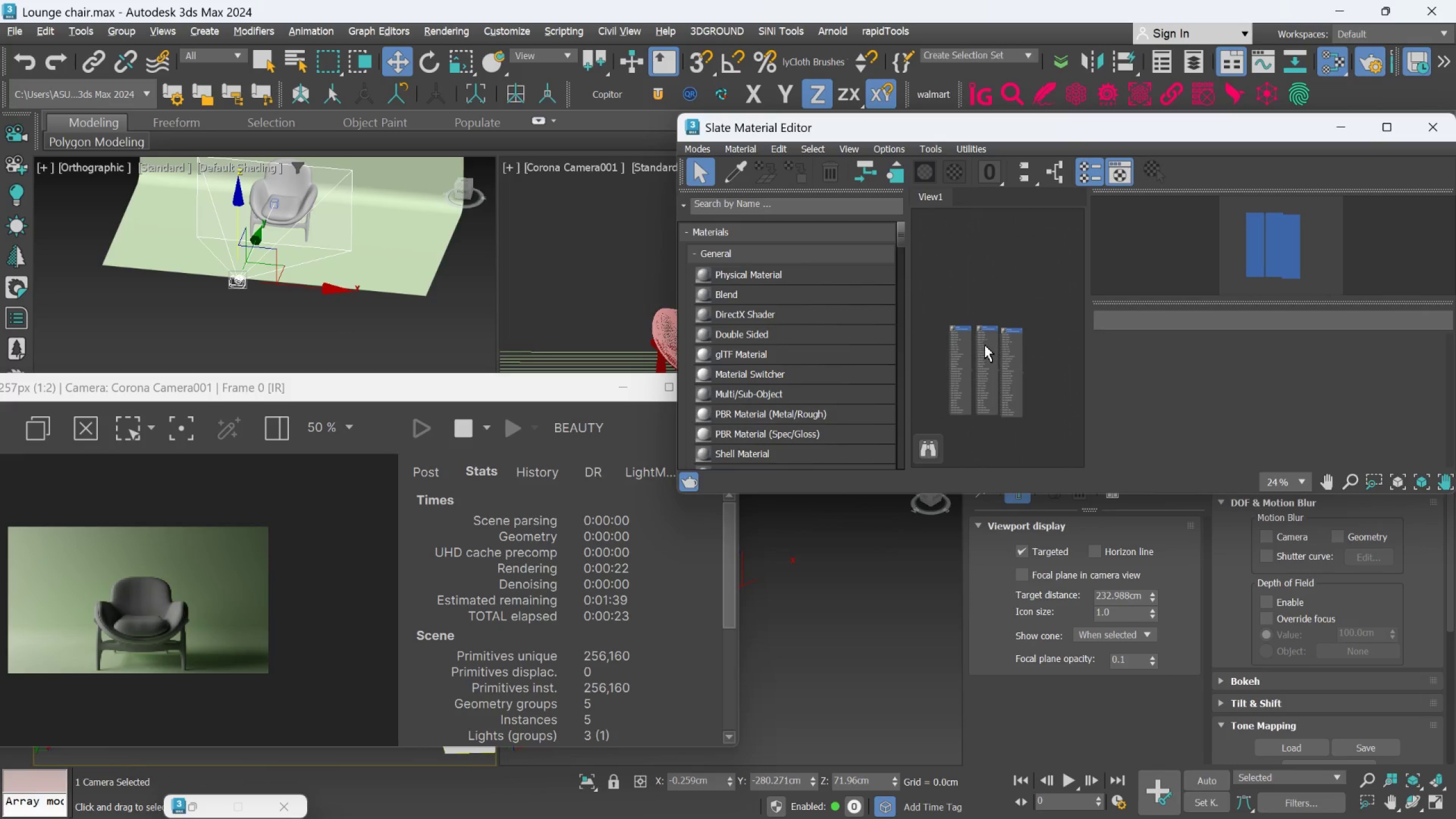 
scroll: coordinate [975, 345], scroll_direction: none, amount: 0.0
 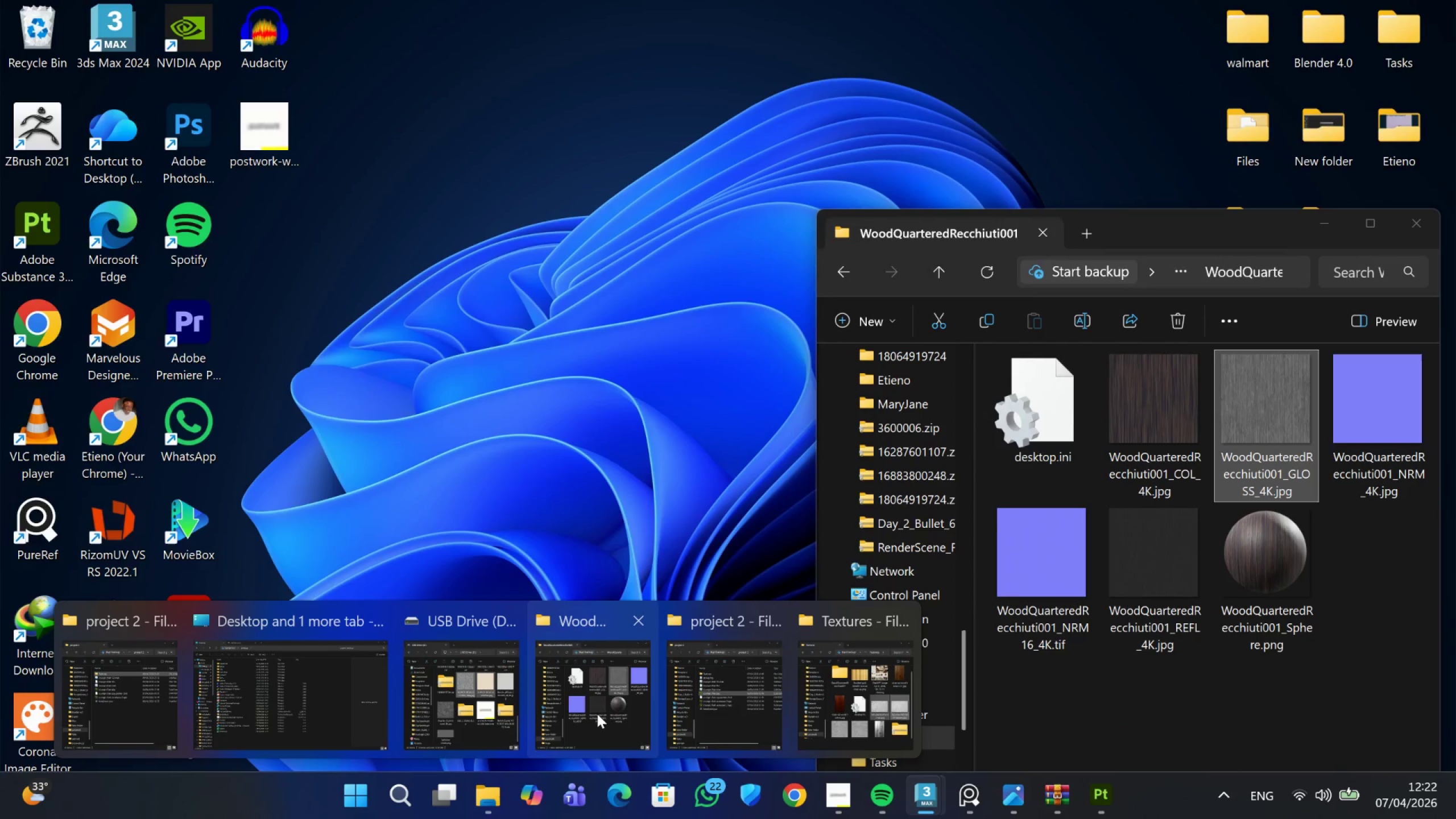 
left_click([839, 701])
 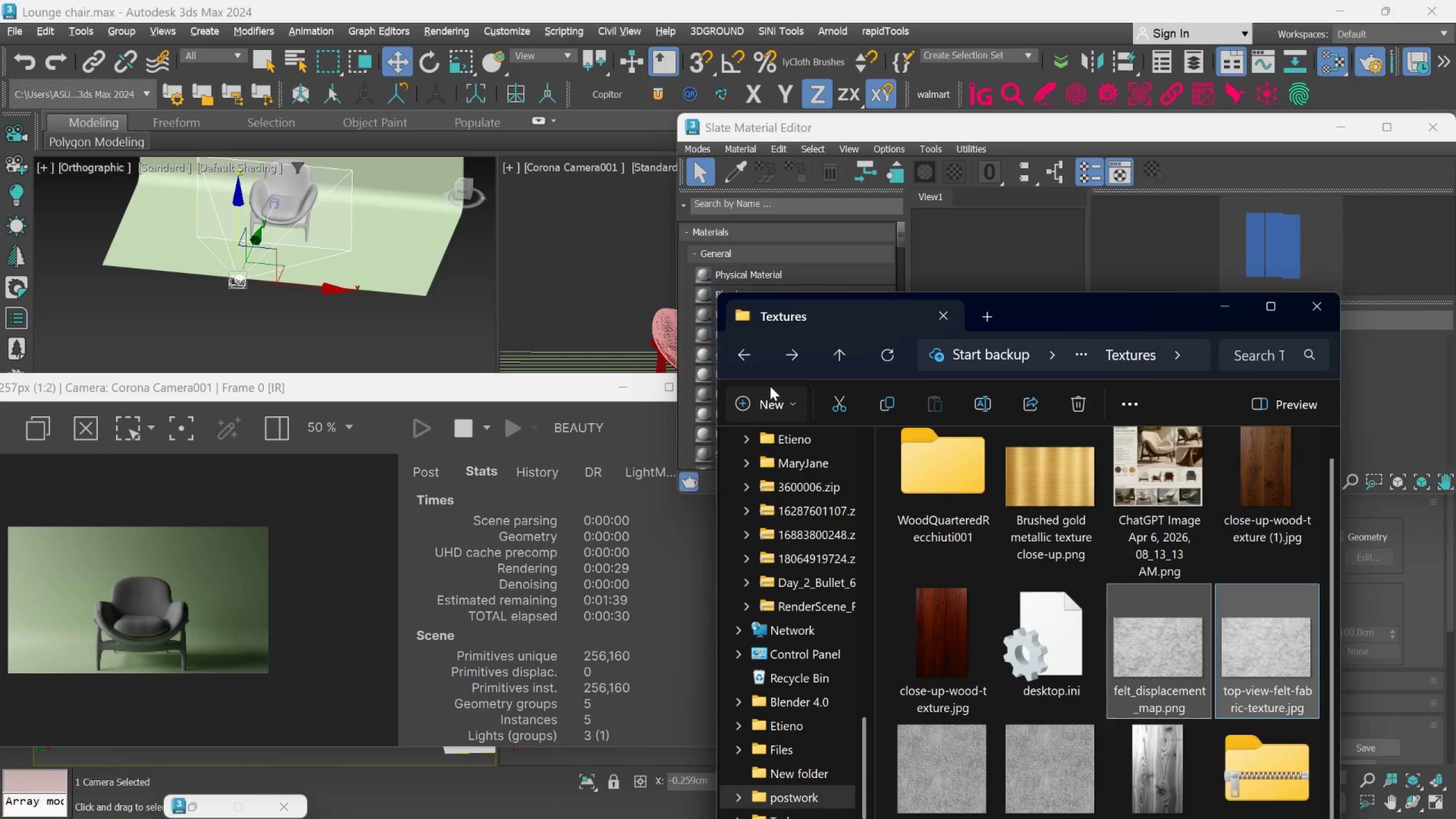 
left_click([752, 360])
 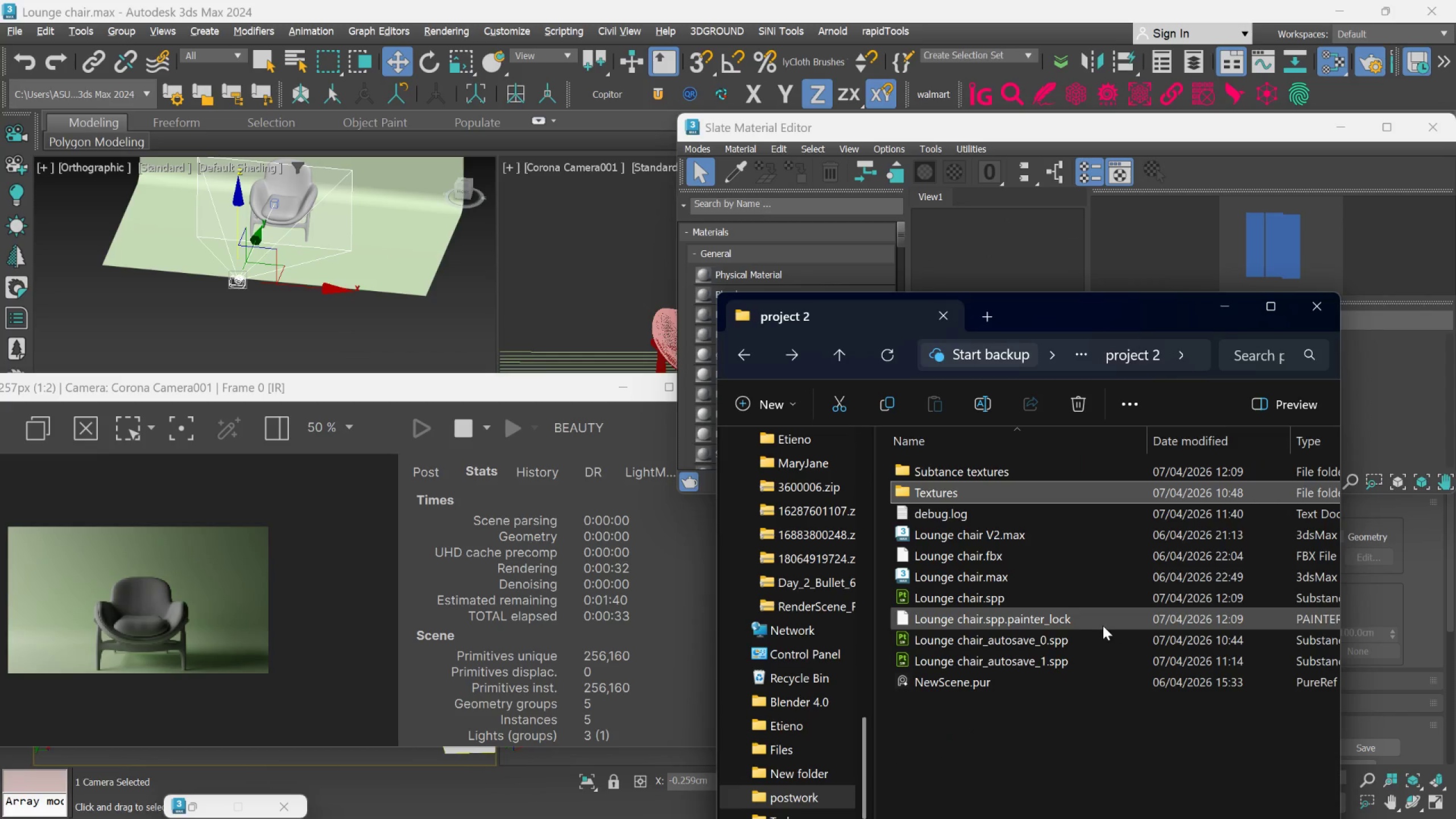 
double_click([998, 469])
 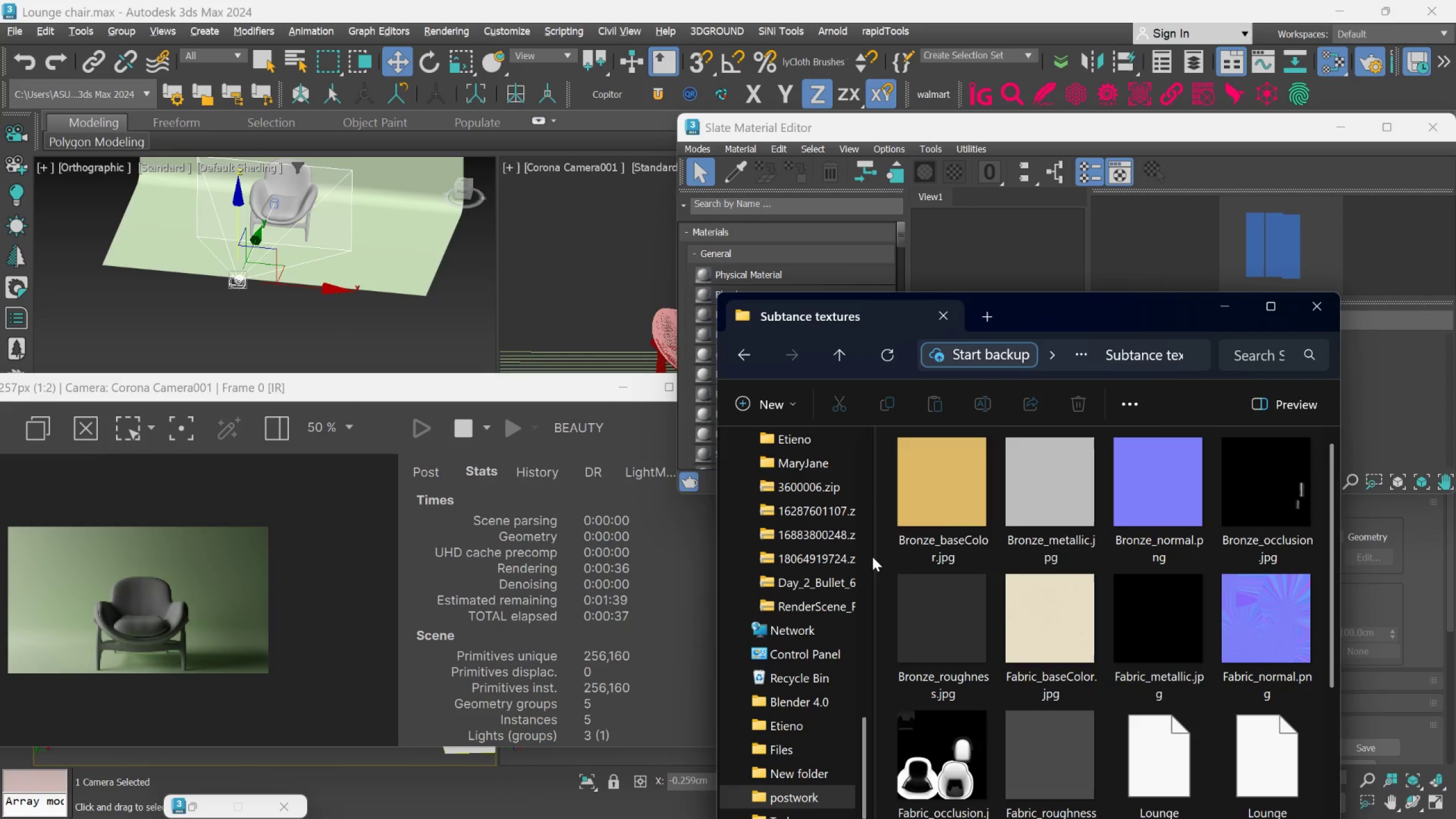 
left_click_drag(start_coordinate=[1146, 315], to_coordinate=[839, 281])
 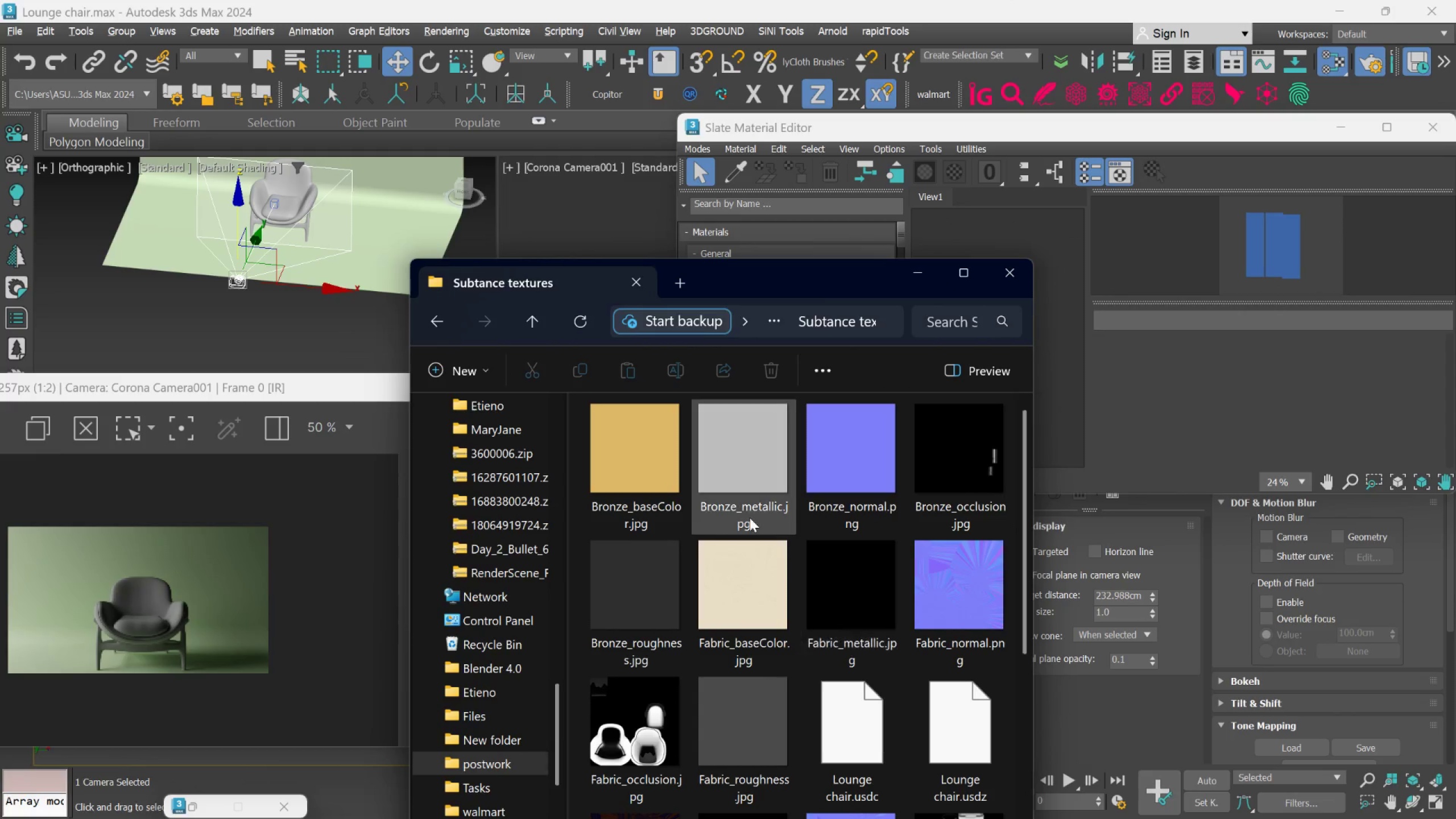 
mouse_move([693, 503])
 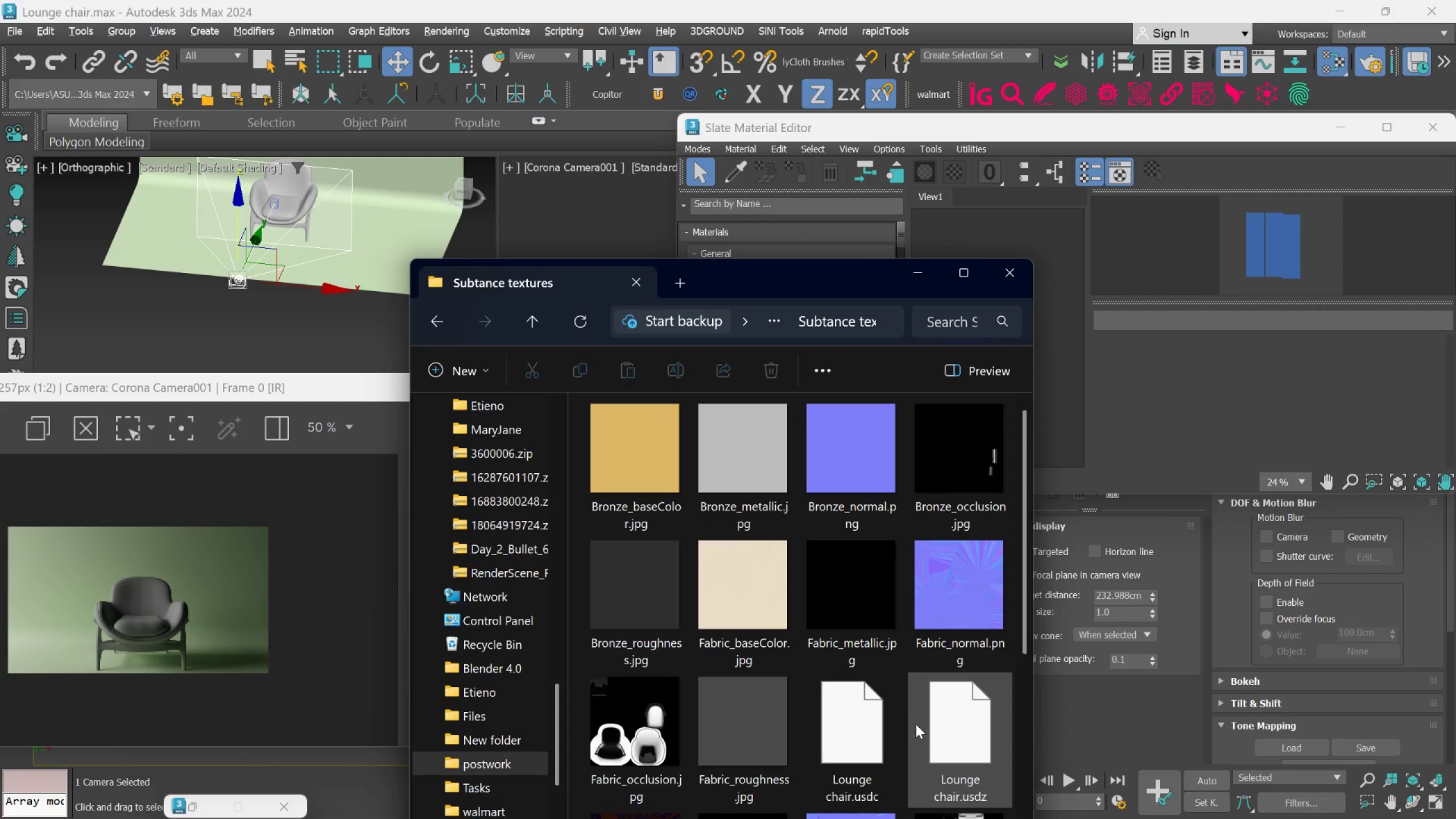 
wait(6.49)
 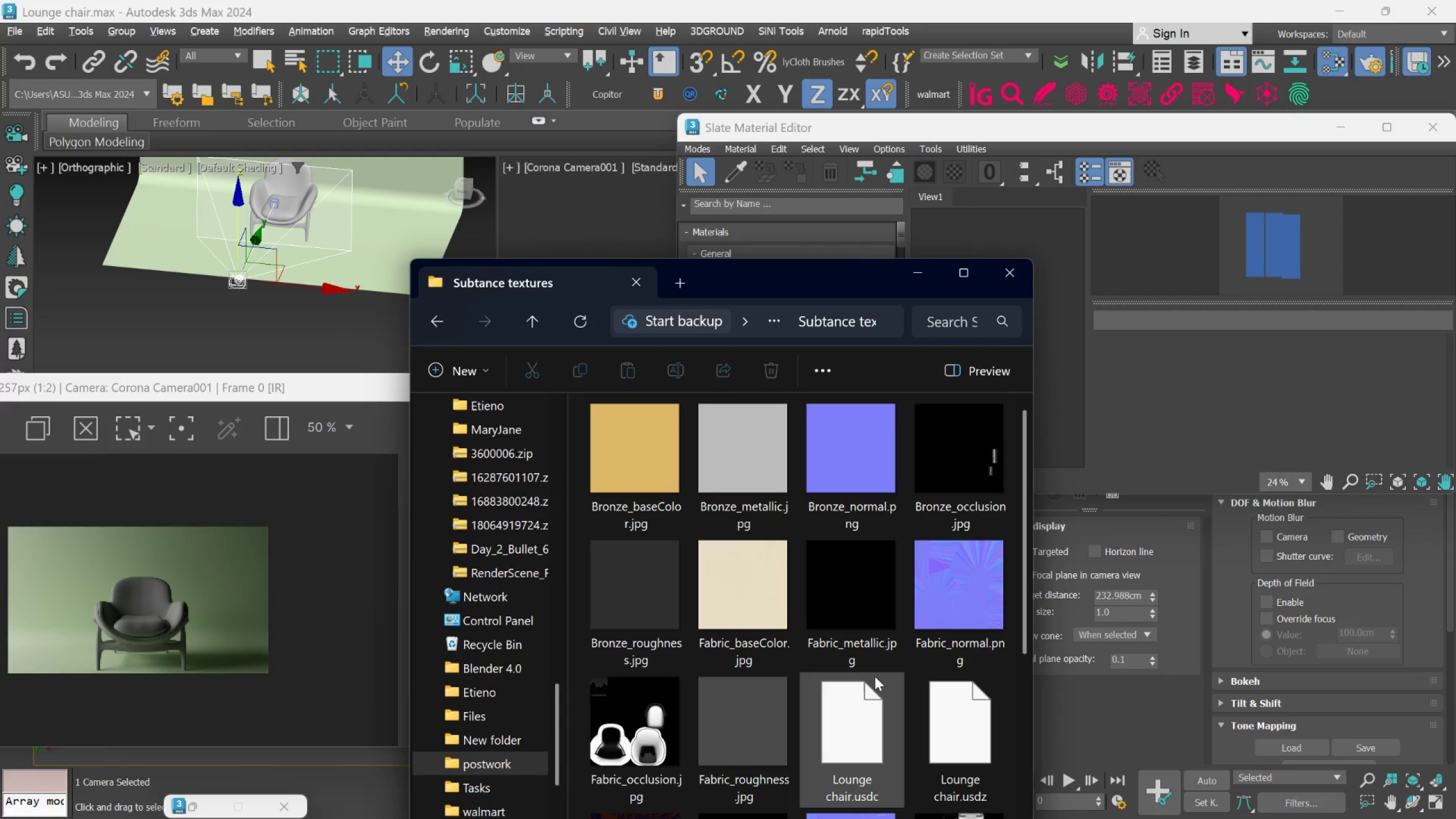 
mouse_move([994, 646])
 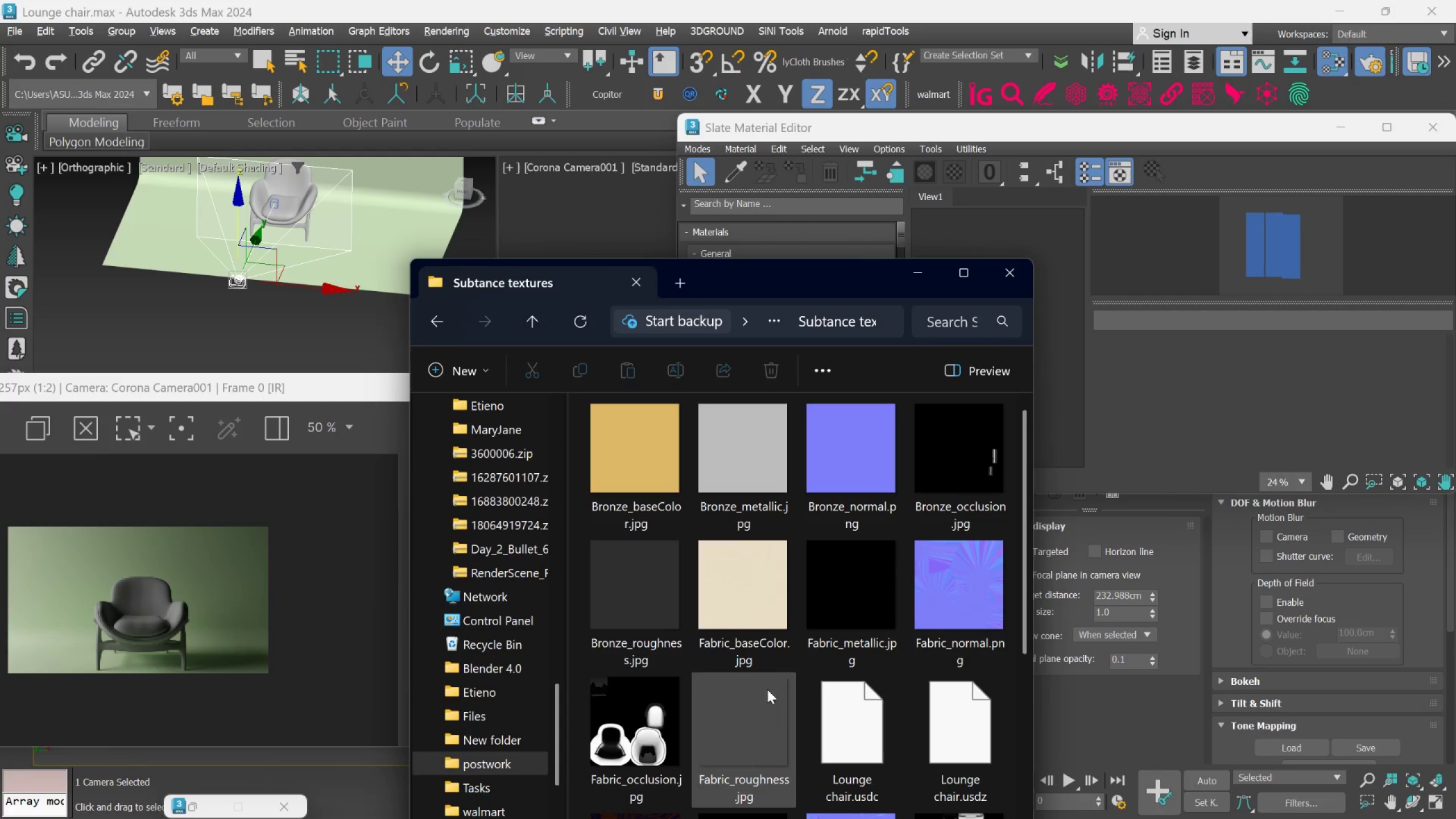 
scroll: coordinate [809, 770], scroll_direction: down, amount: 1.0
 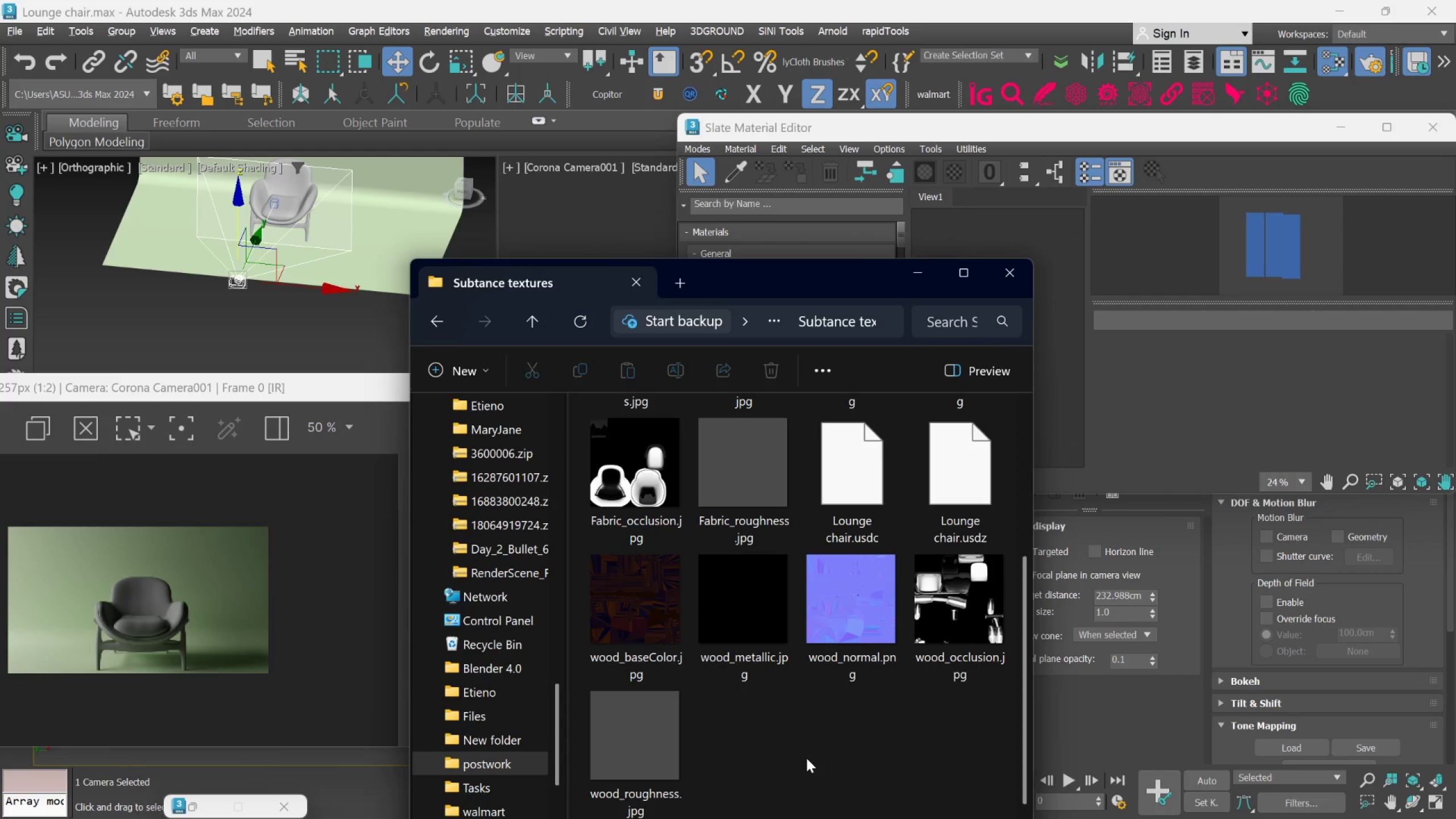 
left_click_drag(start_coordinate=[822, 278], to_coordinate=[611, 243])
 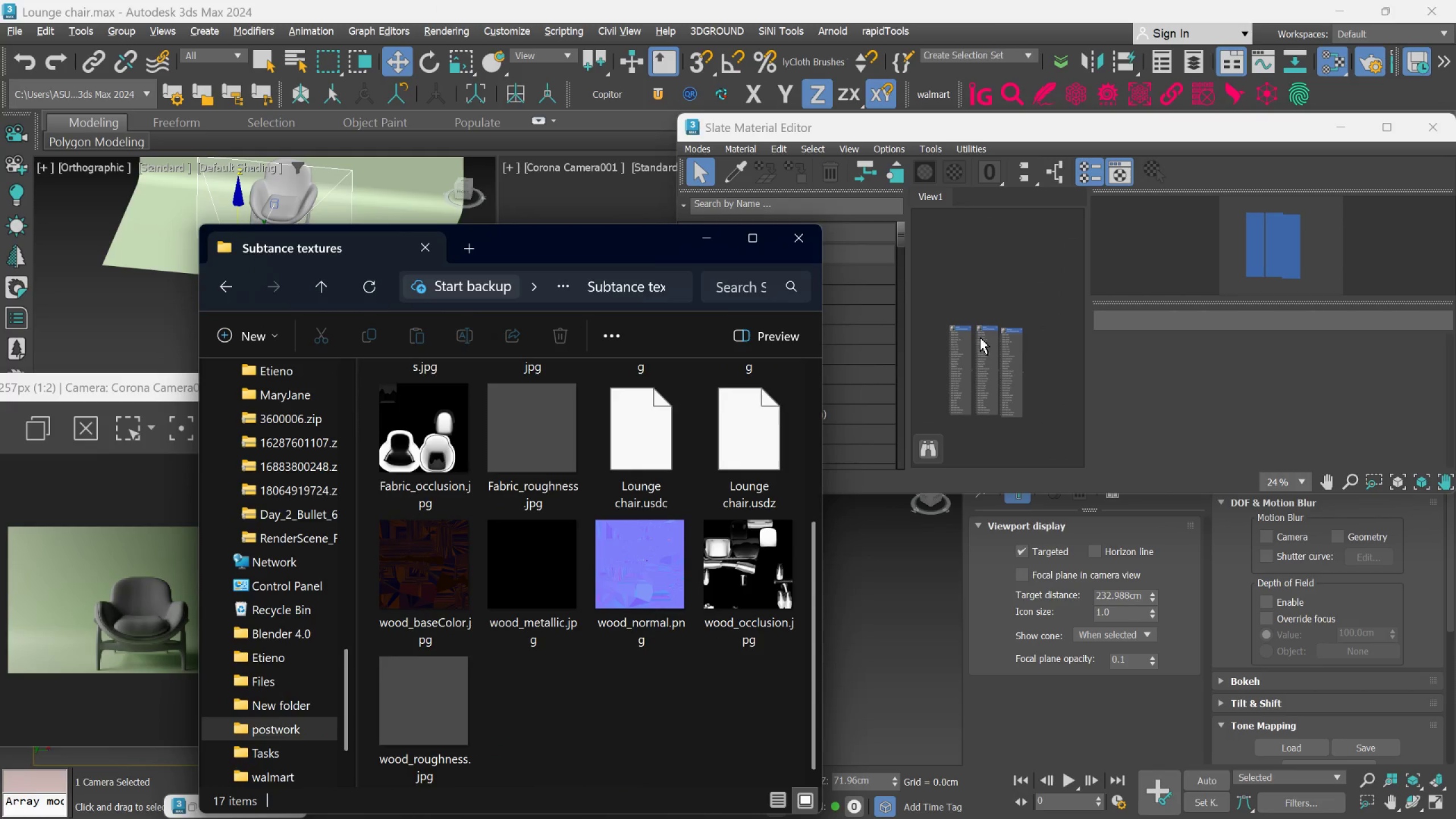 
scroll: coordinate [951, 320], scroll_direction: up, amount: 7.0
 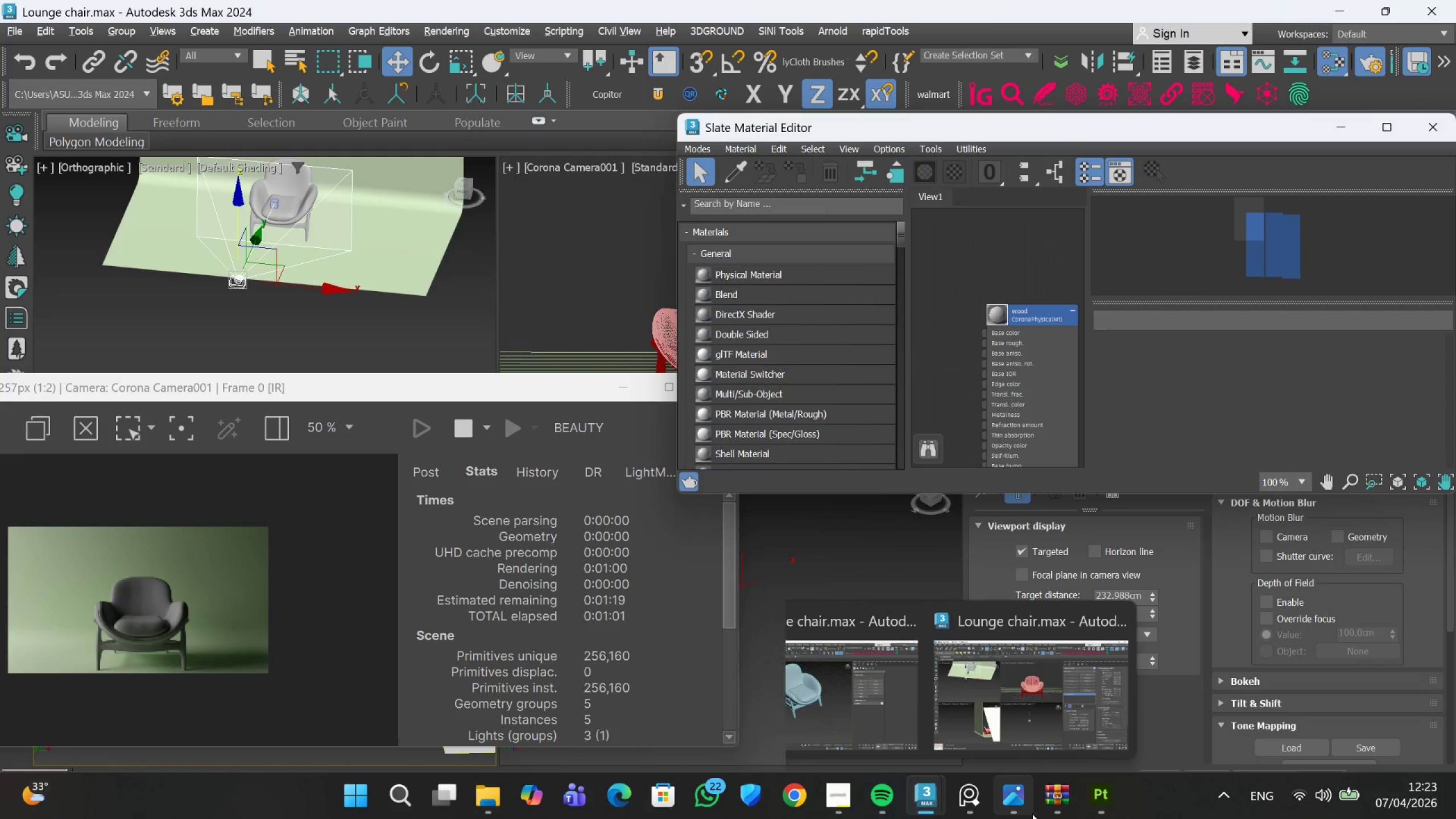 
wait(7.62)
 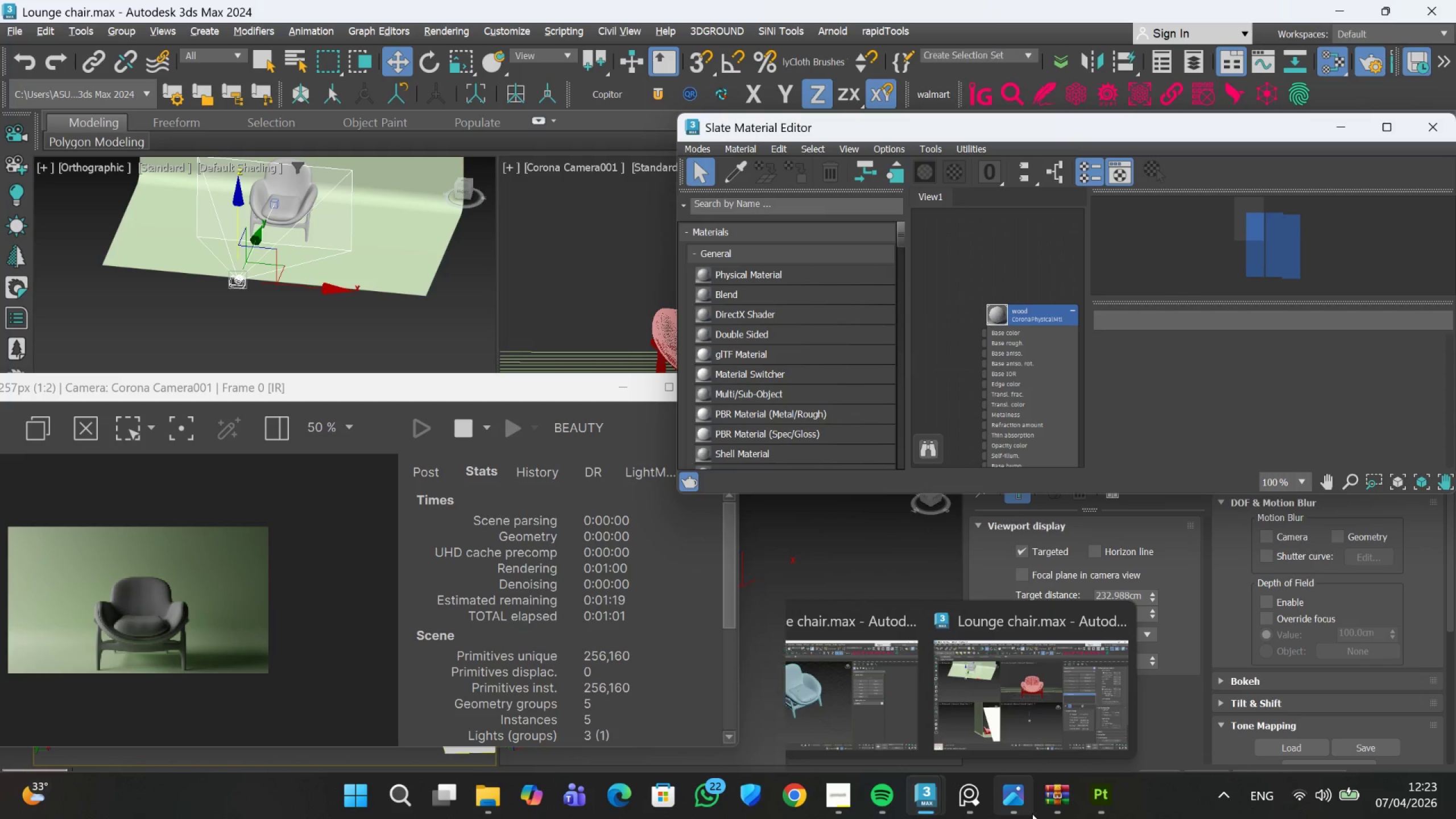 
left_click([991, 718])
 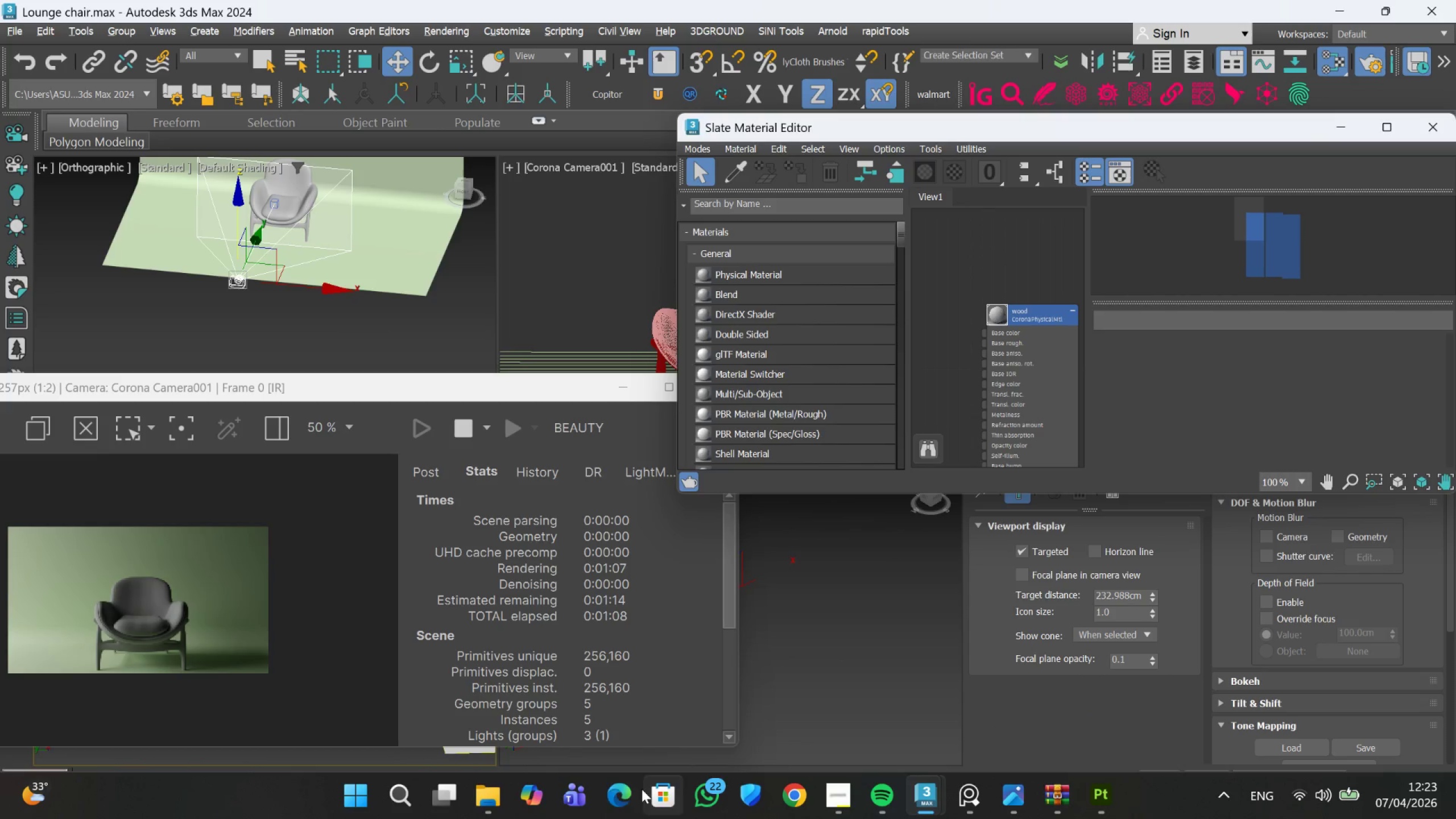 
left_click([492, 799])
 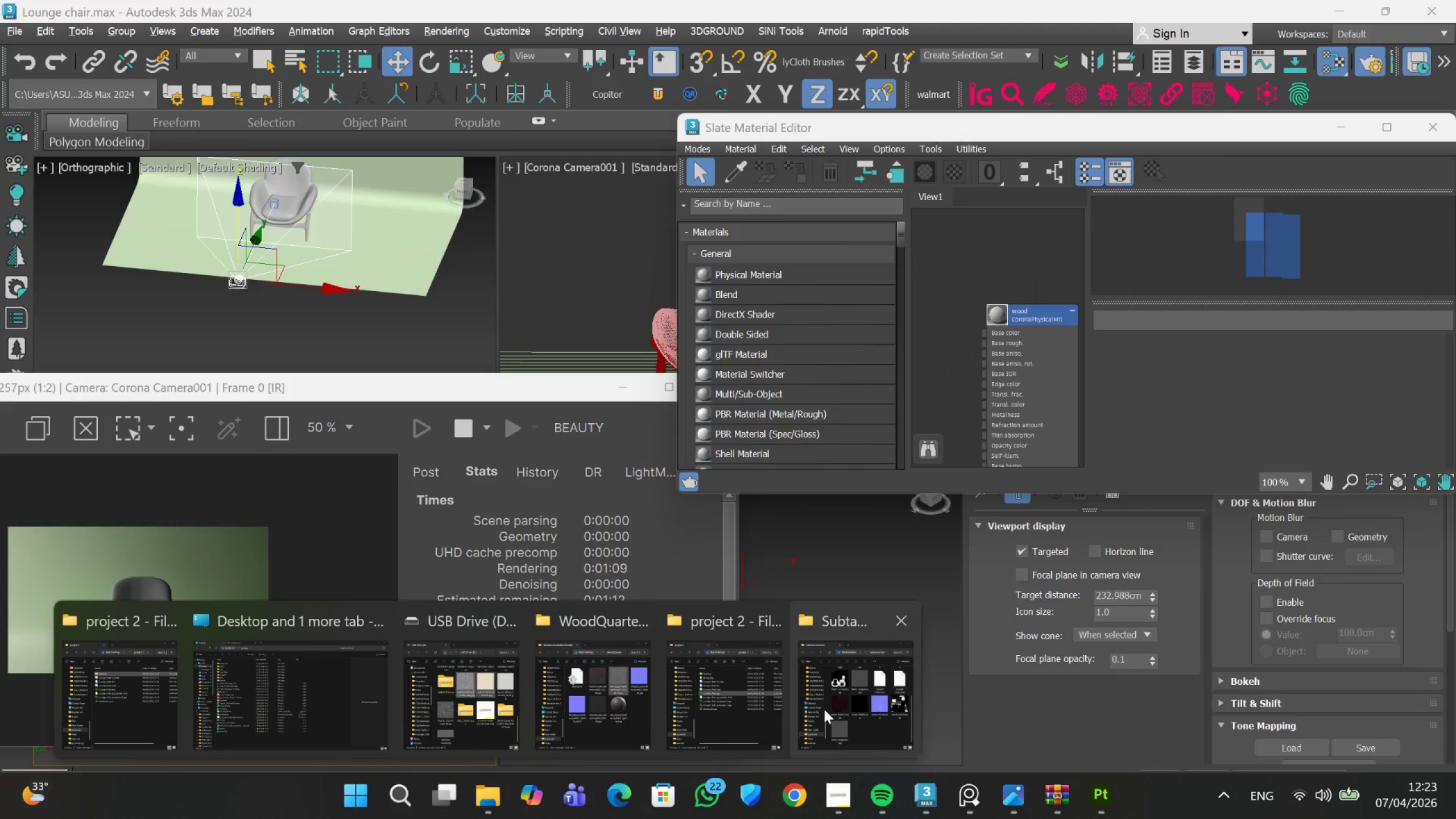 
left_click([825, 709])
 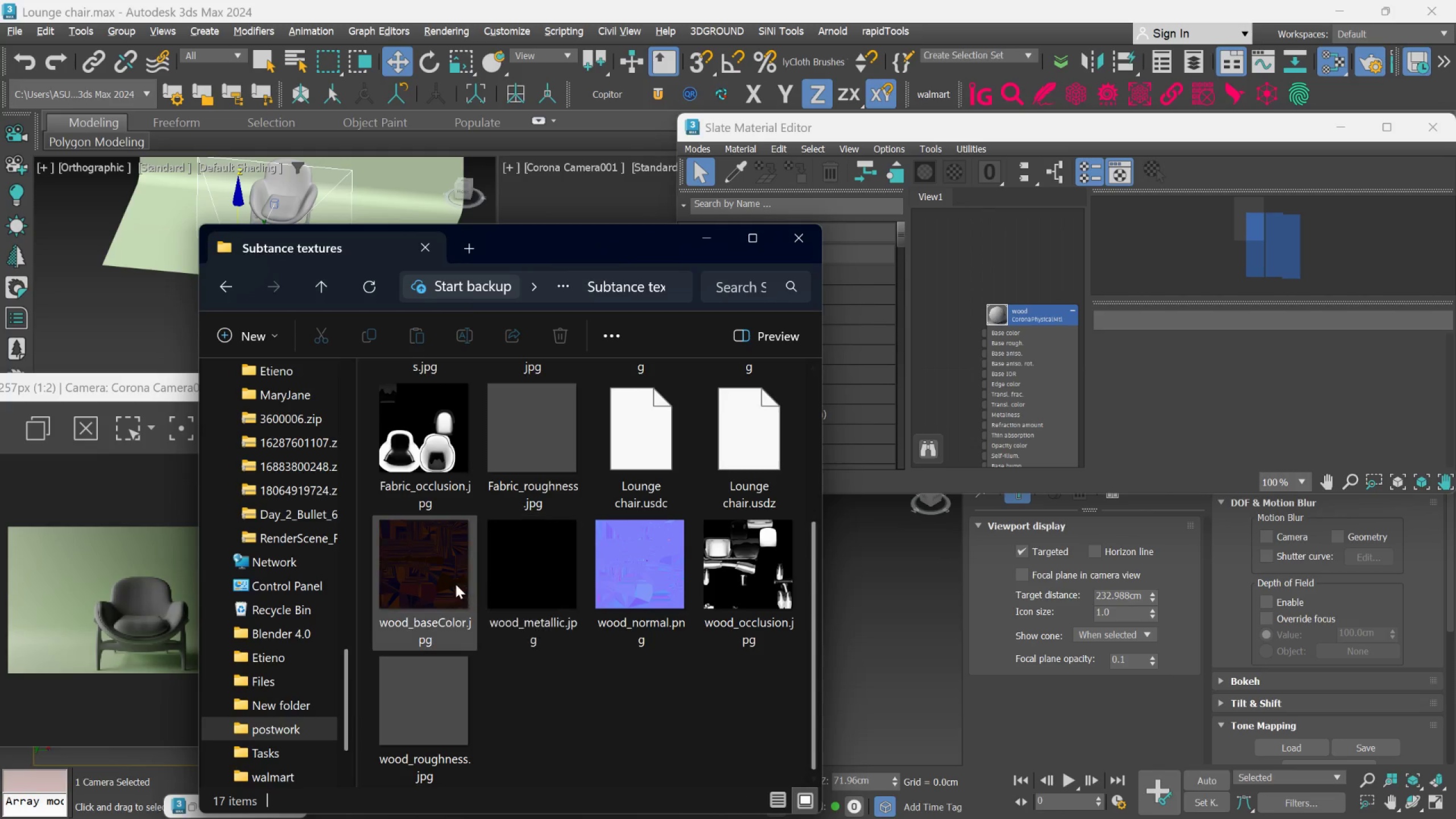 
left_click_drag(start_coordinate=[456, 584], to_coordinate=[933, 353])
 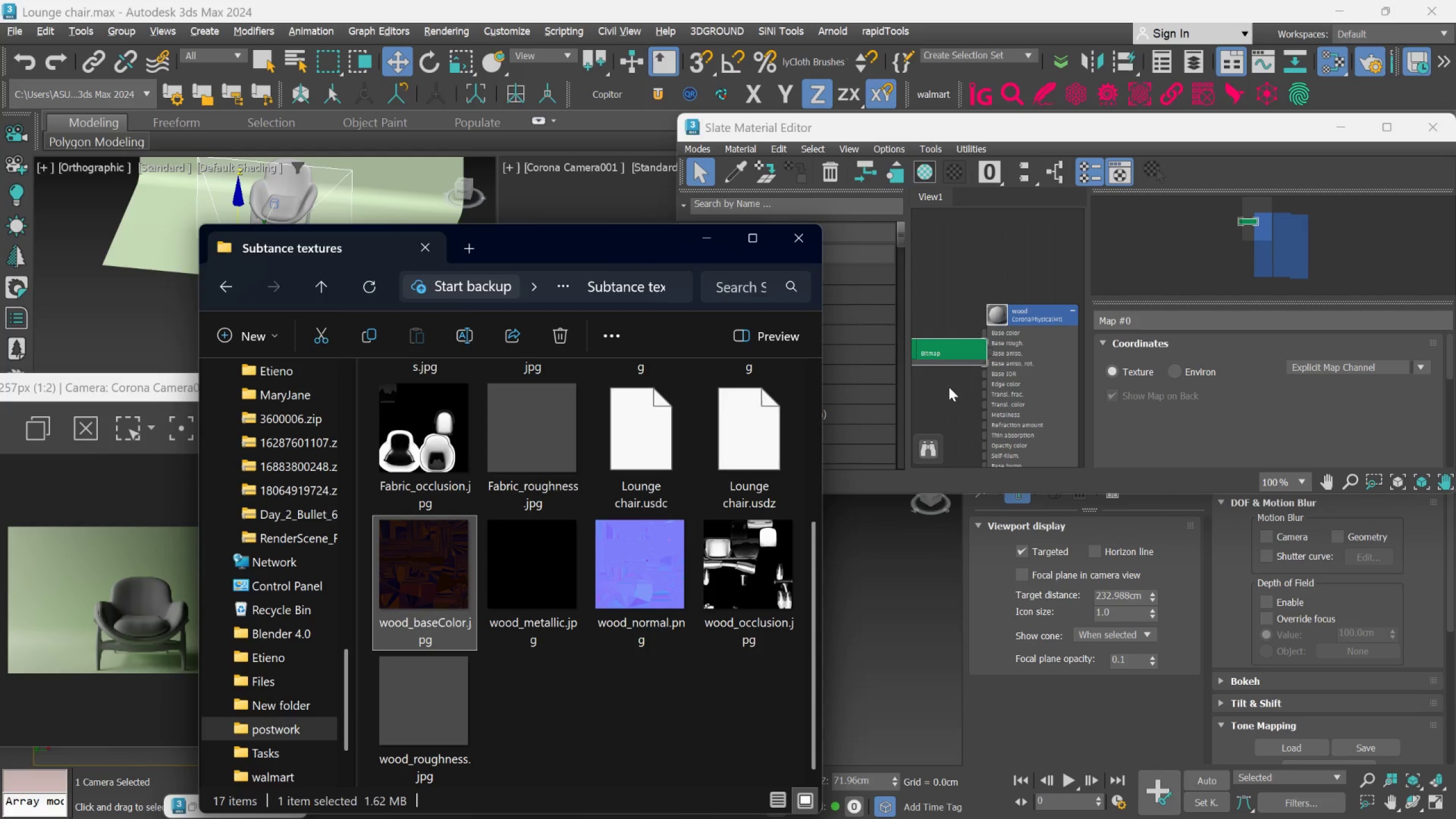 
scroll: coordinate [983, 372], scroll_direction: up, amount: 4.0
 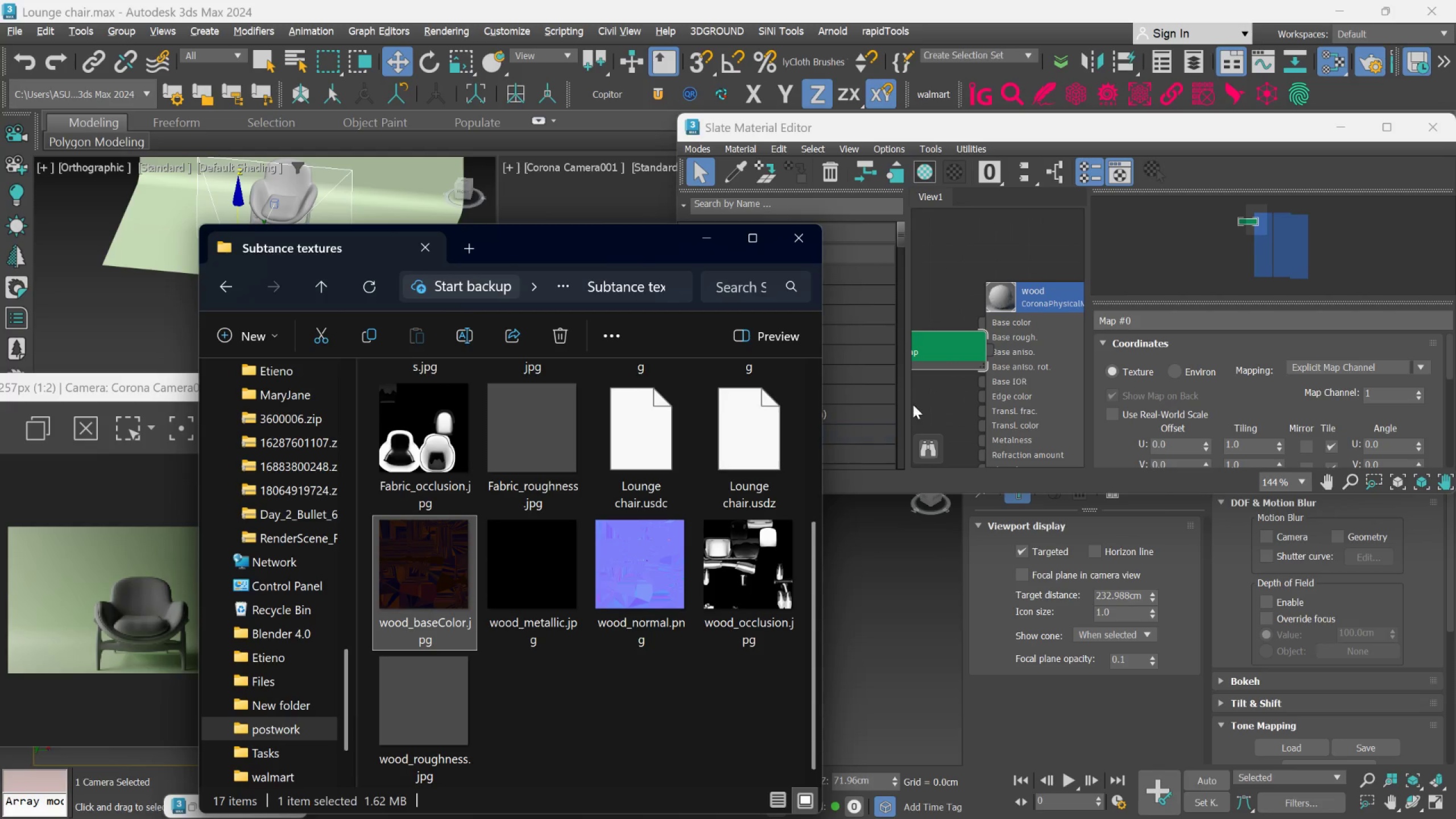 
left_click_drag(start_coordinate=[966, 349], to_coordinate=[919, 330])
 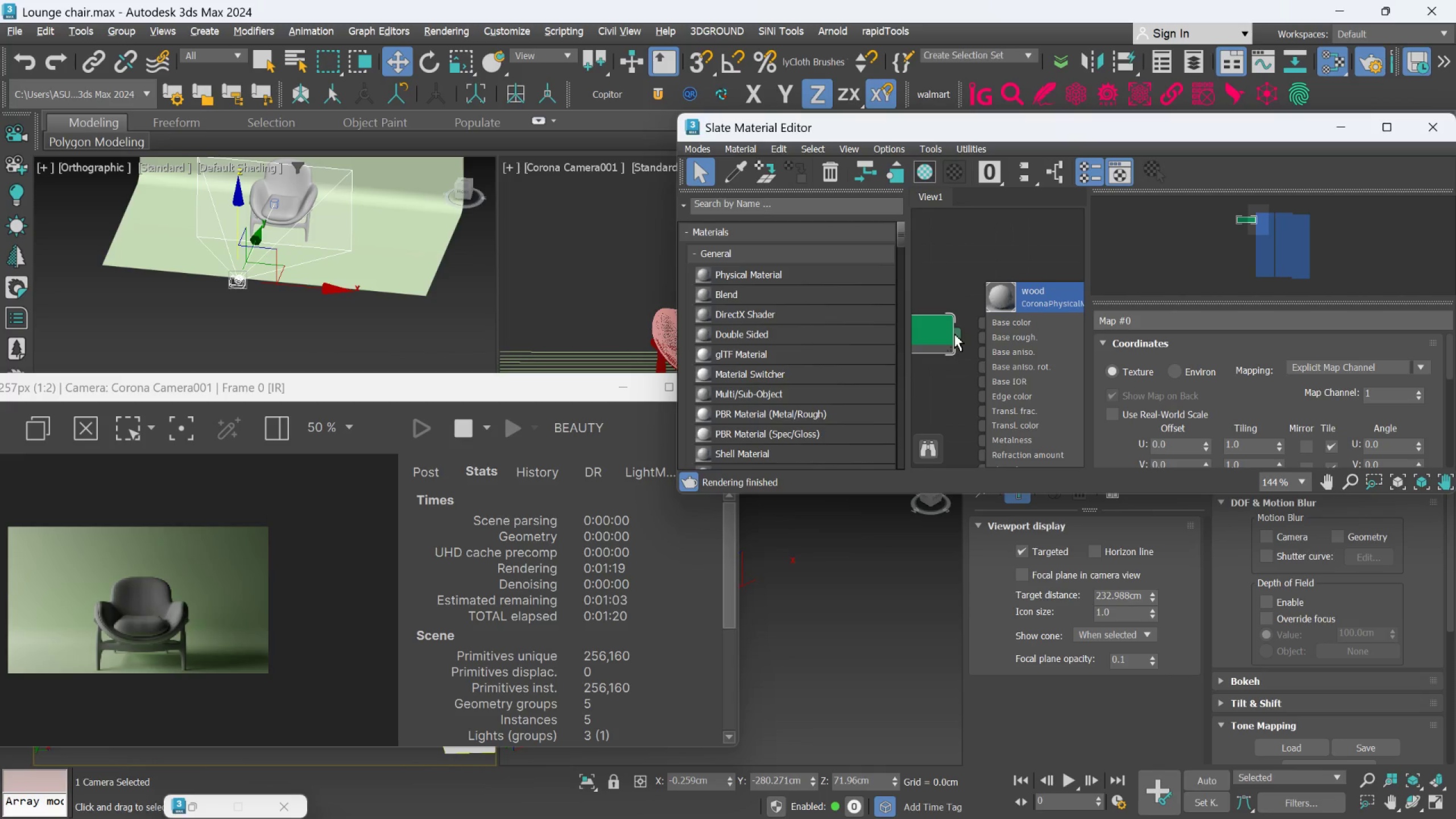 
left_click_drag(start_coordinate=[954, 334], to_coordinate=[975, 326])
 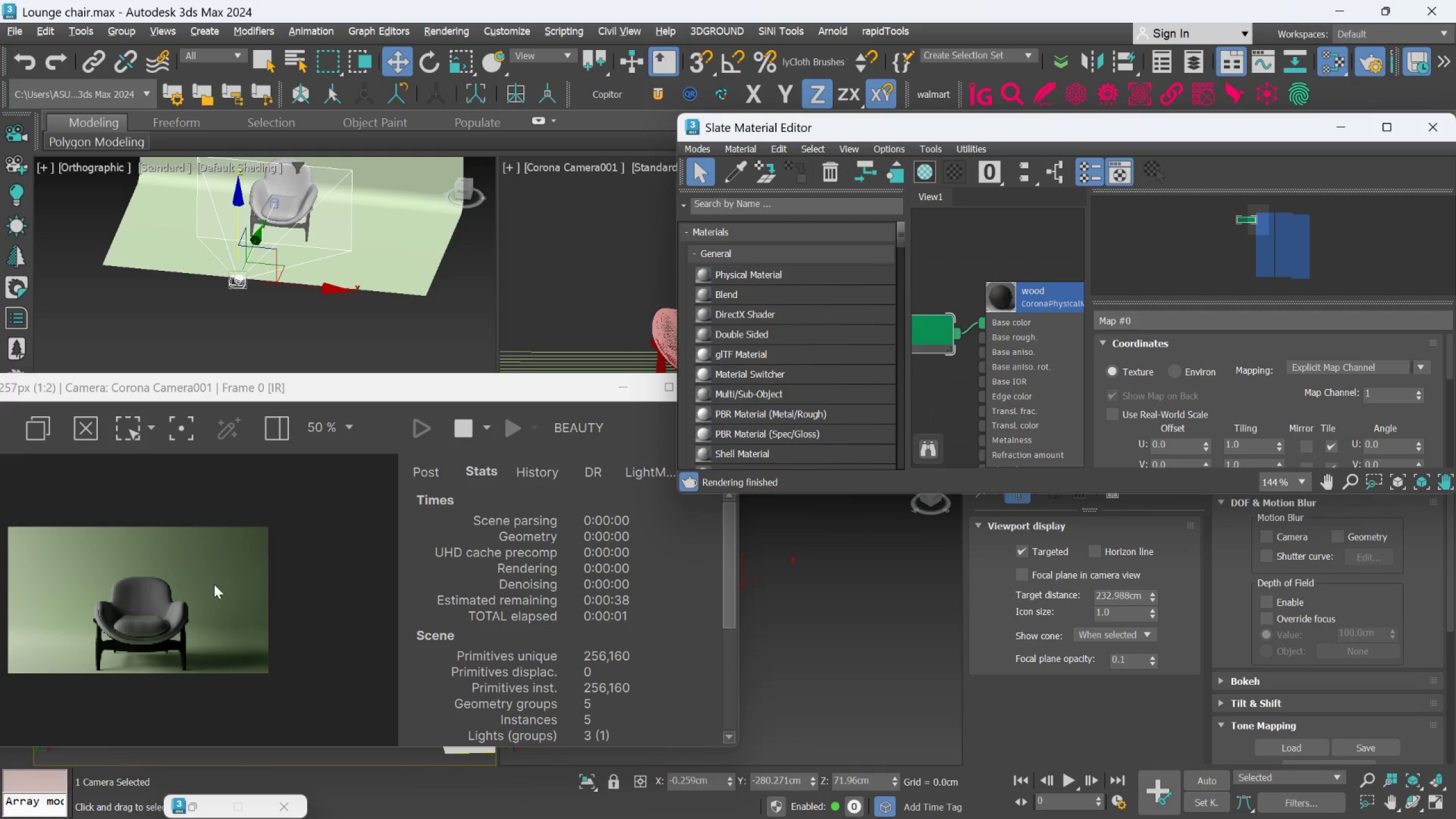 
scroll: coordinate [166, 631], scroll_direction: up, amount: 1.0
 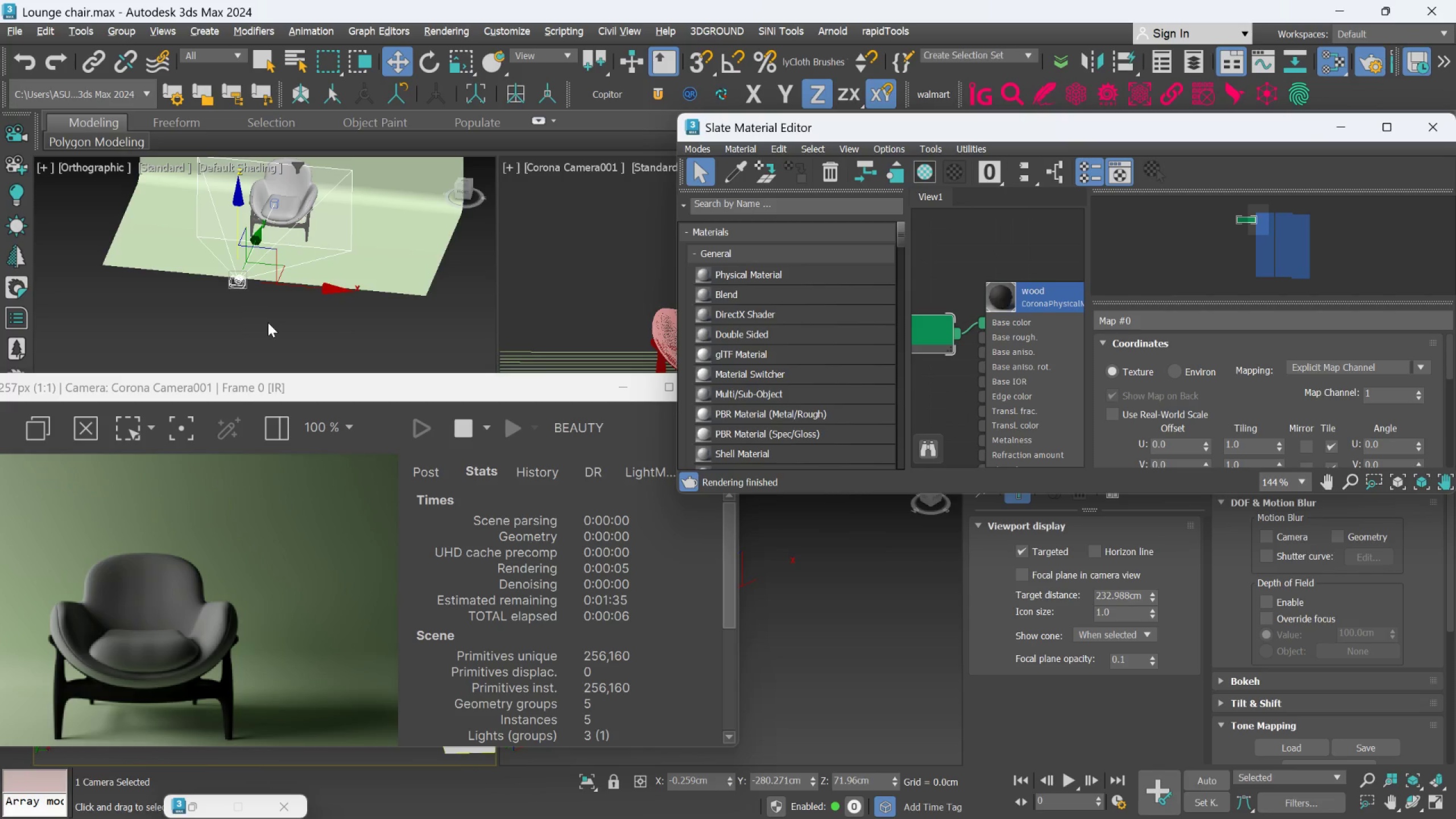 
scroll: coordinate [311, 671], scroll_direction: down, amount: 6.0
 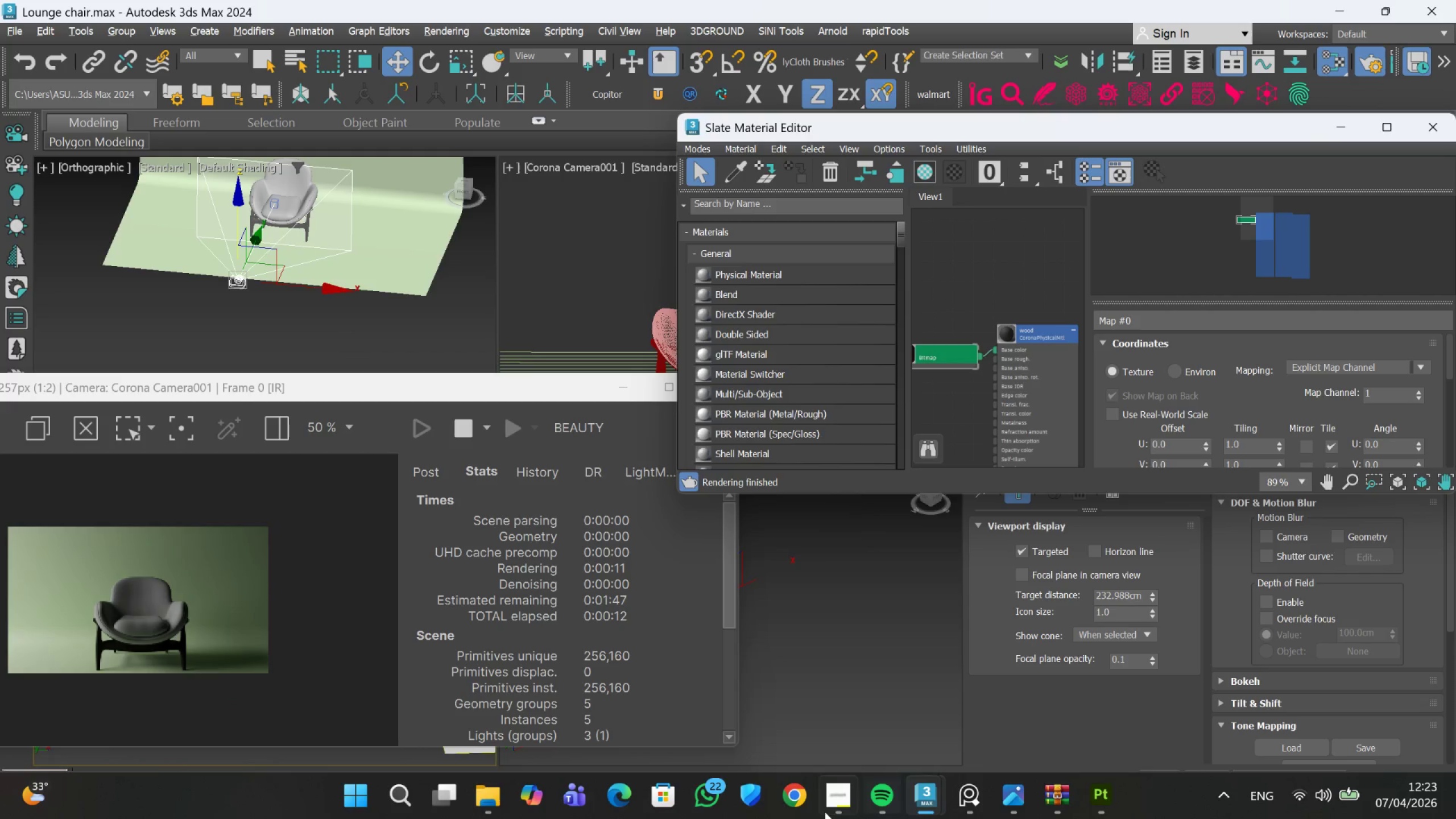 
mouse_move([519, 789])
 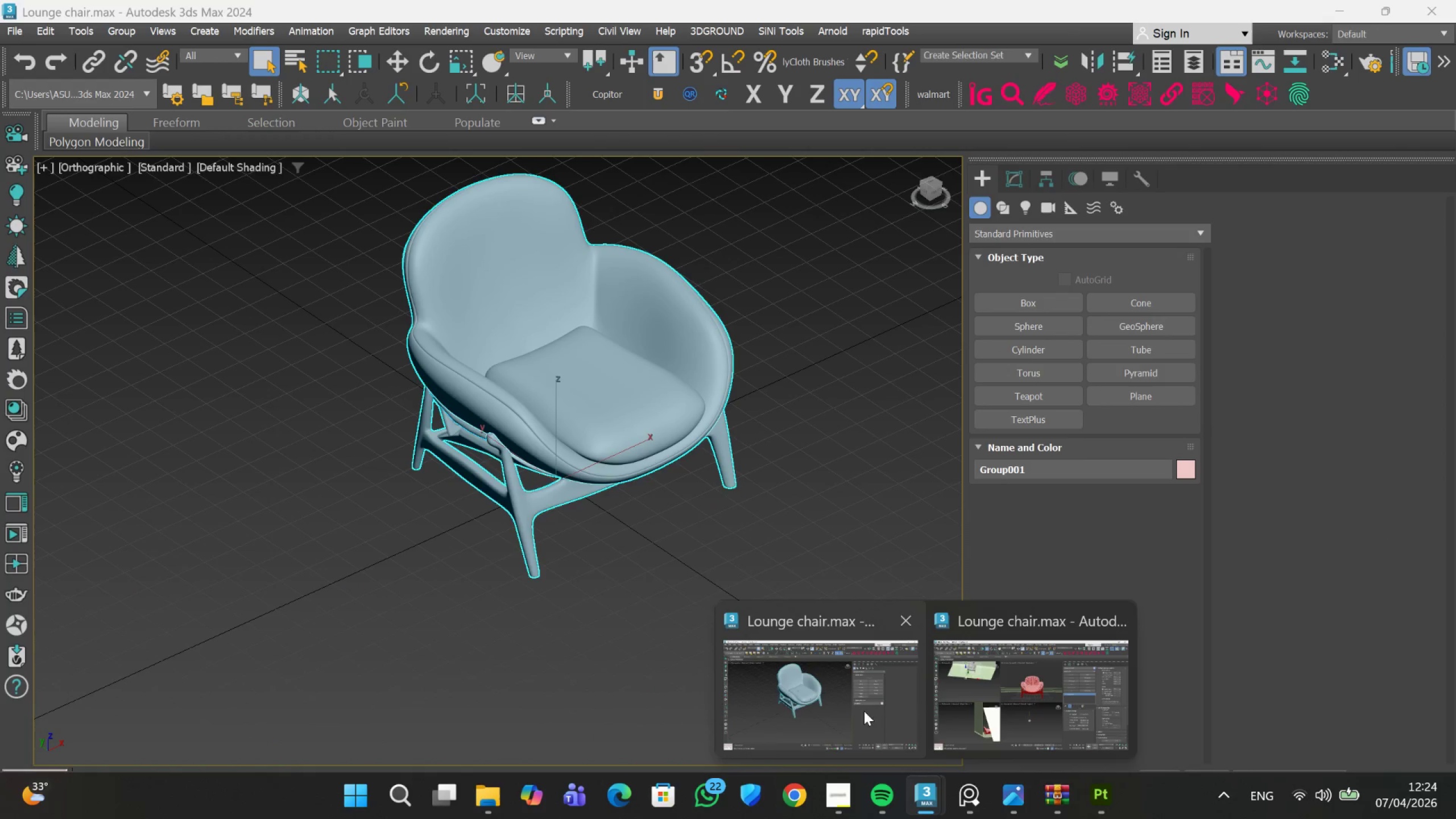 
wait(27.94)
 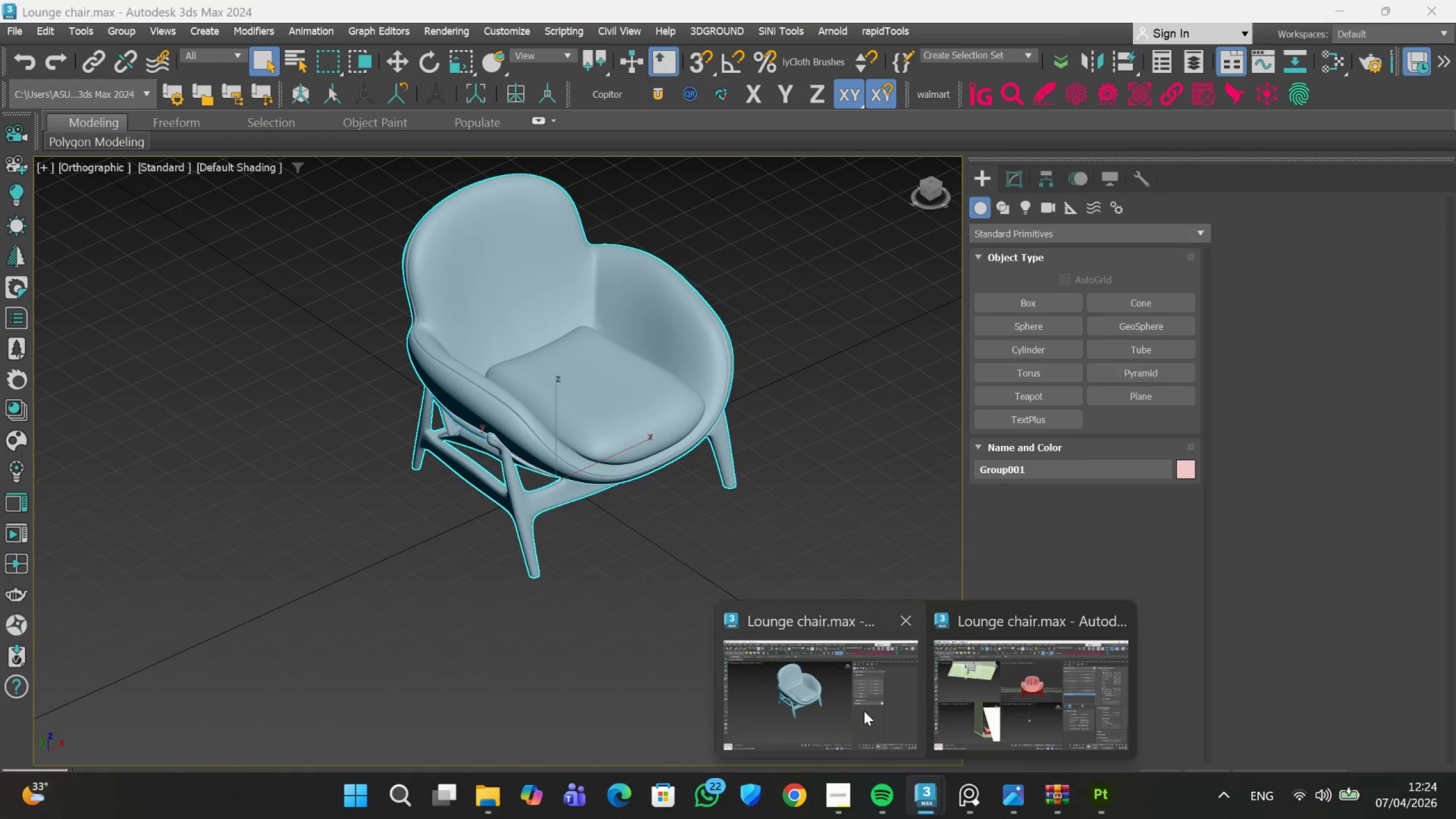 
left_click([814, 707])
 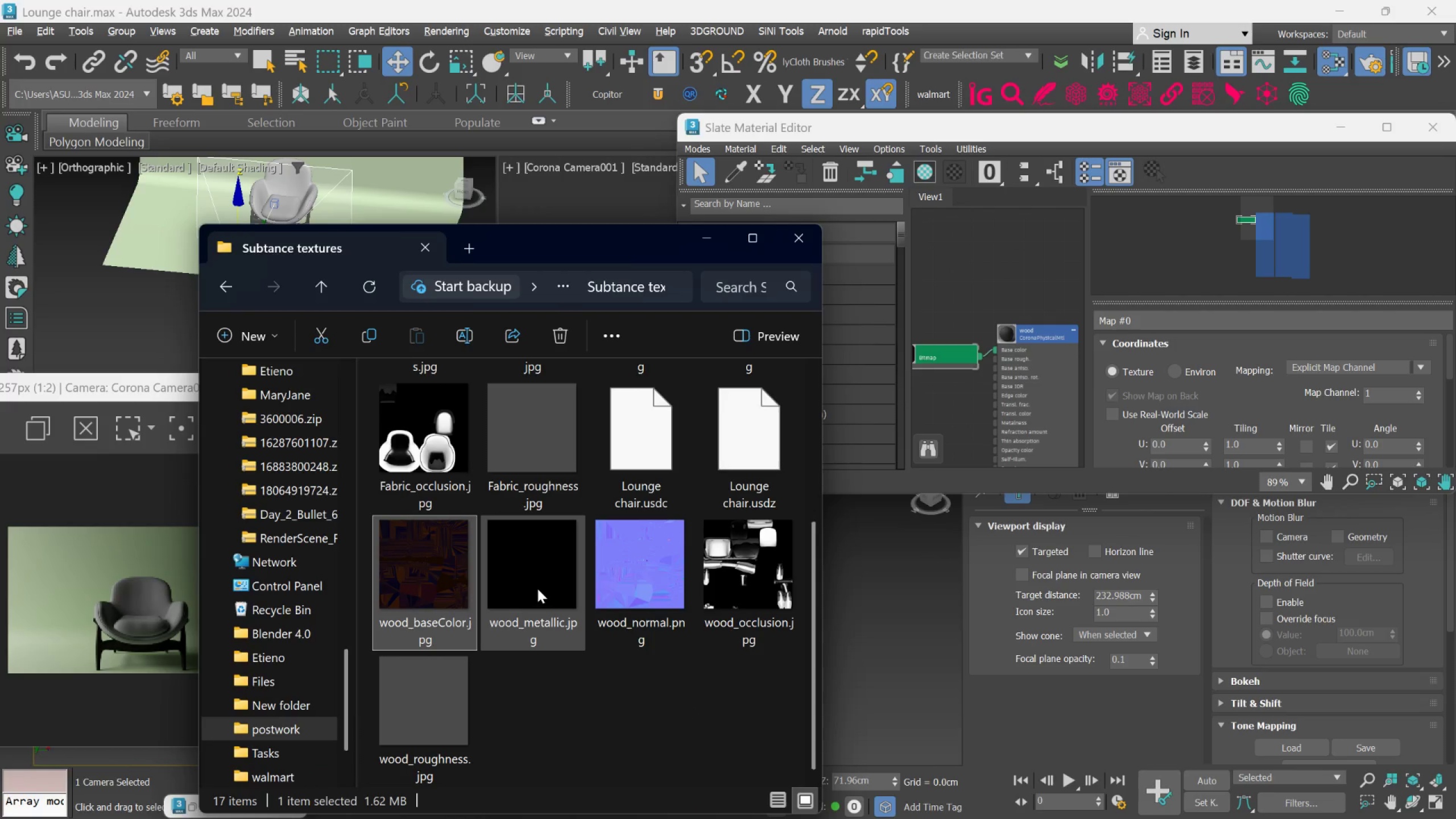 
left_click_drag(start_coordinate=[538, 588], to_coordinate=[944, 415])
 